 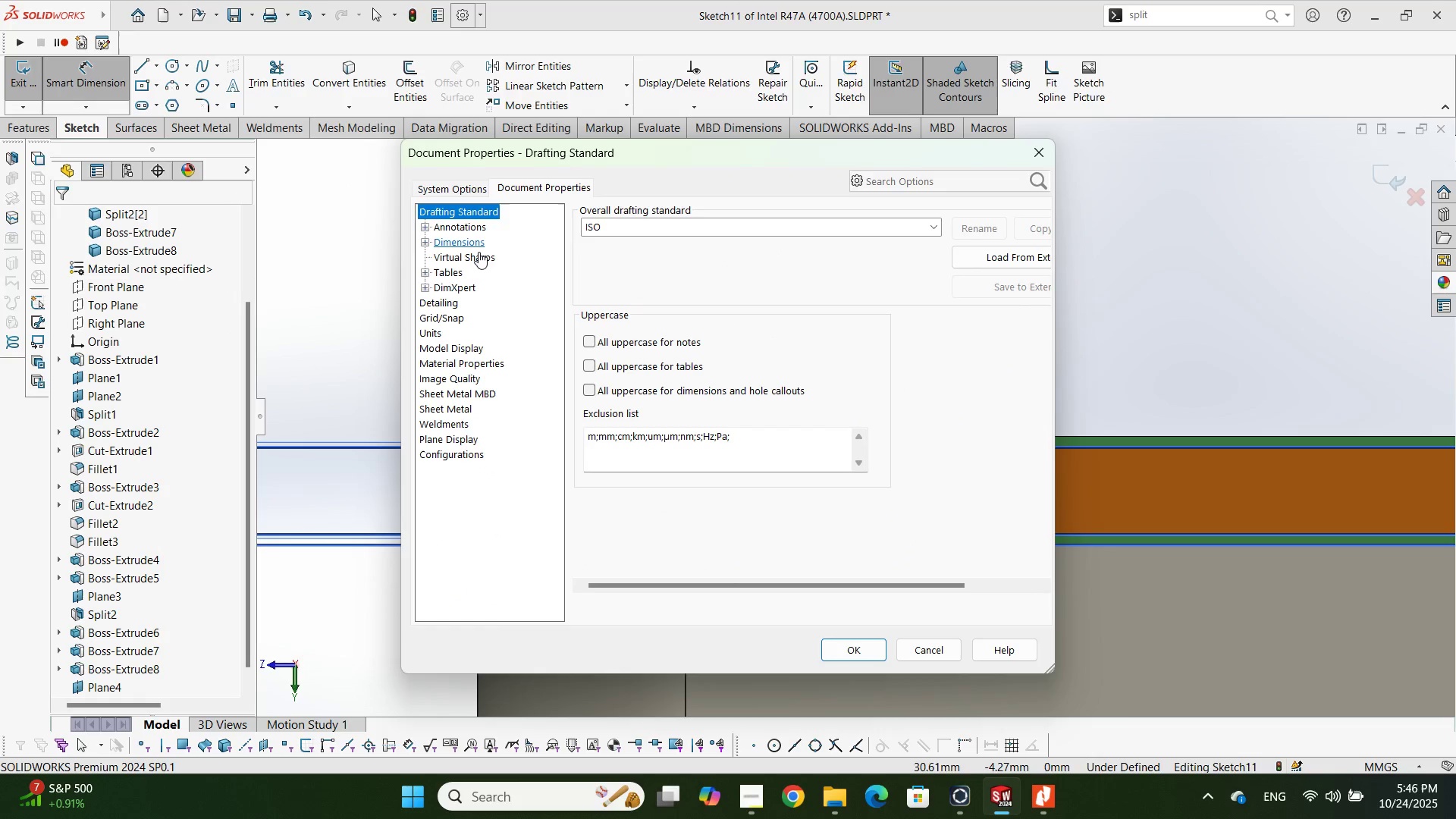 
left_click([433, 332])
 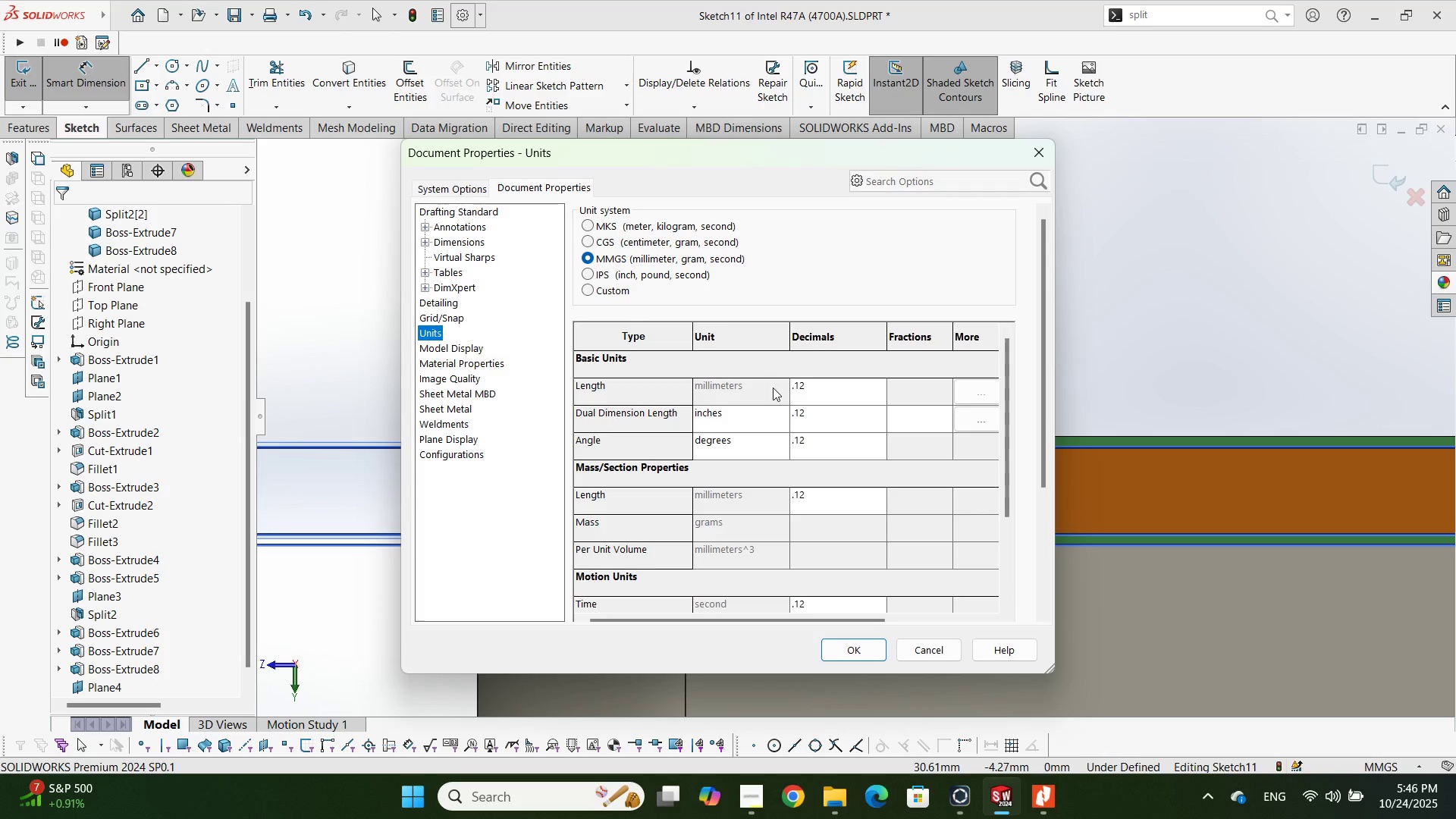 
left_click([816, 388])
 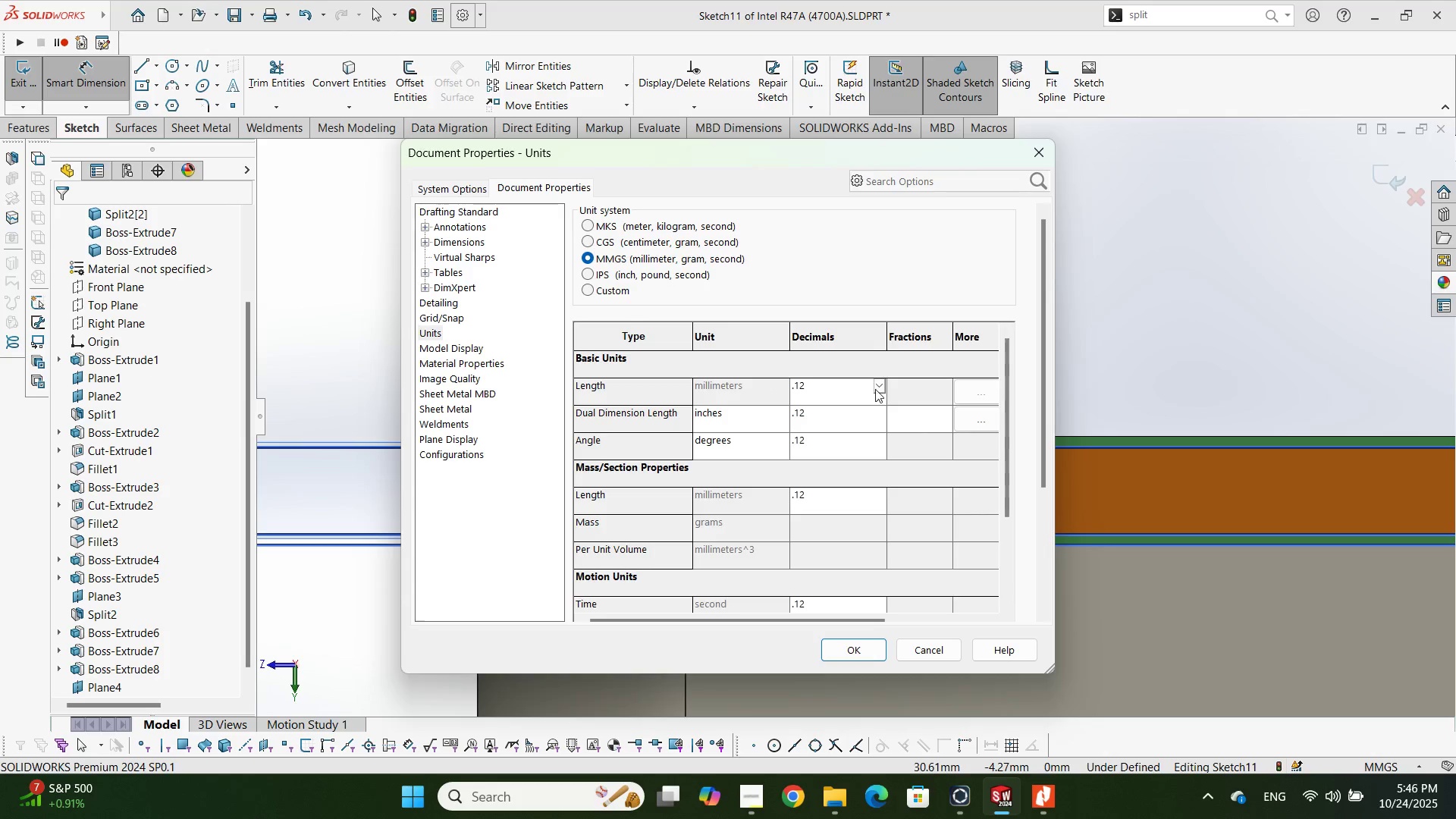 
left_click([875, 389])
 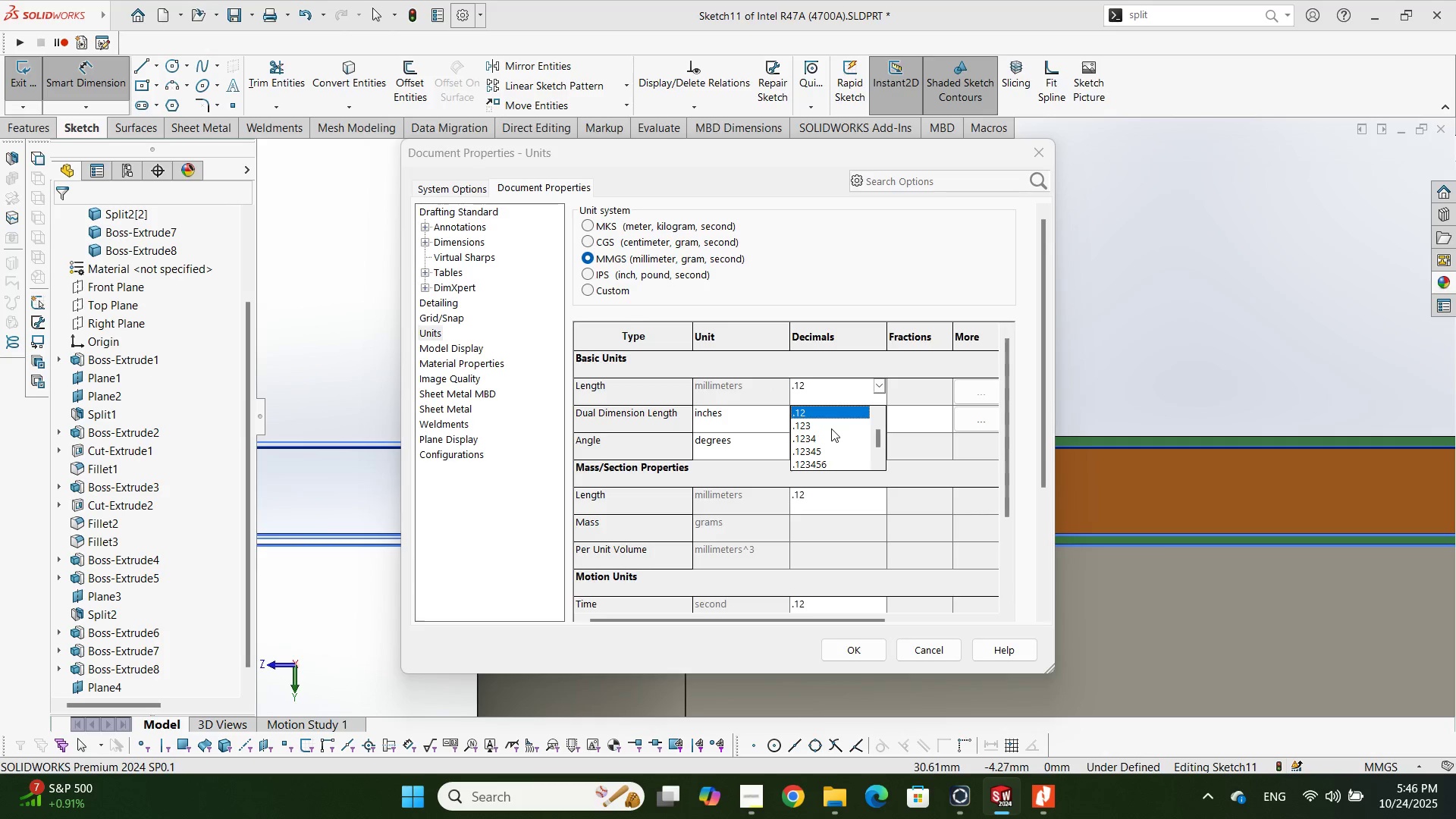 
left_click([829, 425])
 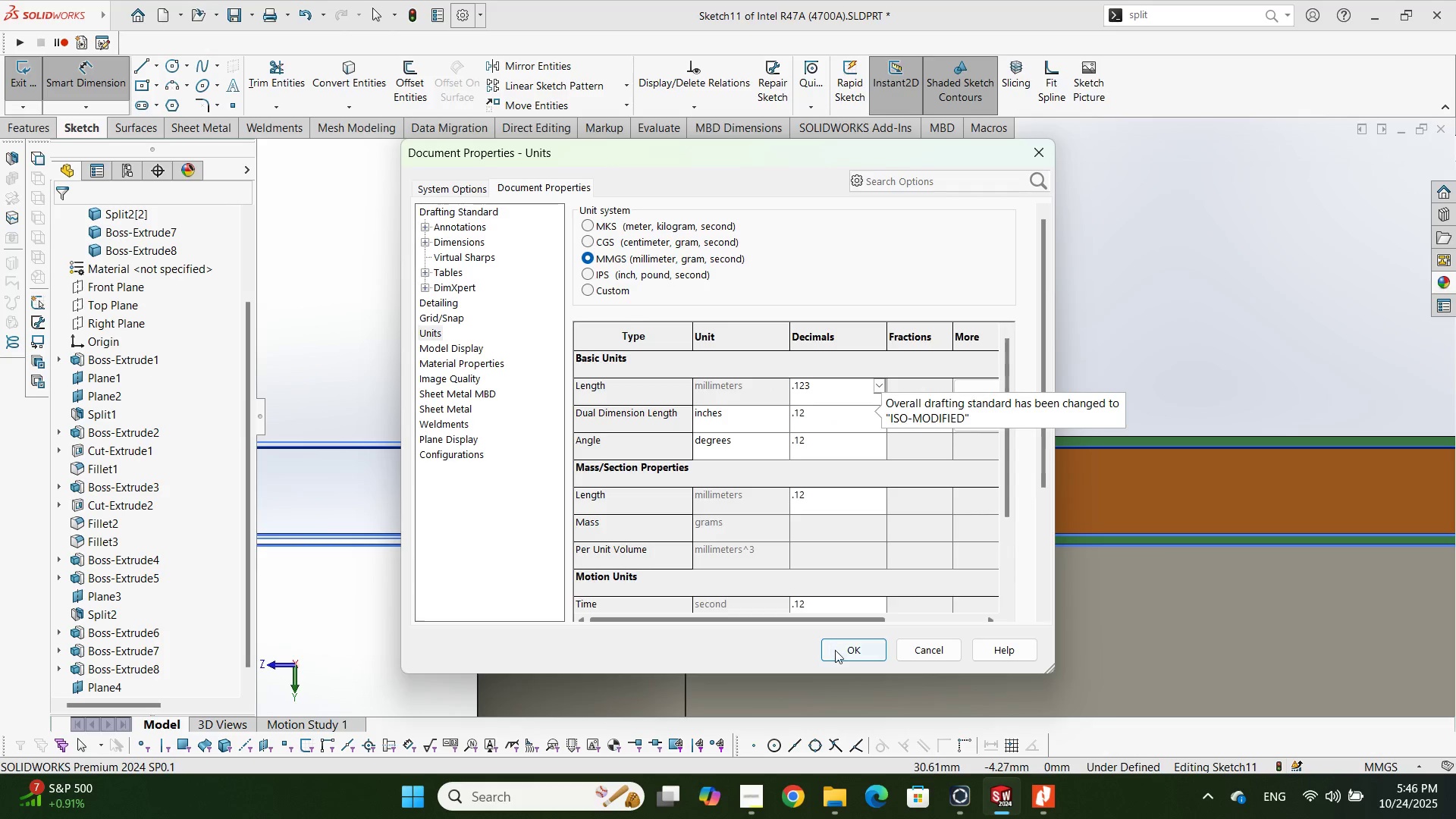 
left_click([839, 655])
 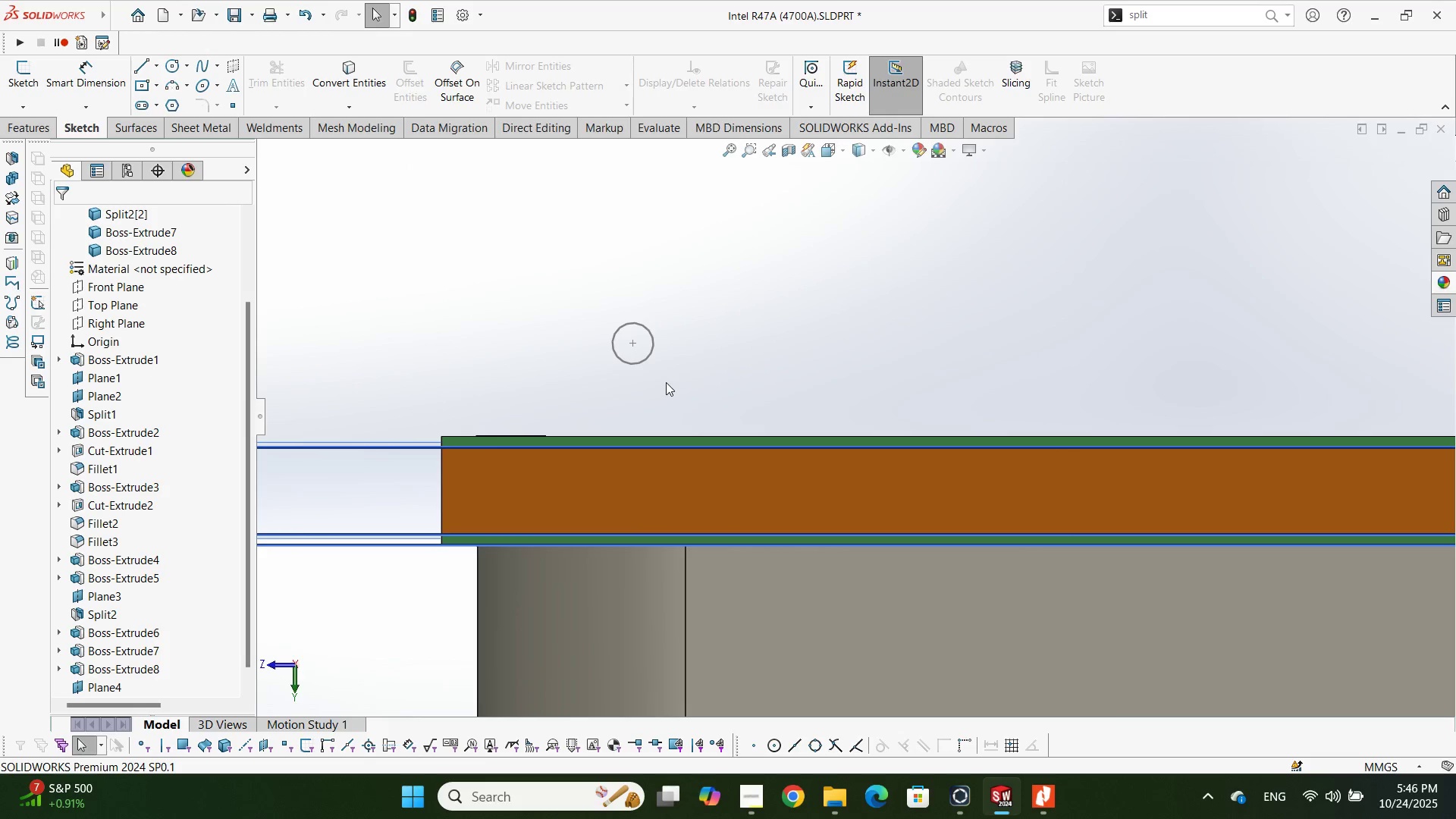 
scroll: coordinate [662, 380], scroll_direction: down, amount: 2.0
 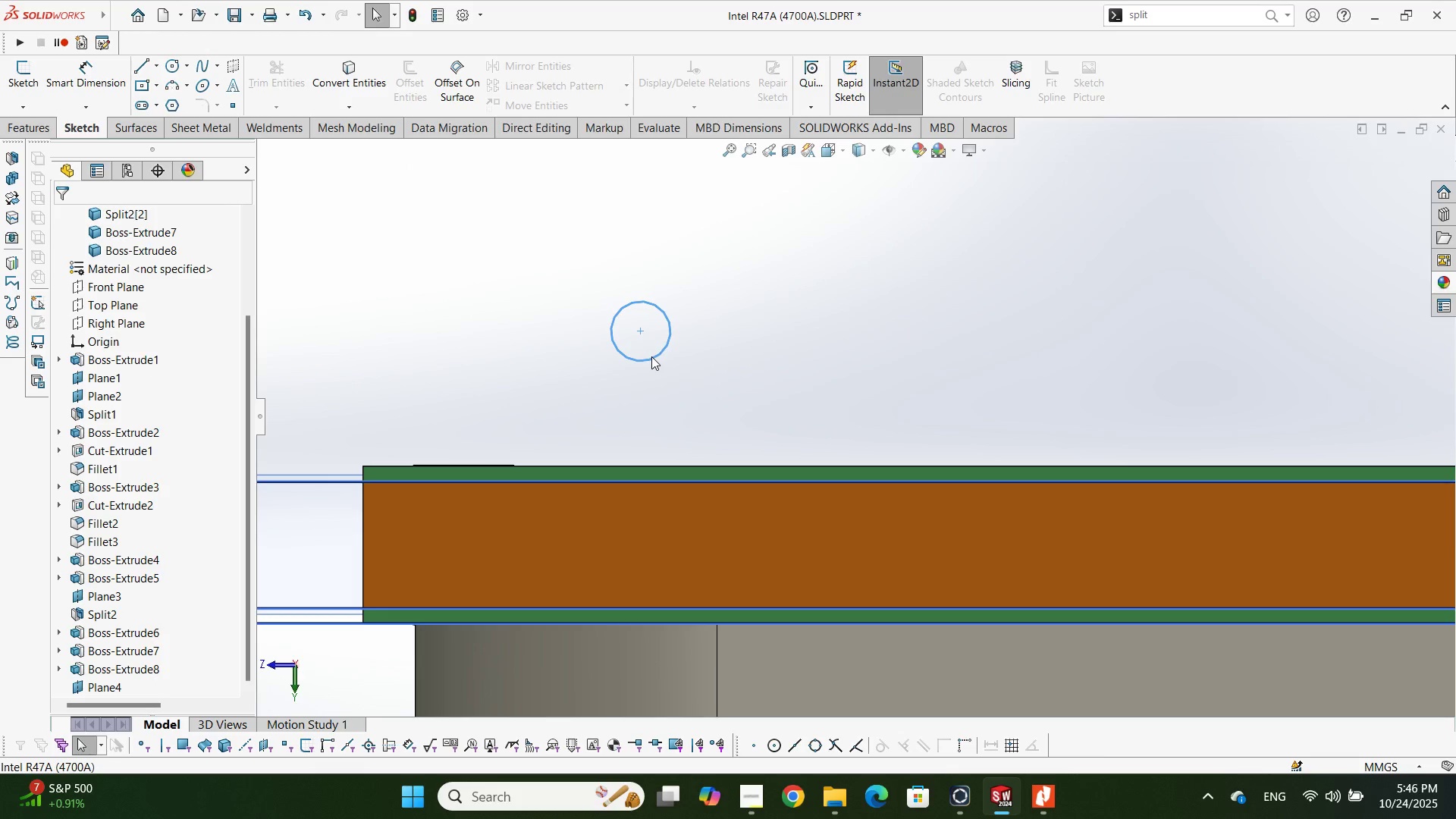 
left_click([651, 356])
 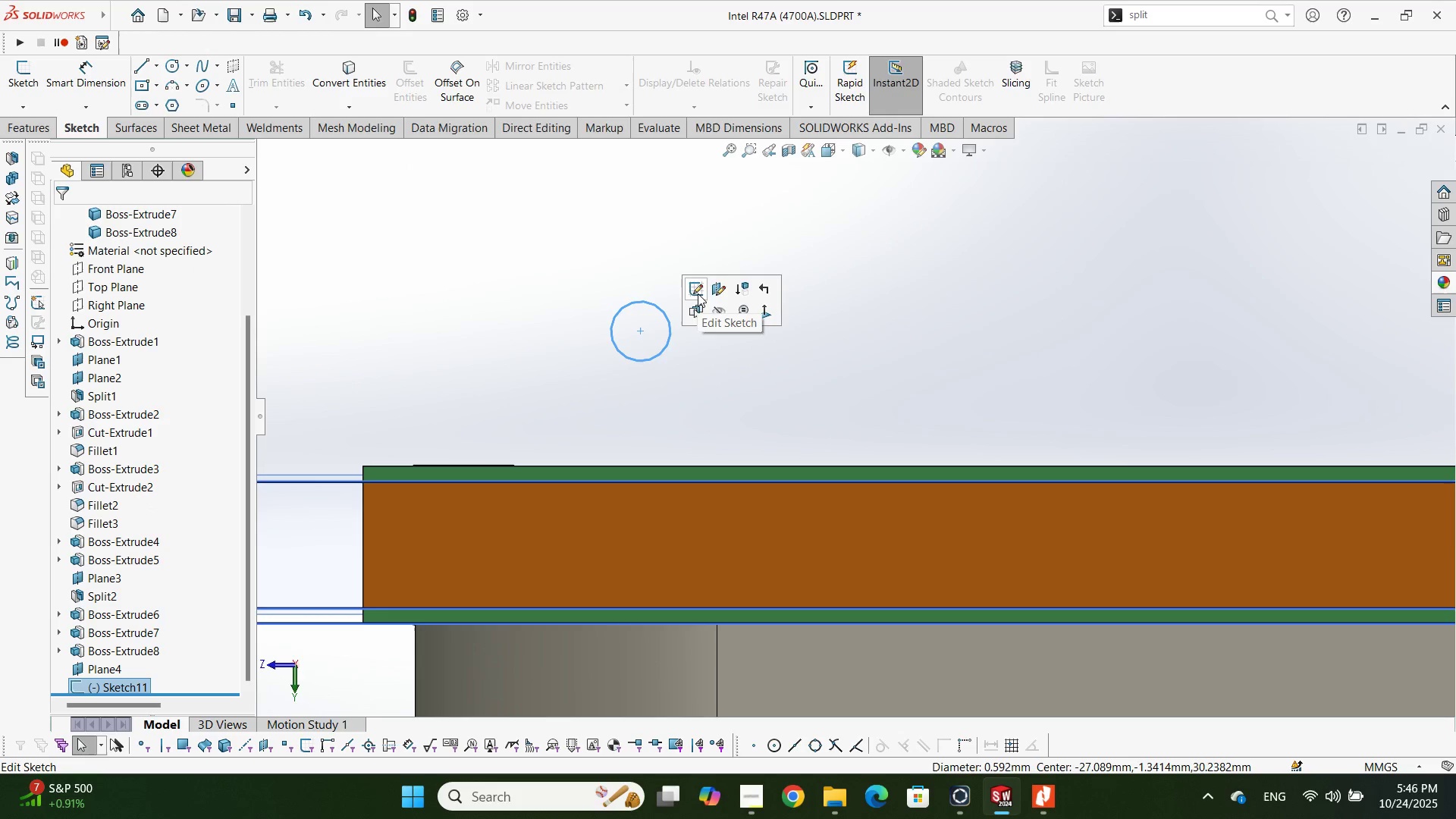 
left_click([698, 284])
 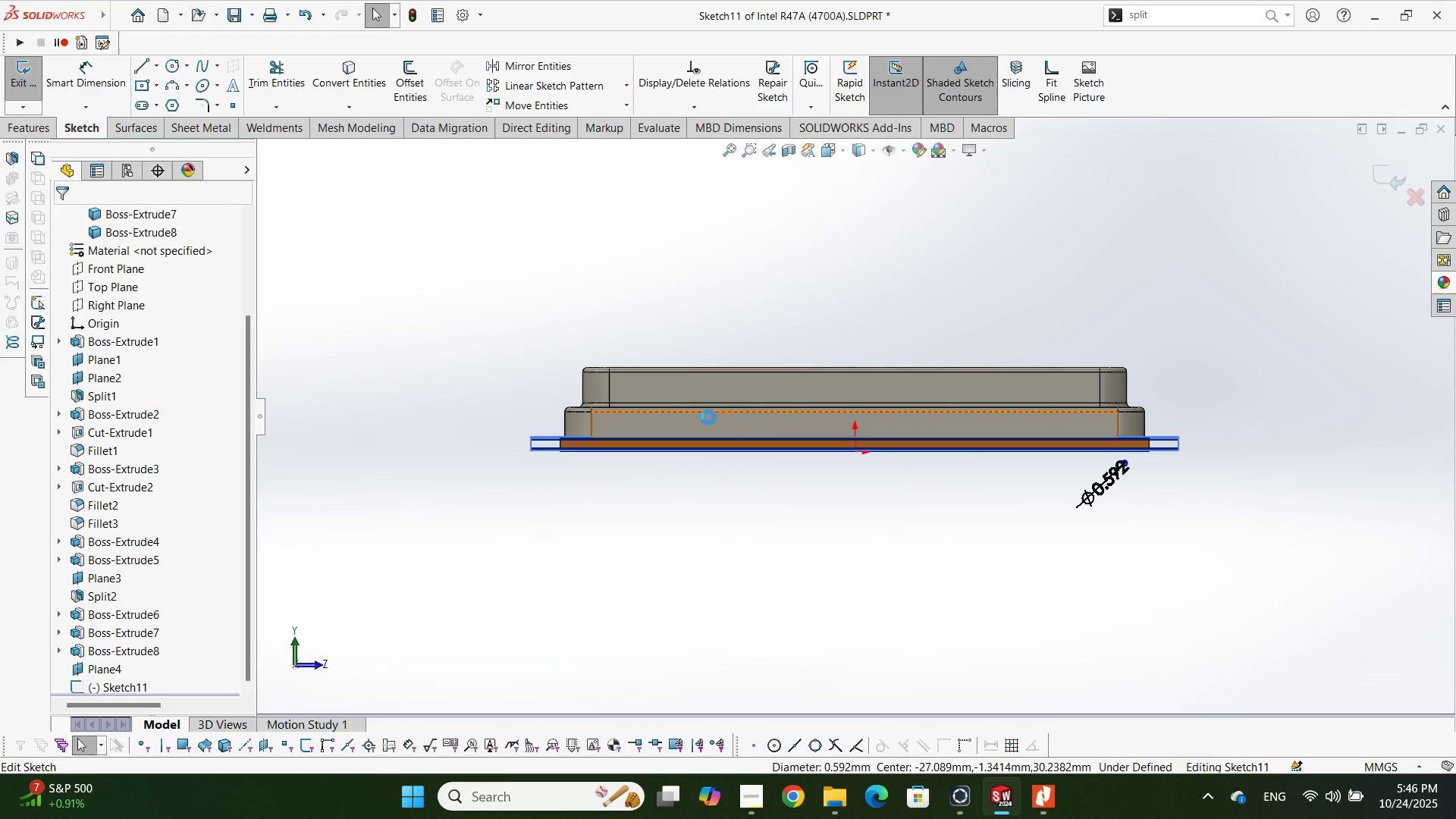 
scroll: coordinate [996, 375], scroll_direction: up, amount: 1.0
 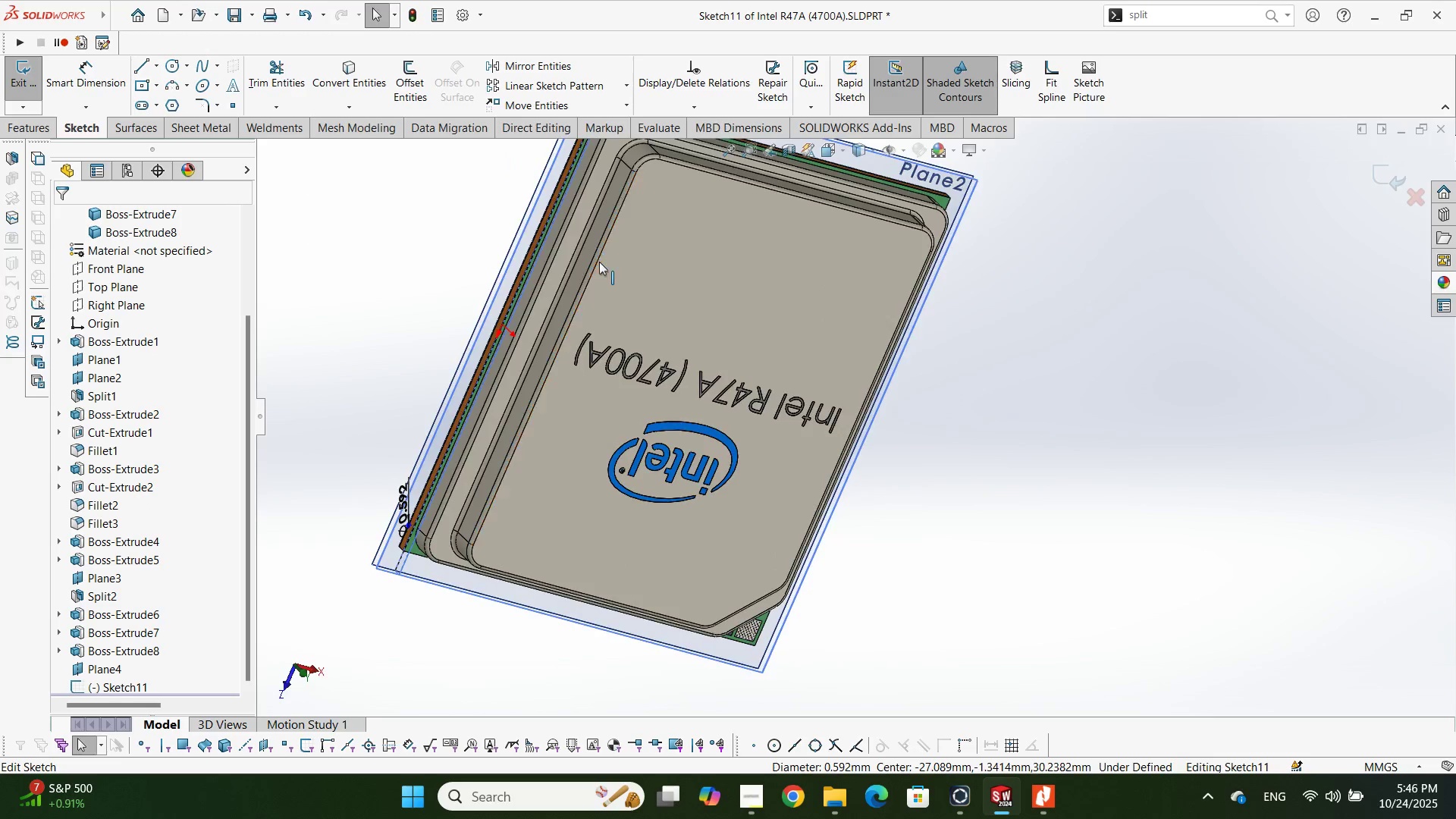 
key(Space)
 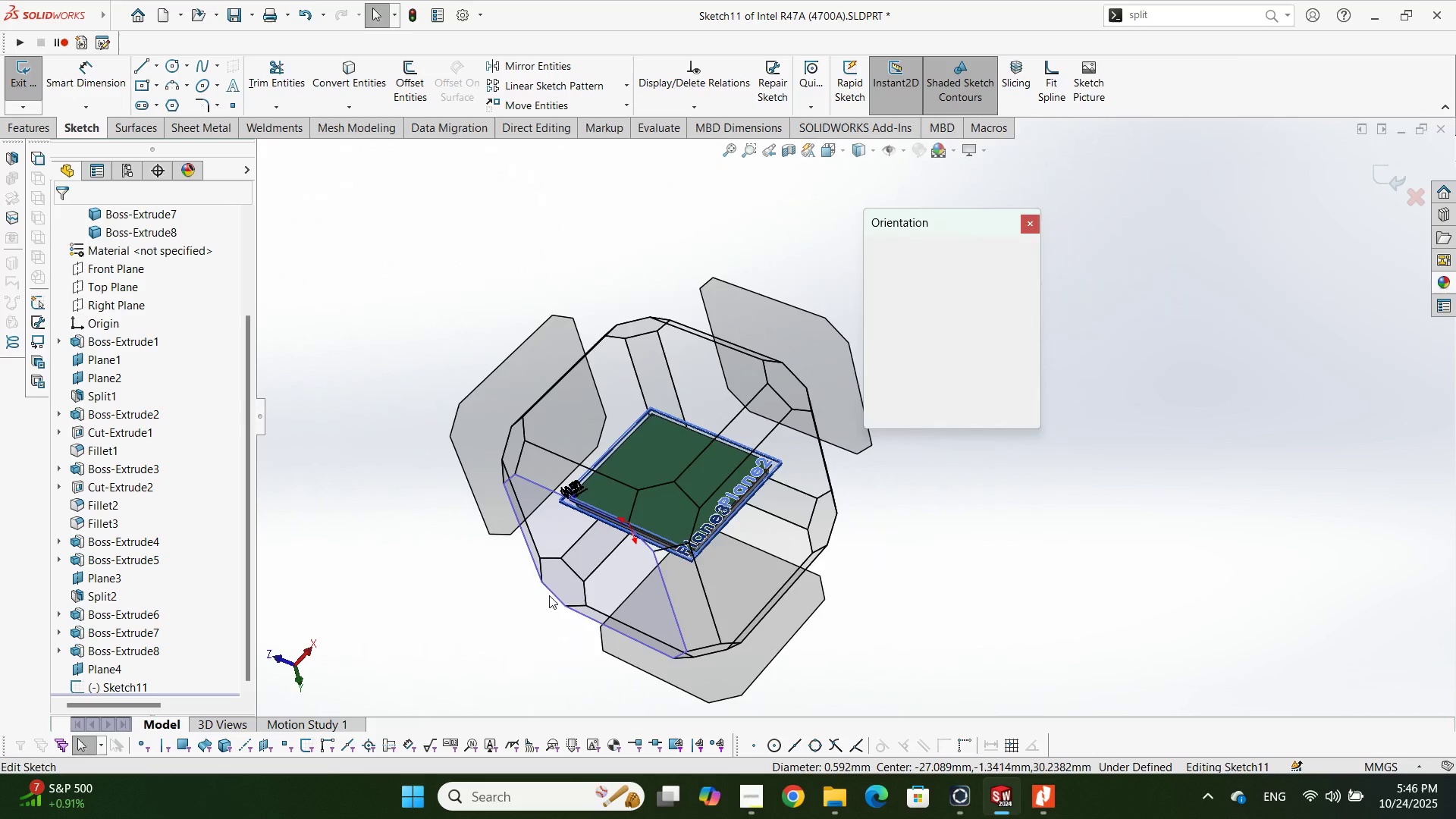 
left_click([593, 588])
 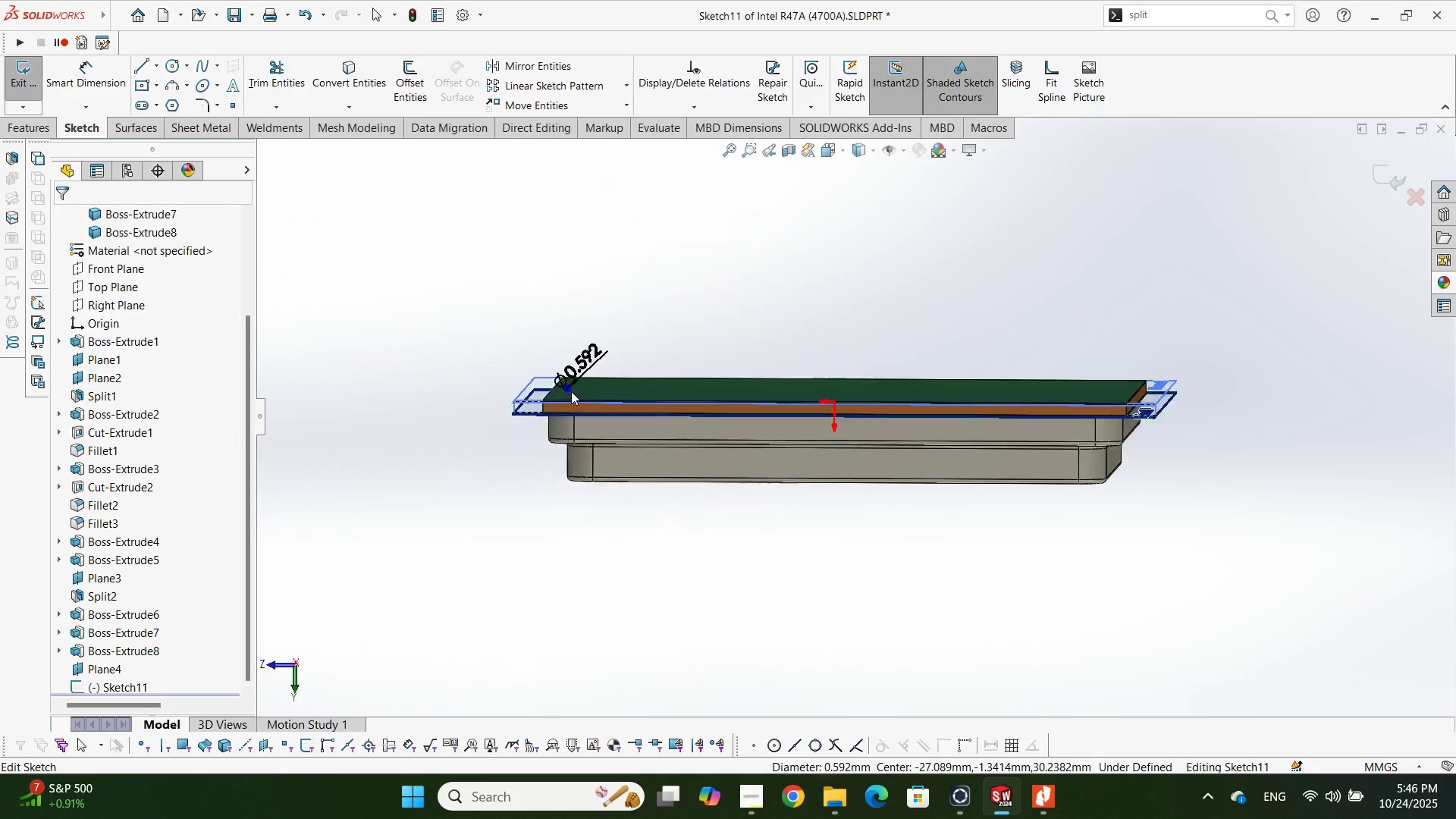 
scroll: coordinate [572, 425], scroll_direction: down, amount: 13.0
 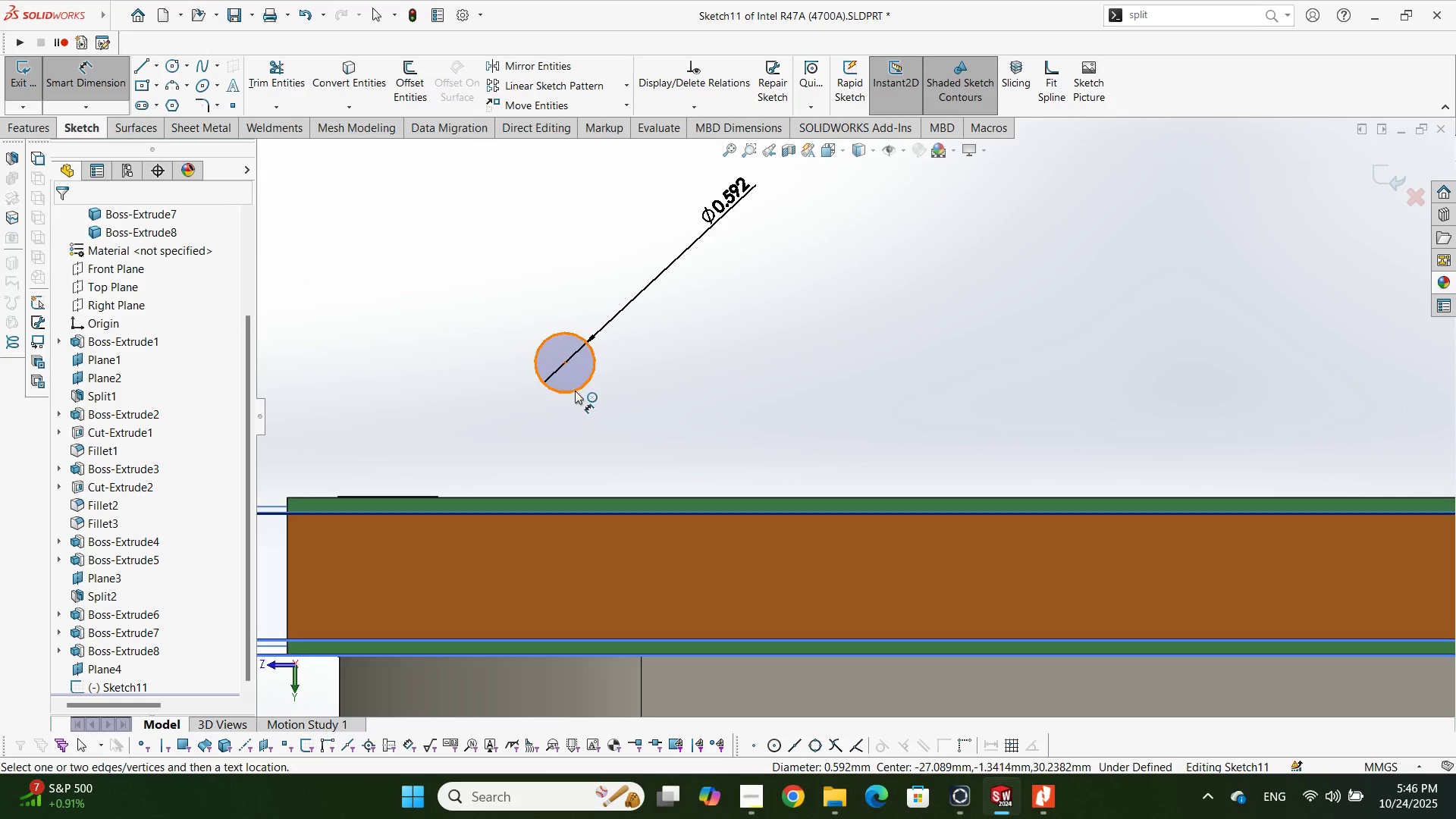 
scroll: coordinate [676, 383], scroll_direction: none, amount: 0.0
 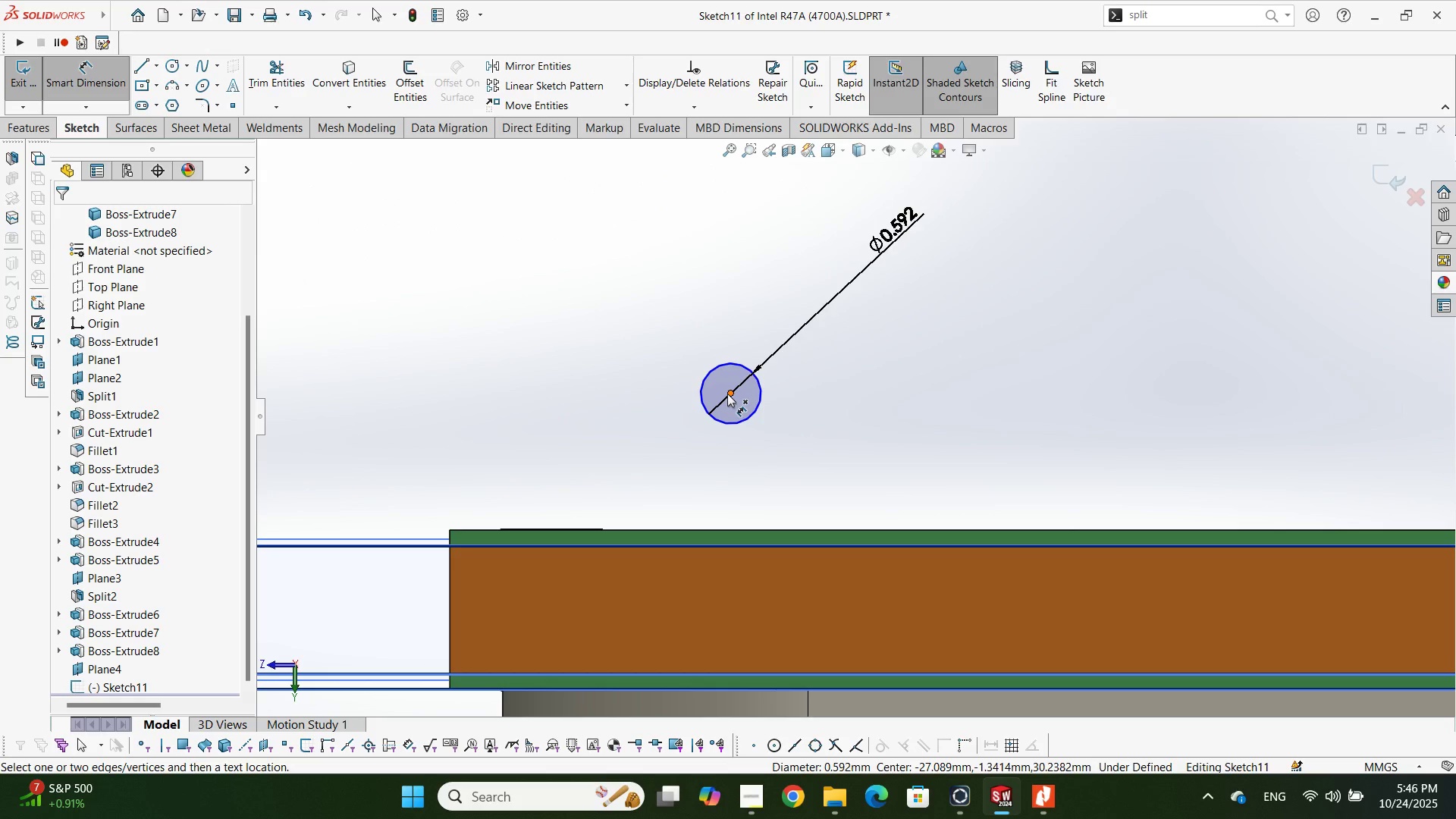 
scroll: coordinate [786, 416], scroll_direction: up, amount: 4.0
 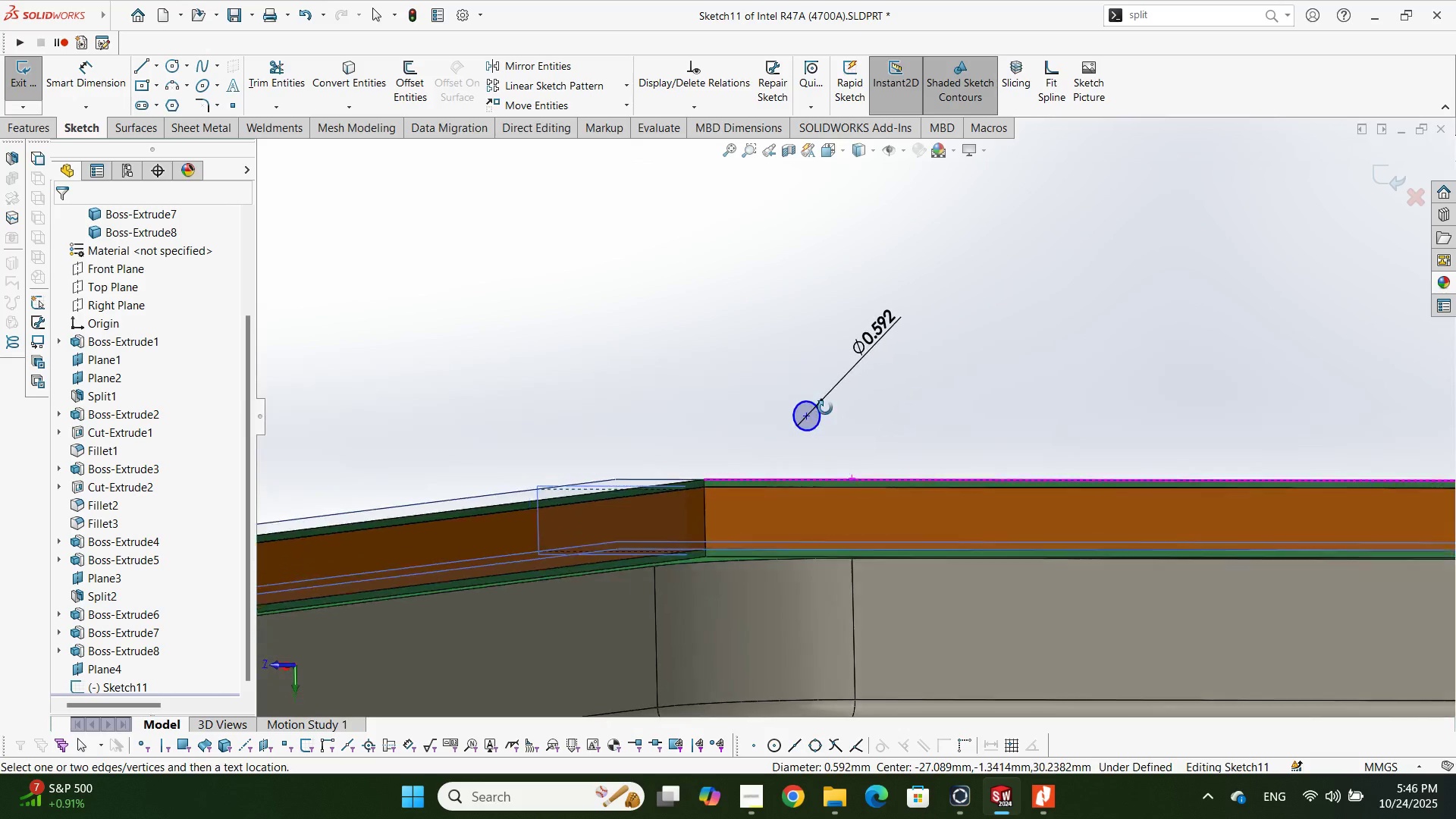 
key(Space)
 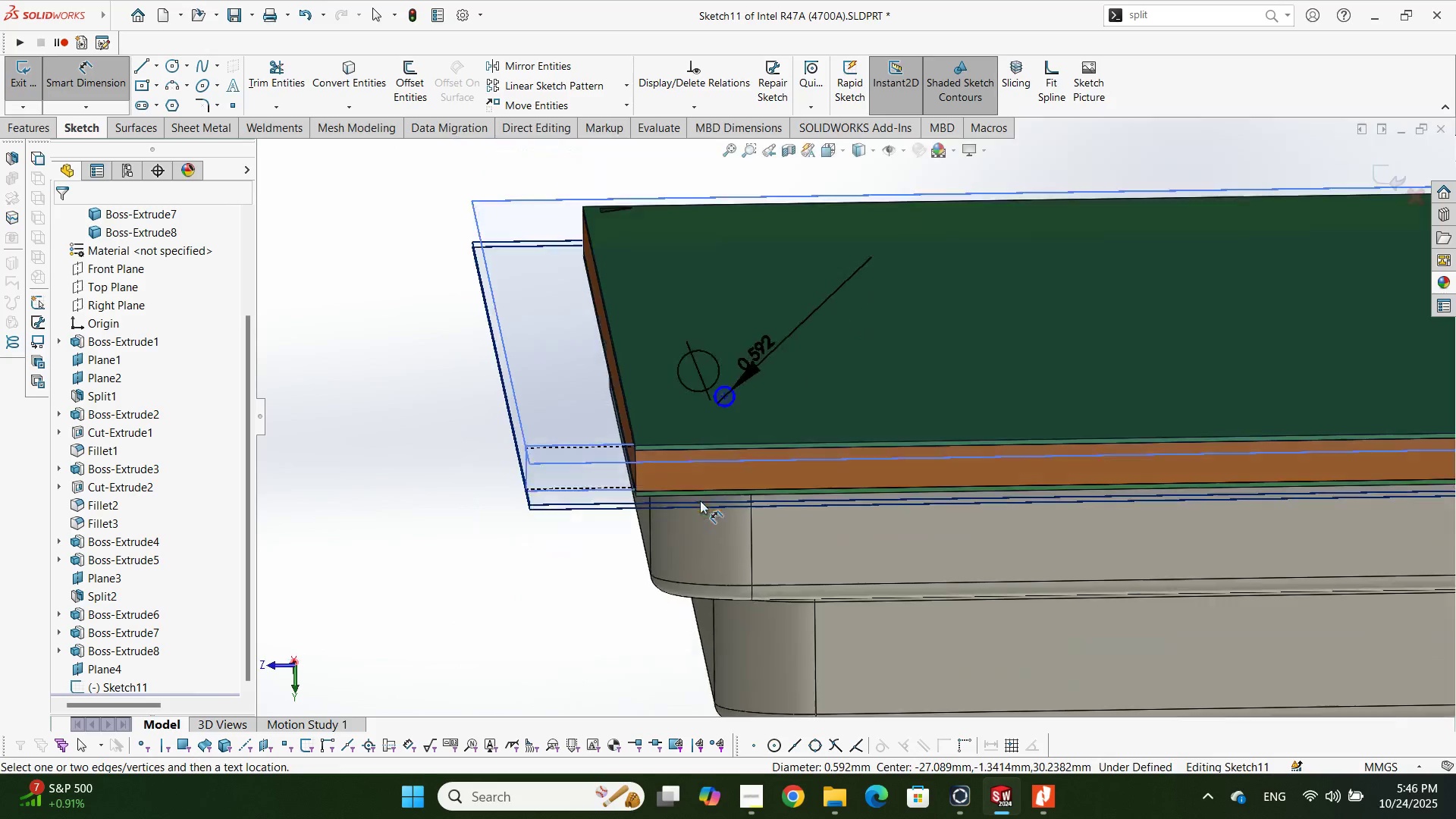 
scroll: coordinate [603, 450], scroll_direction: down, amount: 5.0
 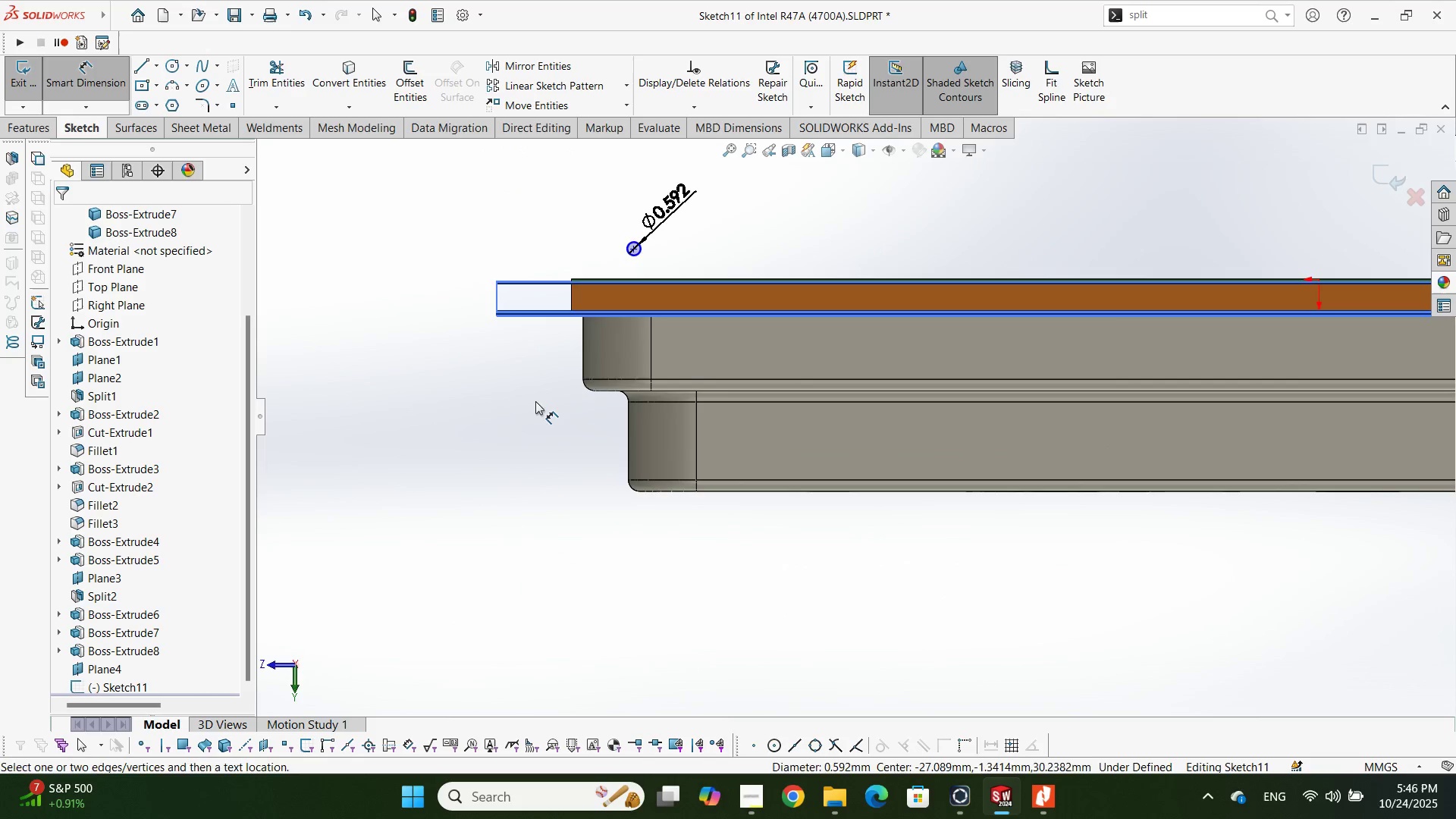 
left_click([535, 401])
 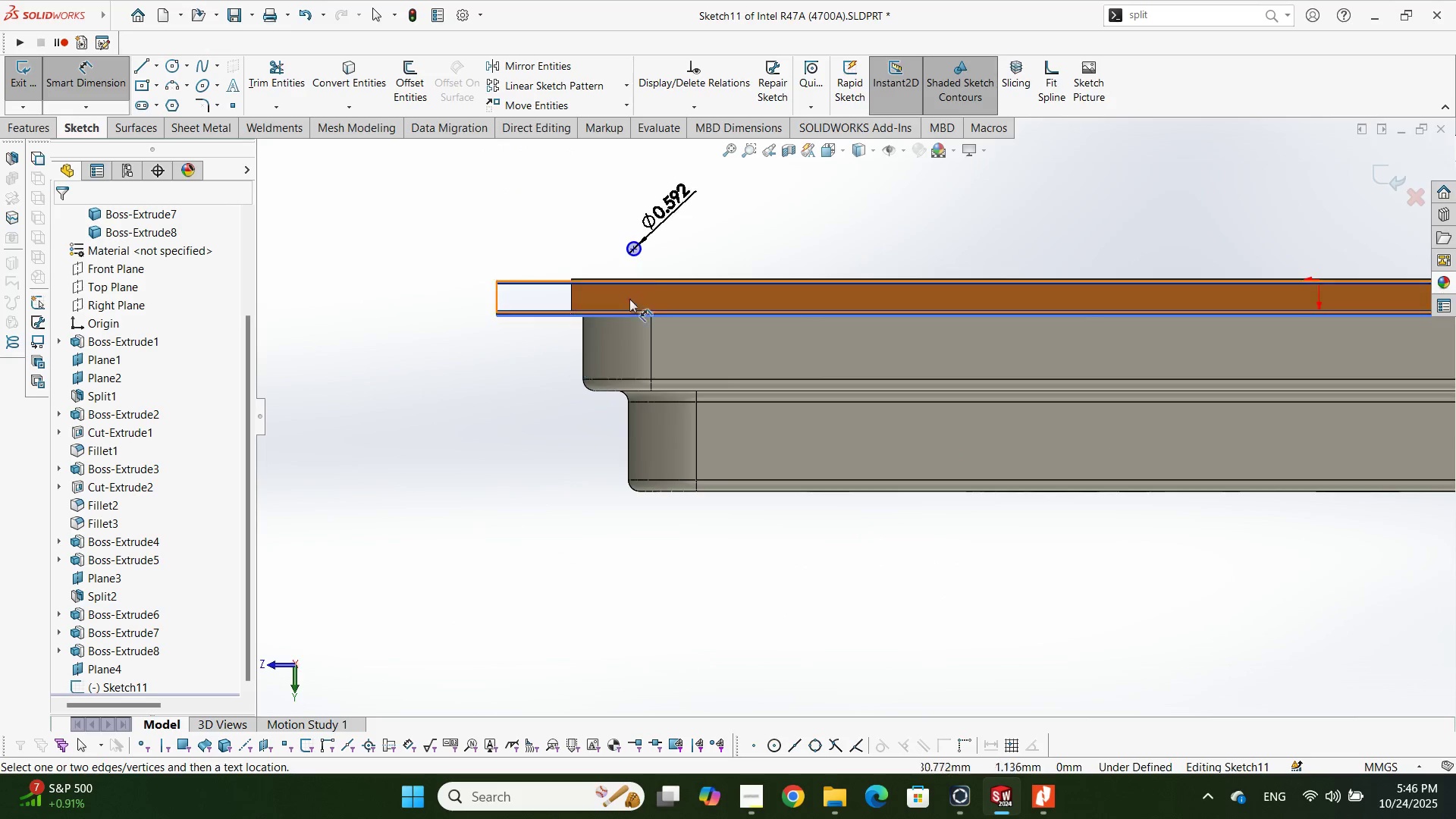 
scroll: coordinate [648, 278], scroll_direction: down, amount: 7.0
 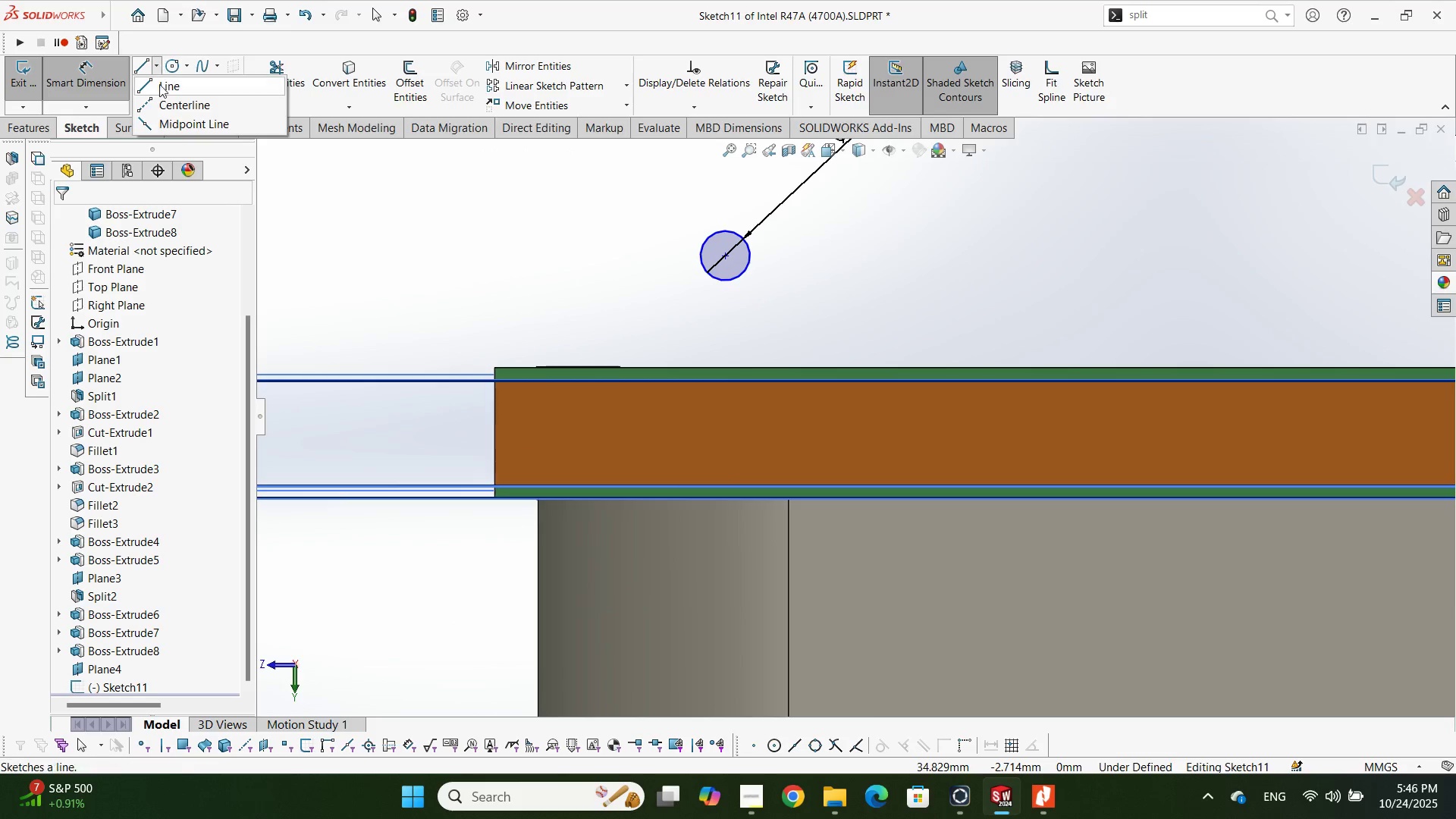 
double_click([165, 105])
 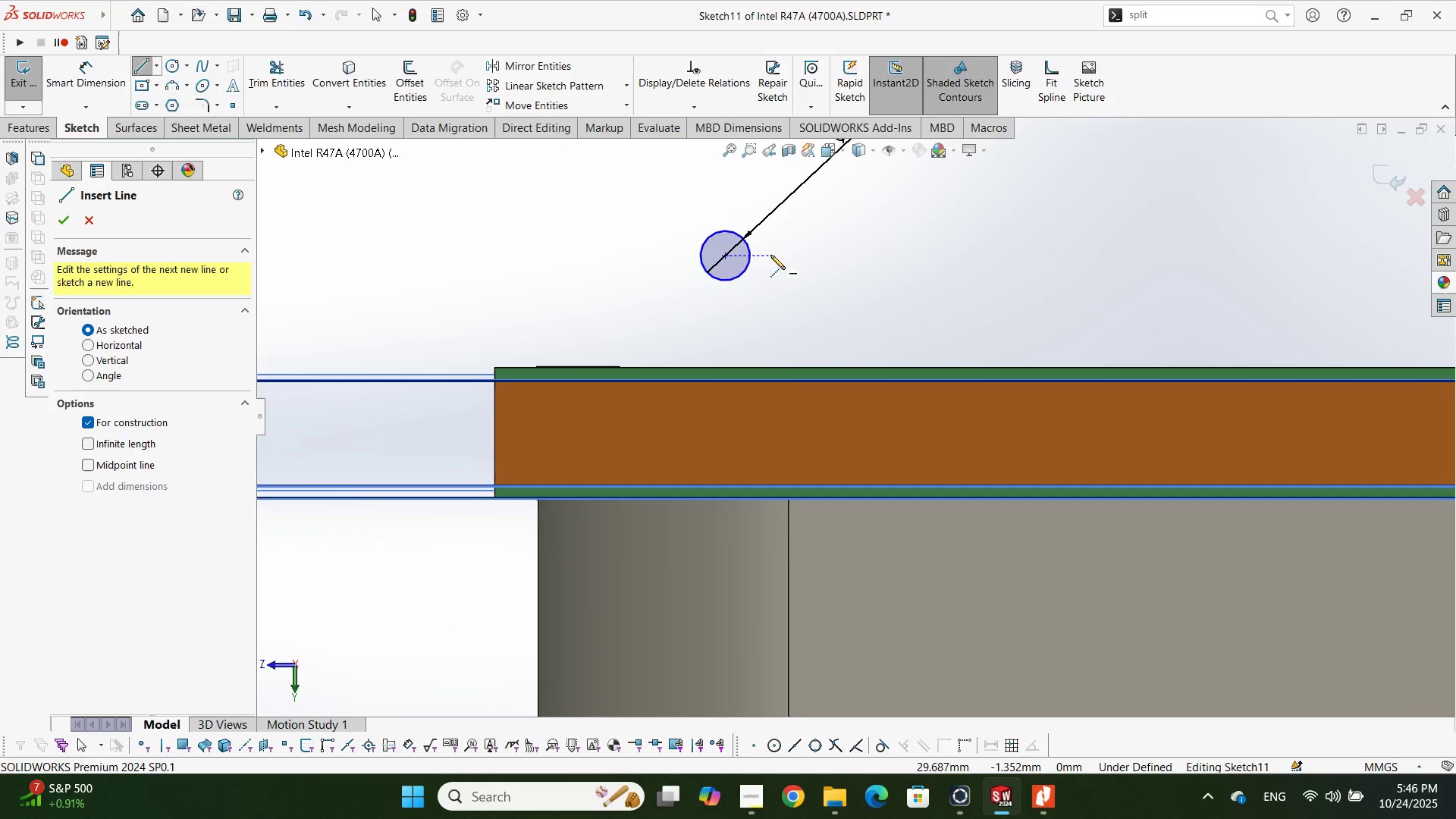 
scroll: coordinate [742, 251], scroll_direction: down, amount: 2.0
 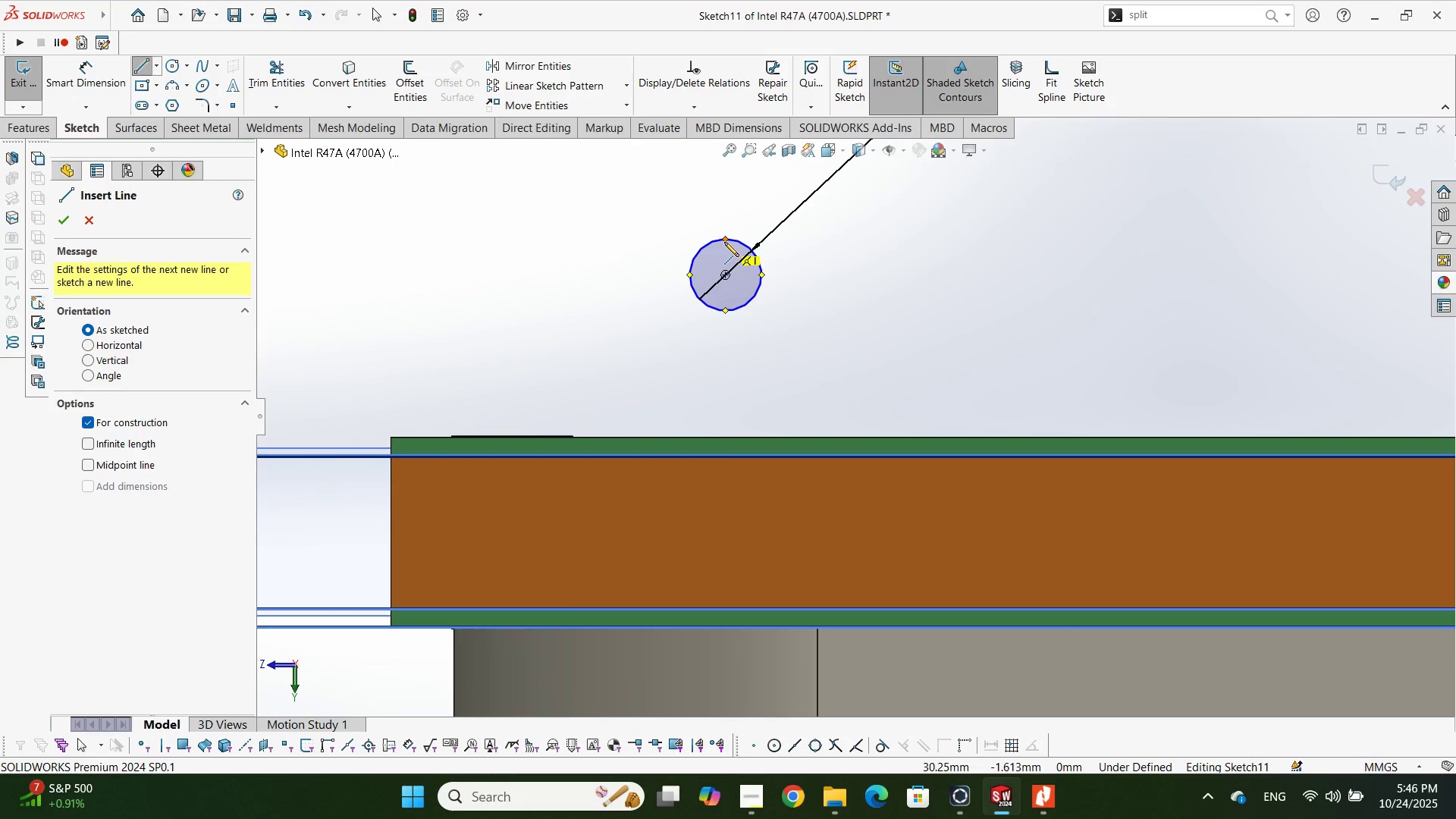 
left_click([724, 242])
 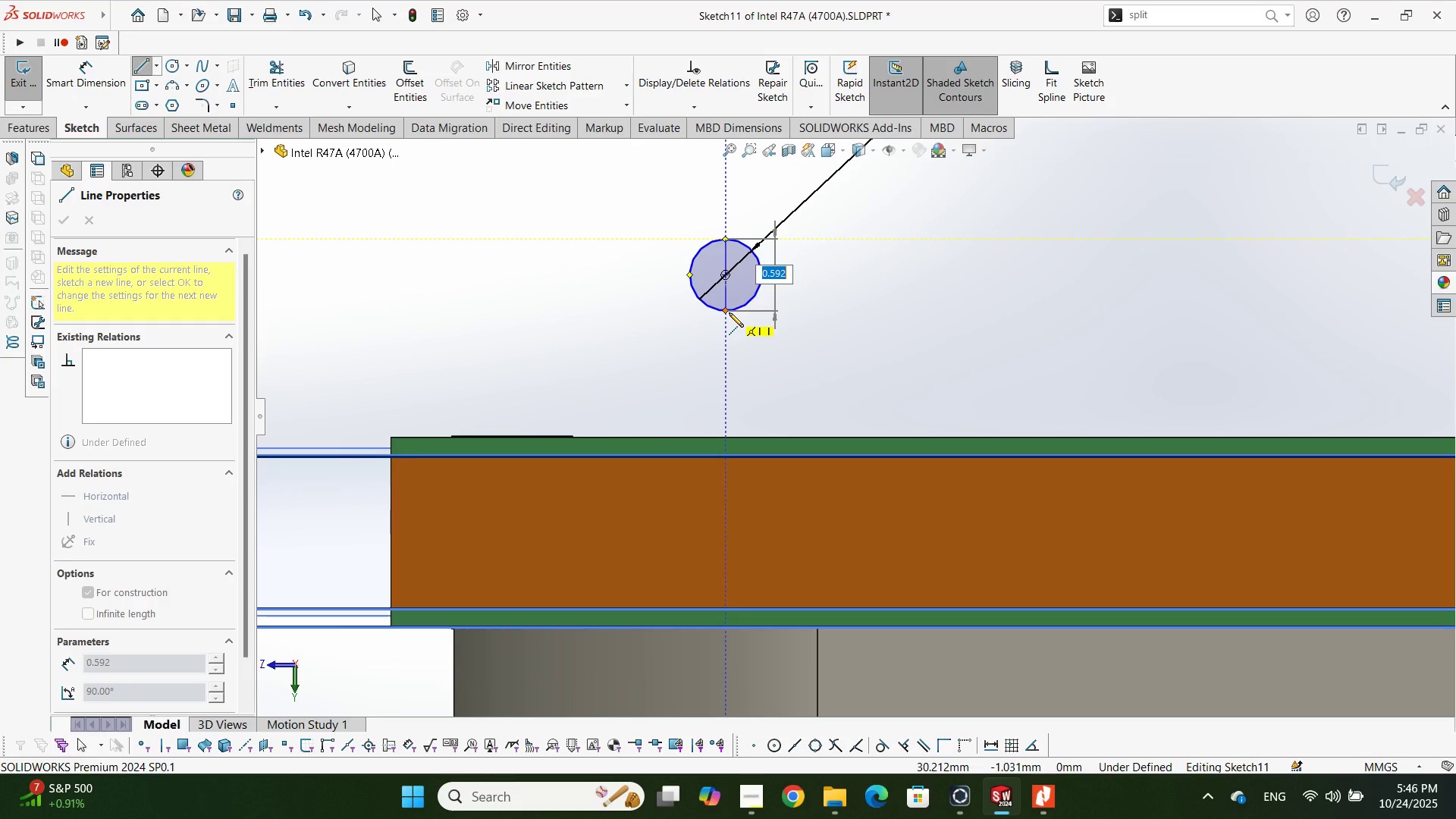 
left_click([729, 312])
 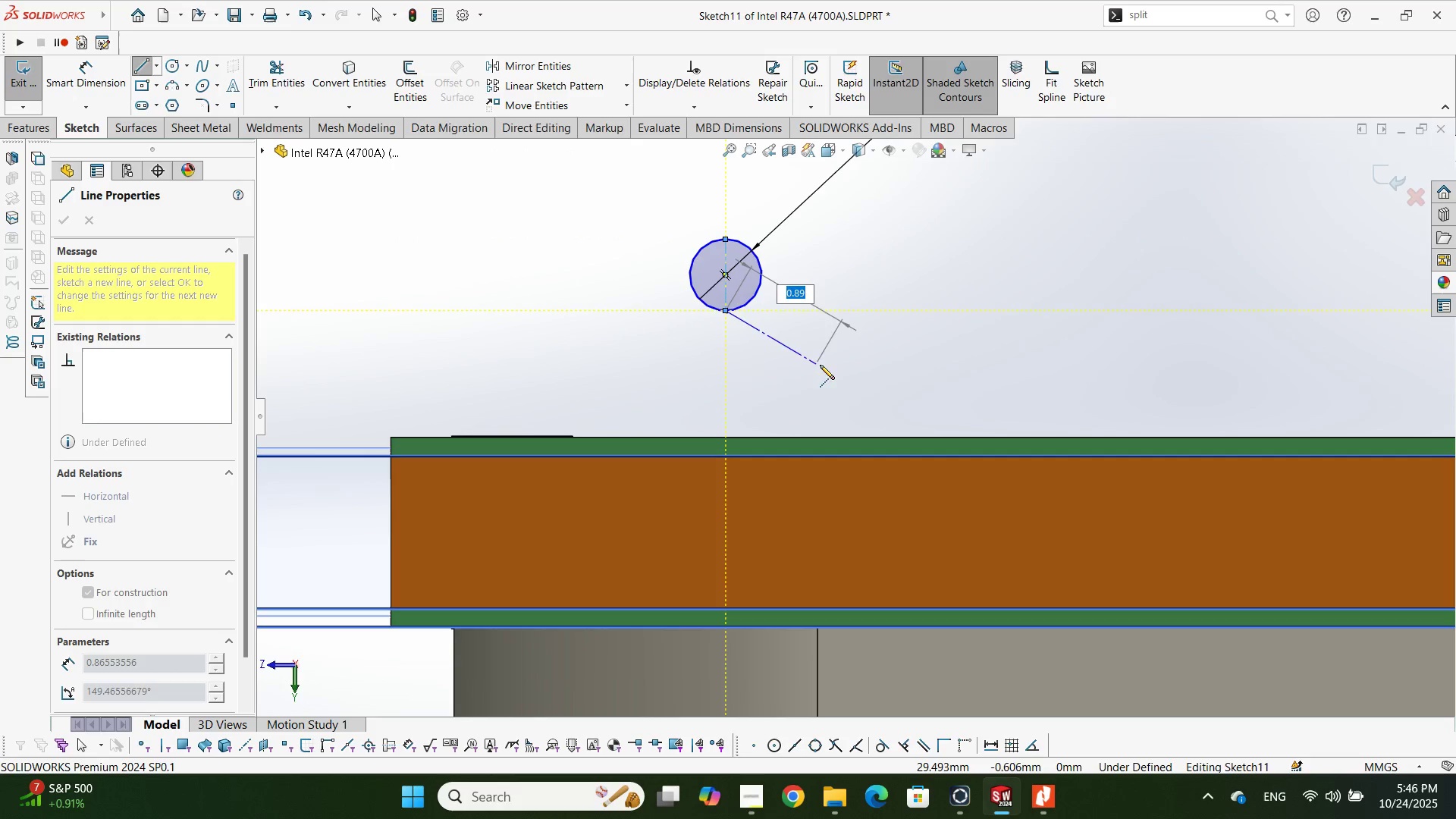 
key(Escape)
 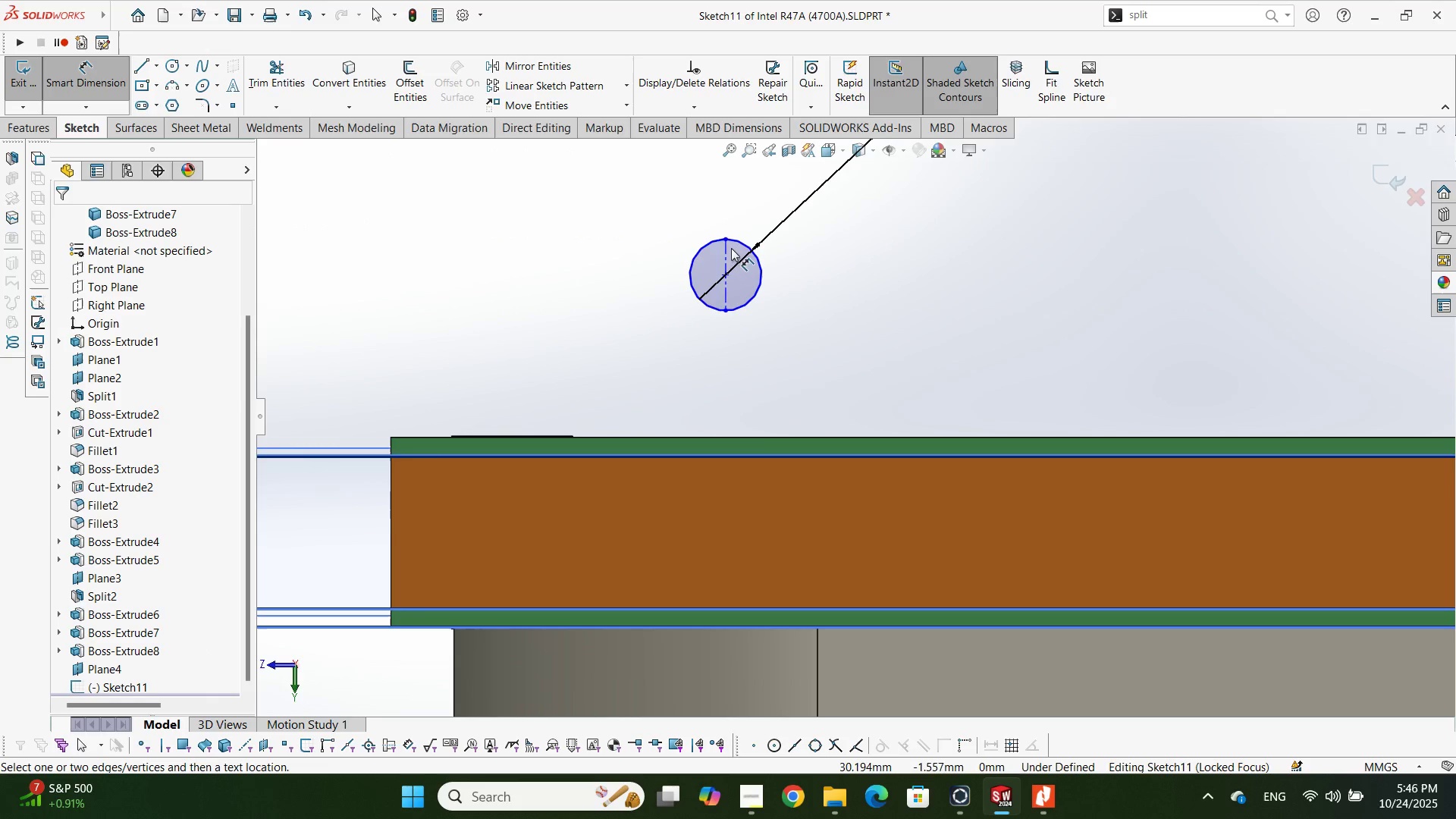 
left_click([728, 239])
 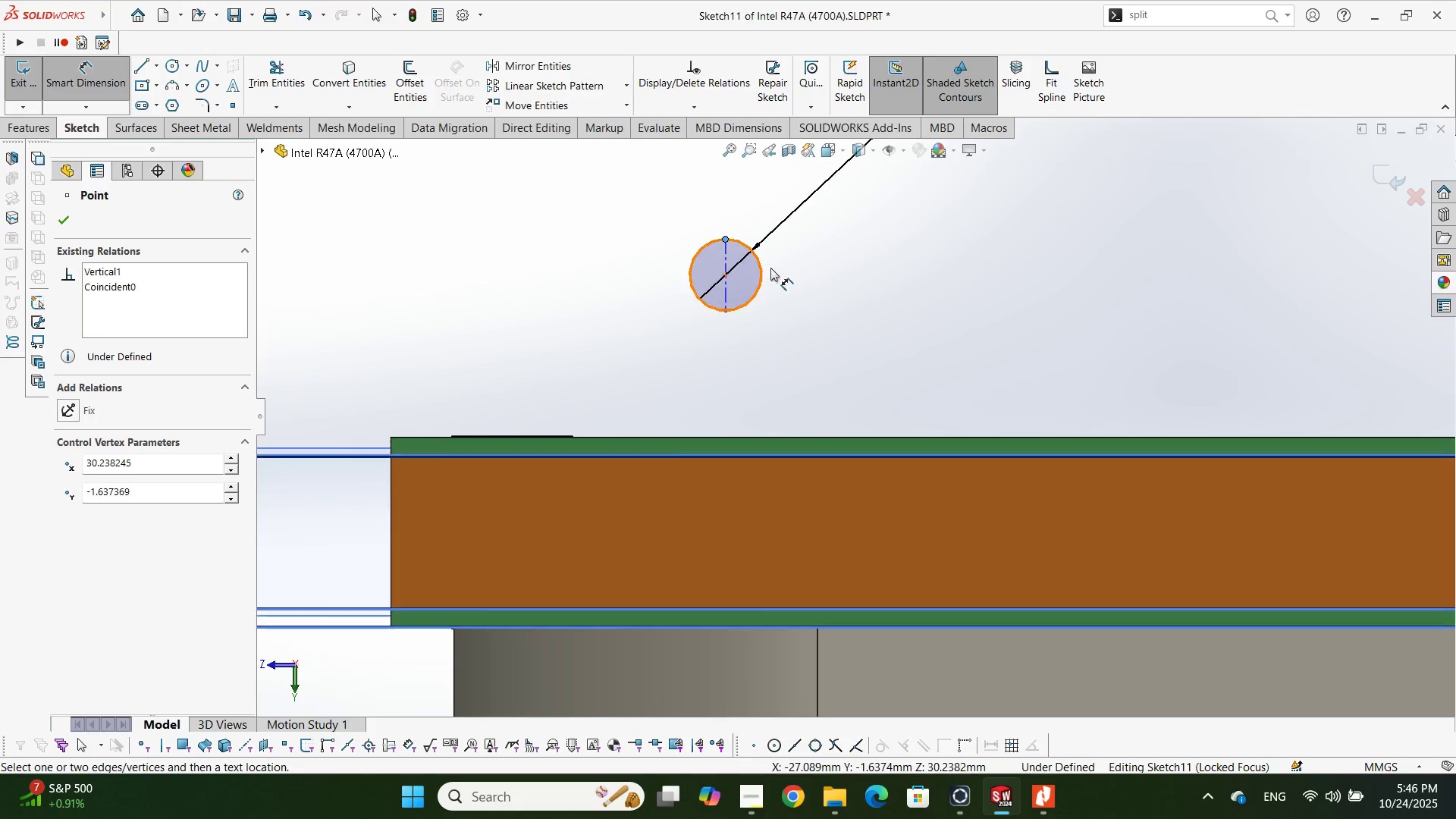 
scroll: coordinate [841, 409], scroll_direction: up, amount: 9.0
 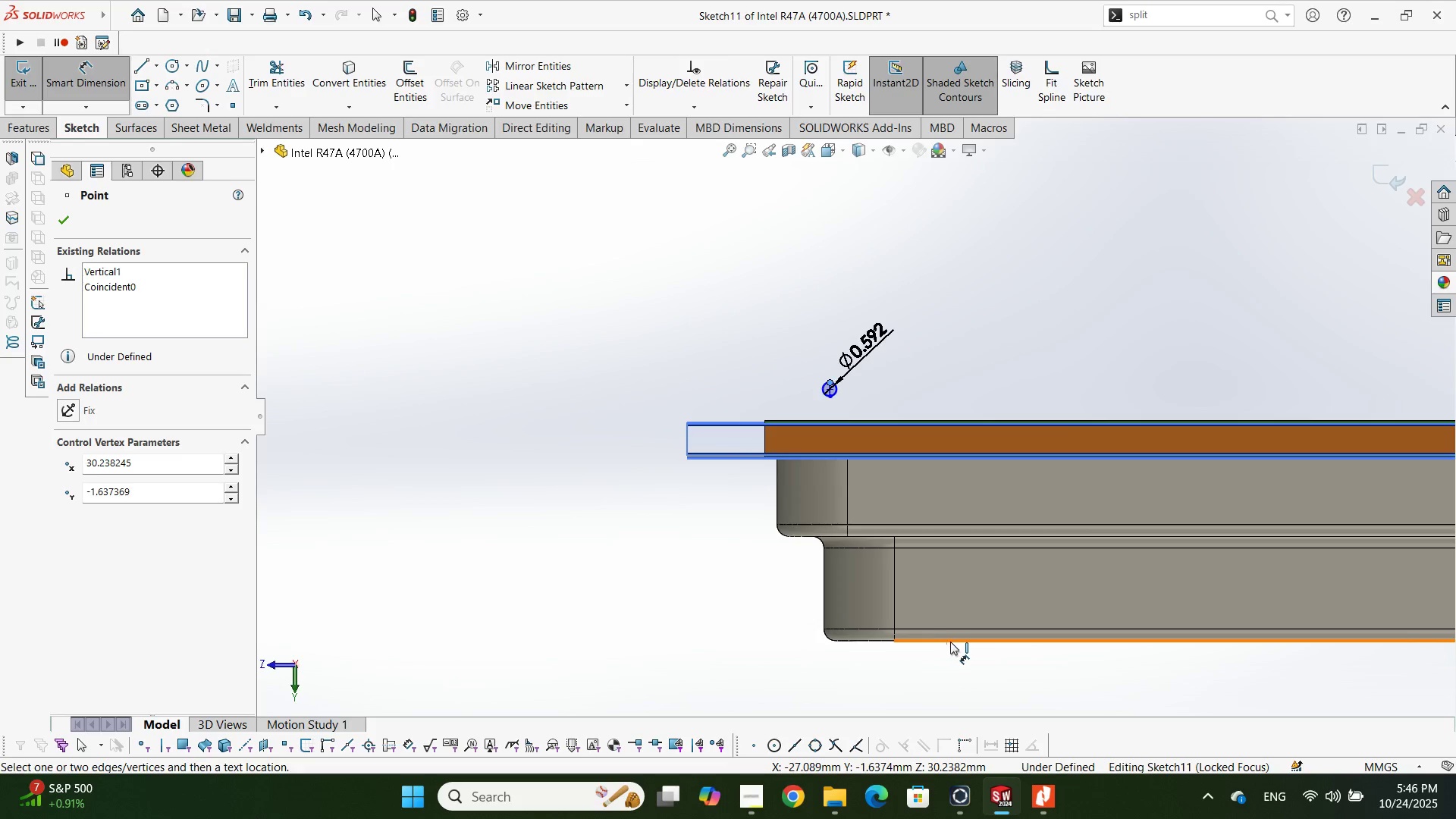 
left_click([951, 641])
 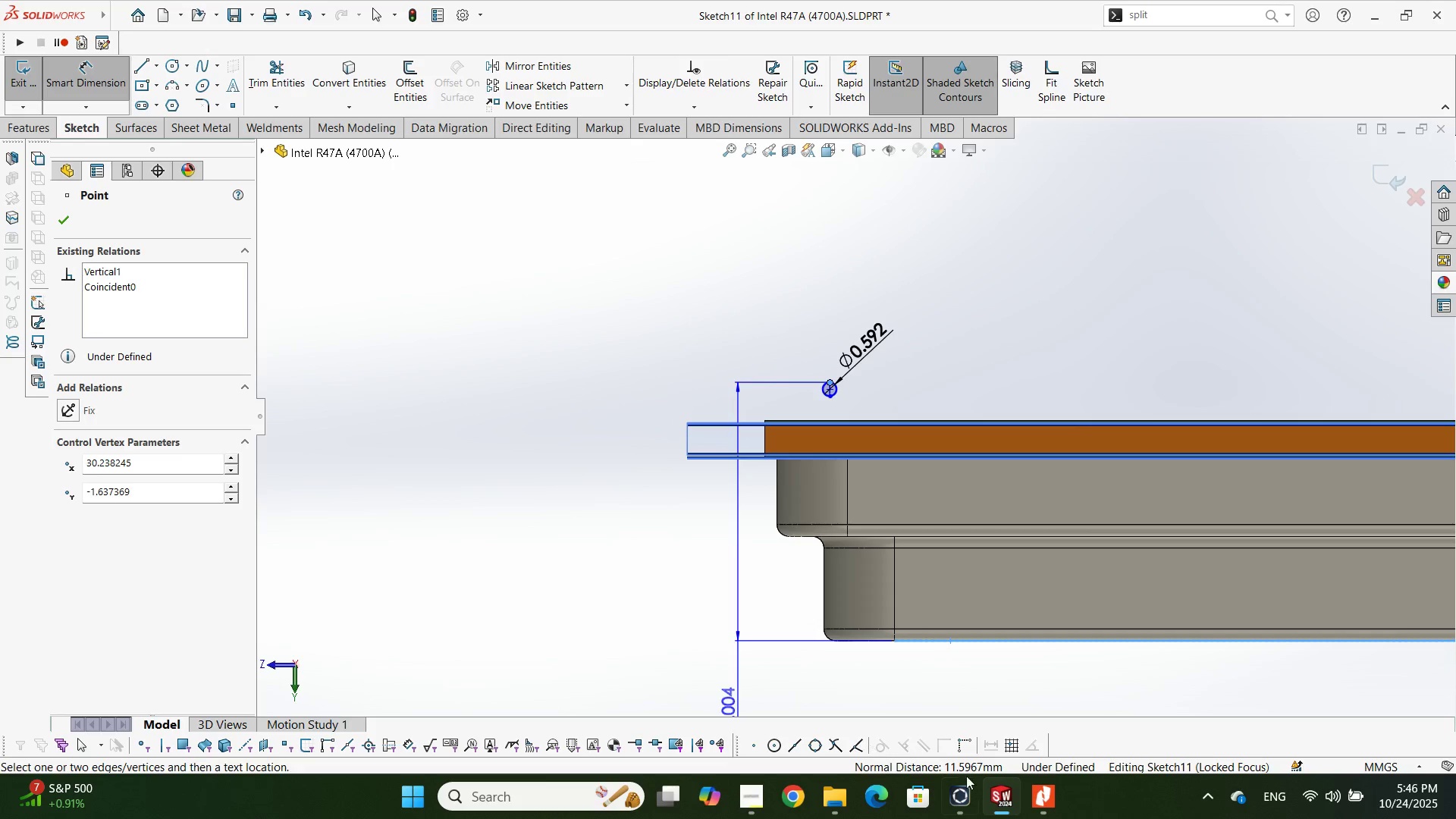 
left_click([1048, 795])
 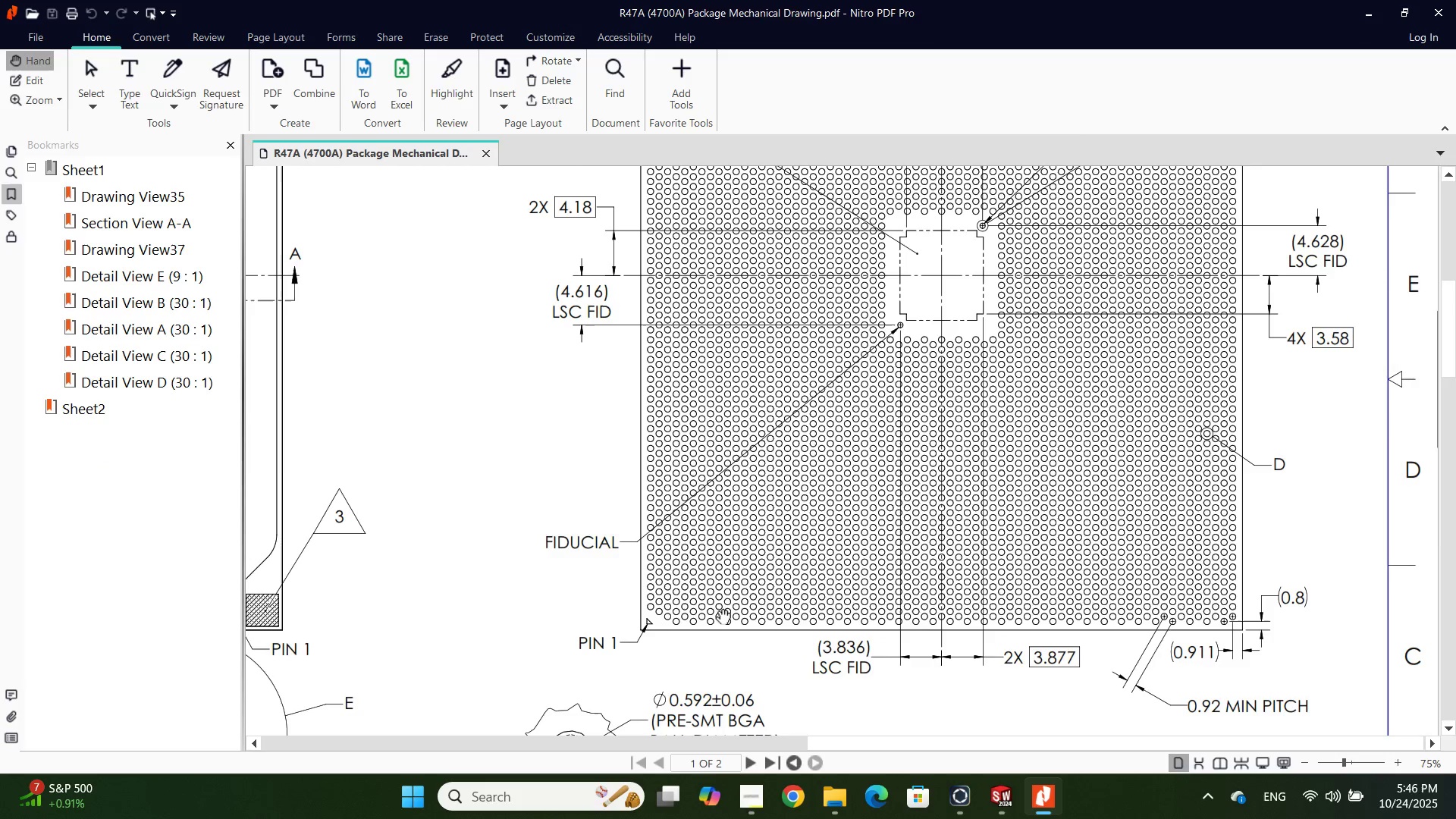 
scroll: coordinate [739, 580], scroll_direction: down, amount: 1.0
 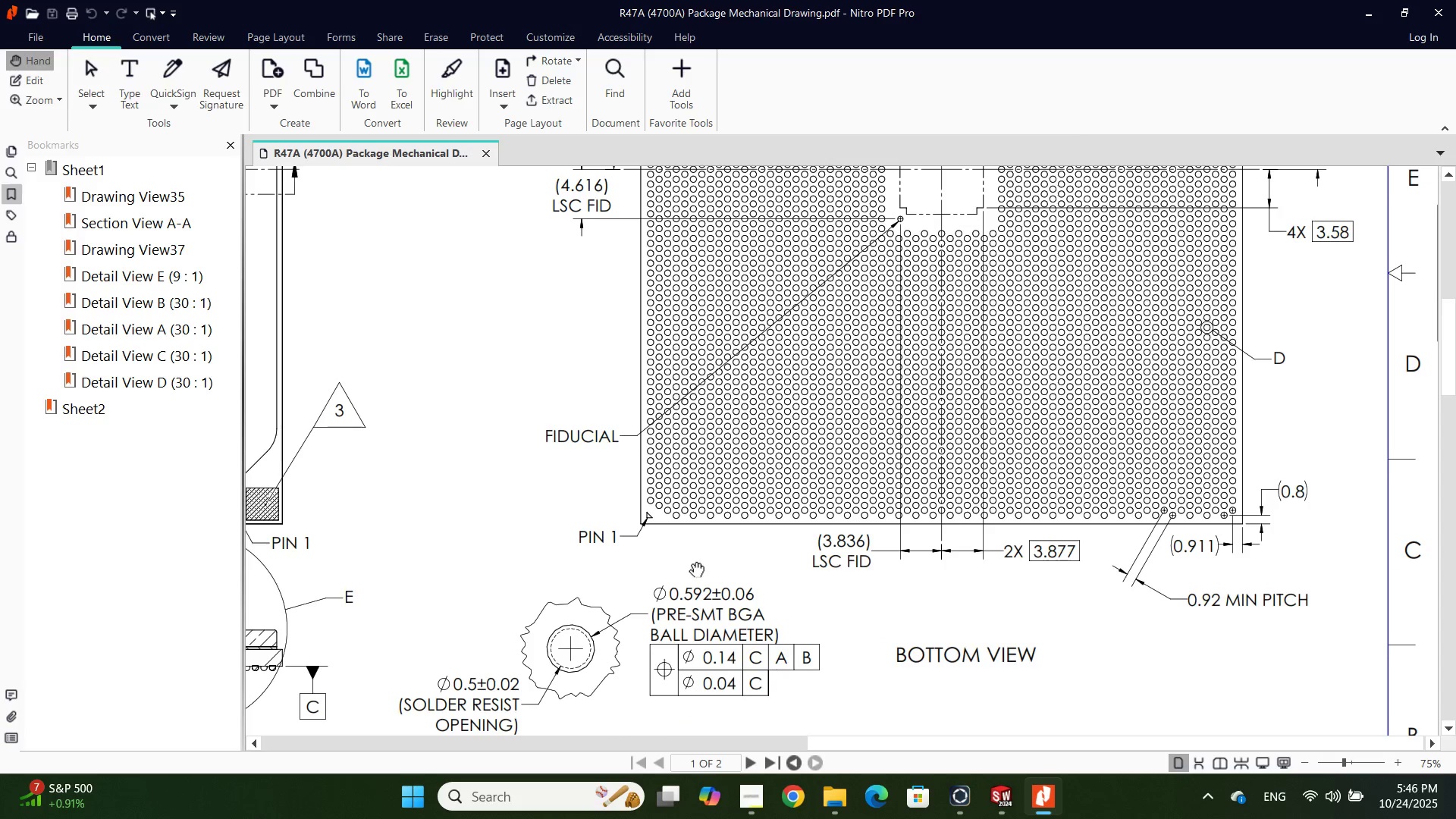 
hold_key(key=ControlLeft, duration=2.57)
scroll: coordinate [639, 584], scroll_direction: down, amount: 1.0
 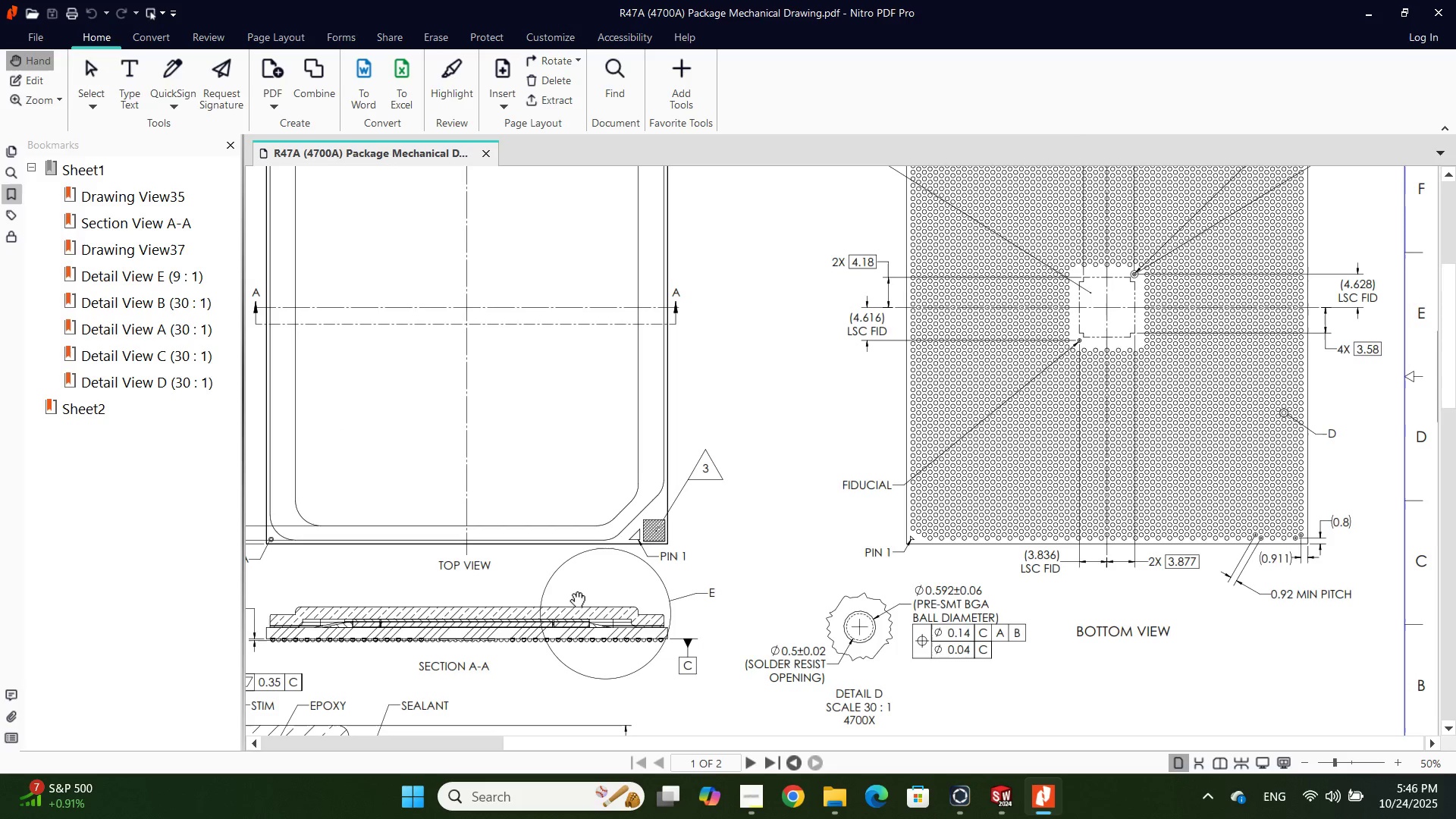 
scroll: coordinate [552, 588], scroll_direction: up, amount: 1.0
 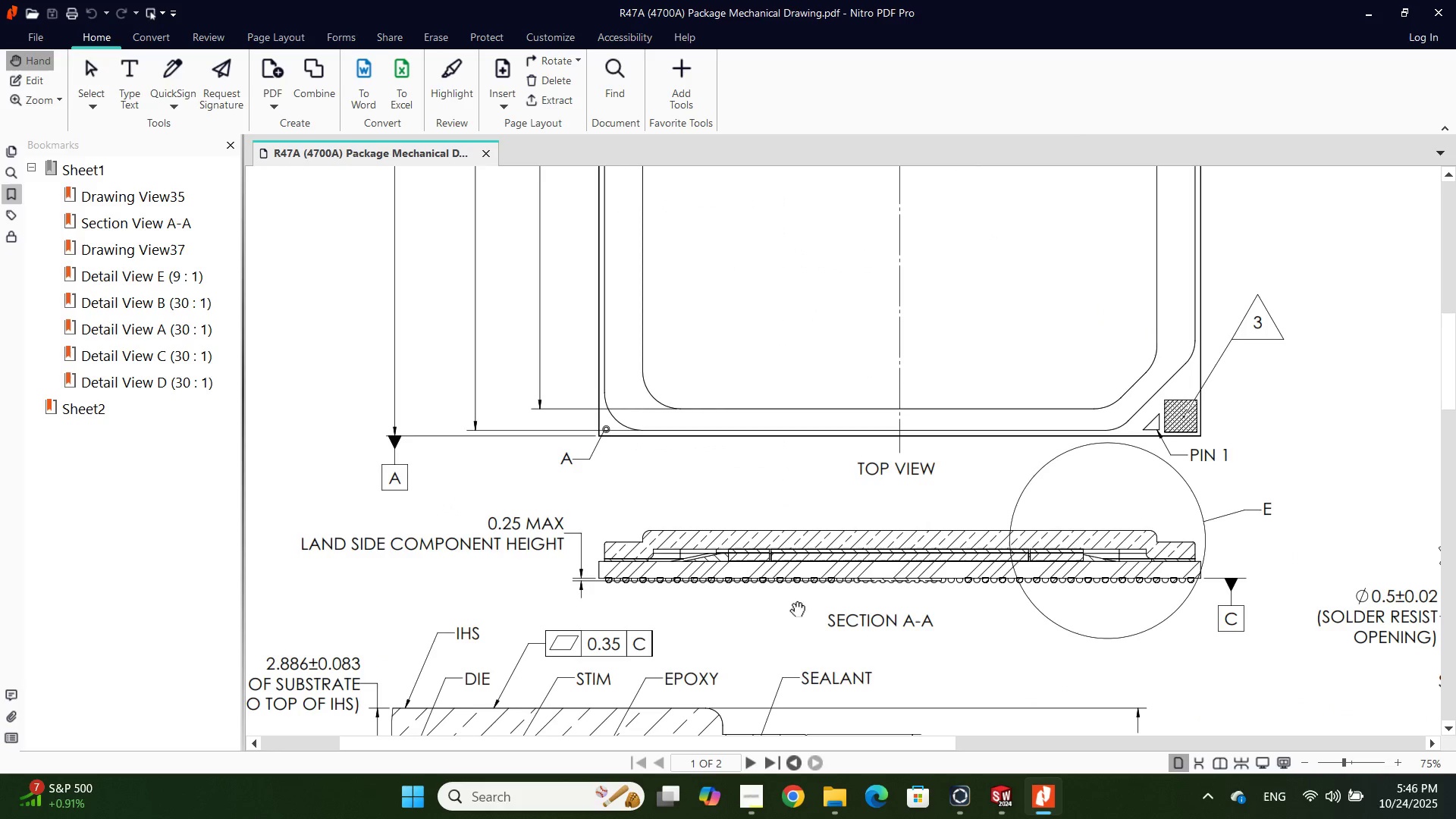 
scroll: coordinate [907, 550], scroll_direction: down, amount: 2.0
 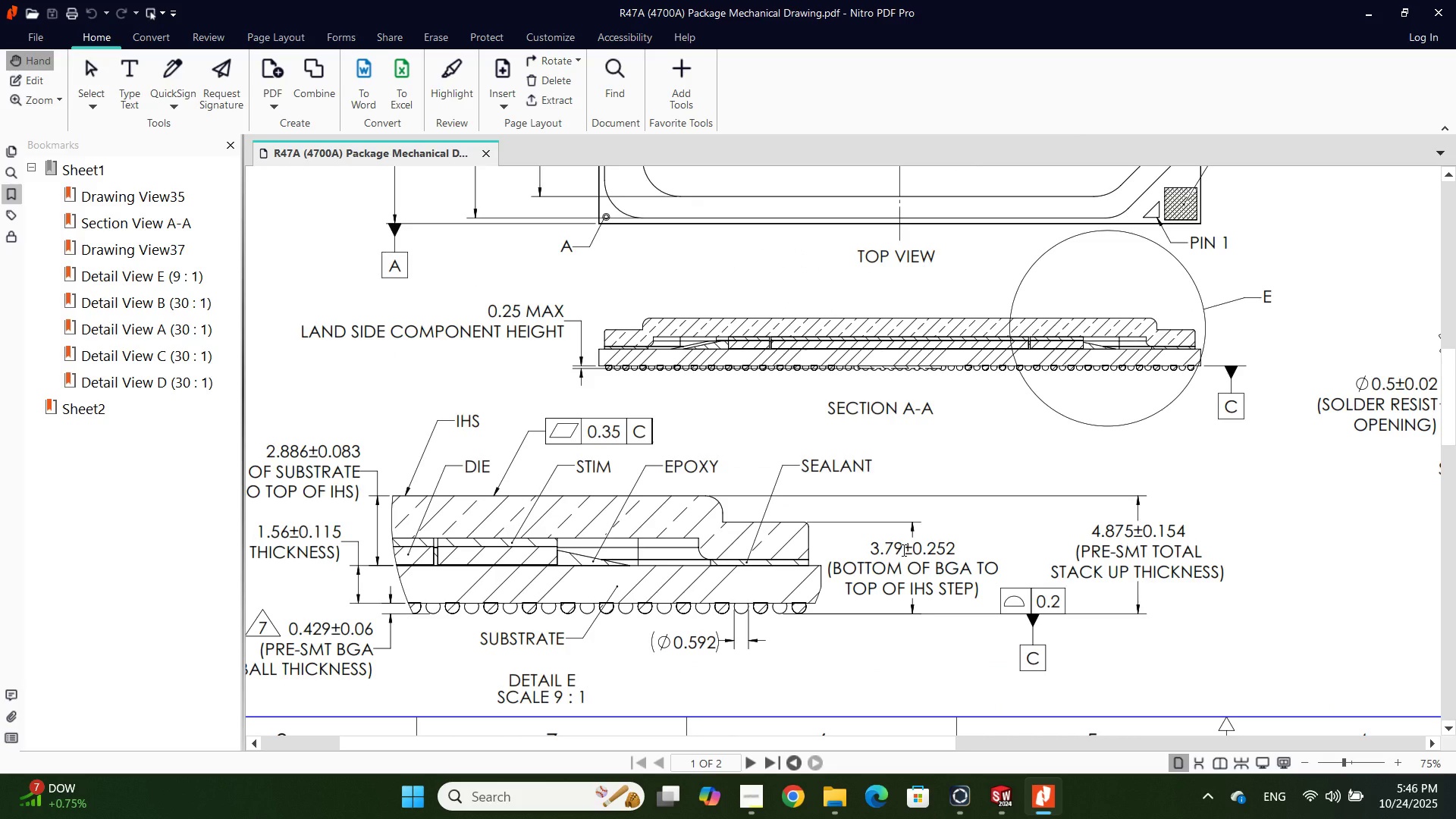 
key(Alt+AltLeft)
 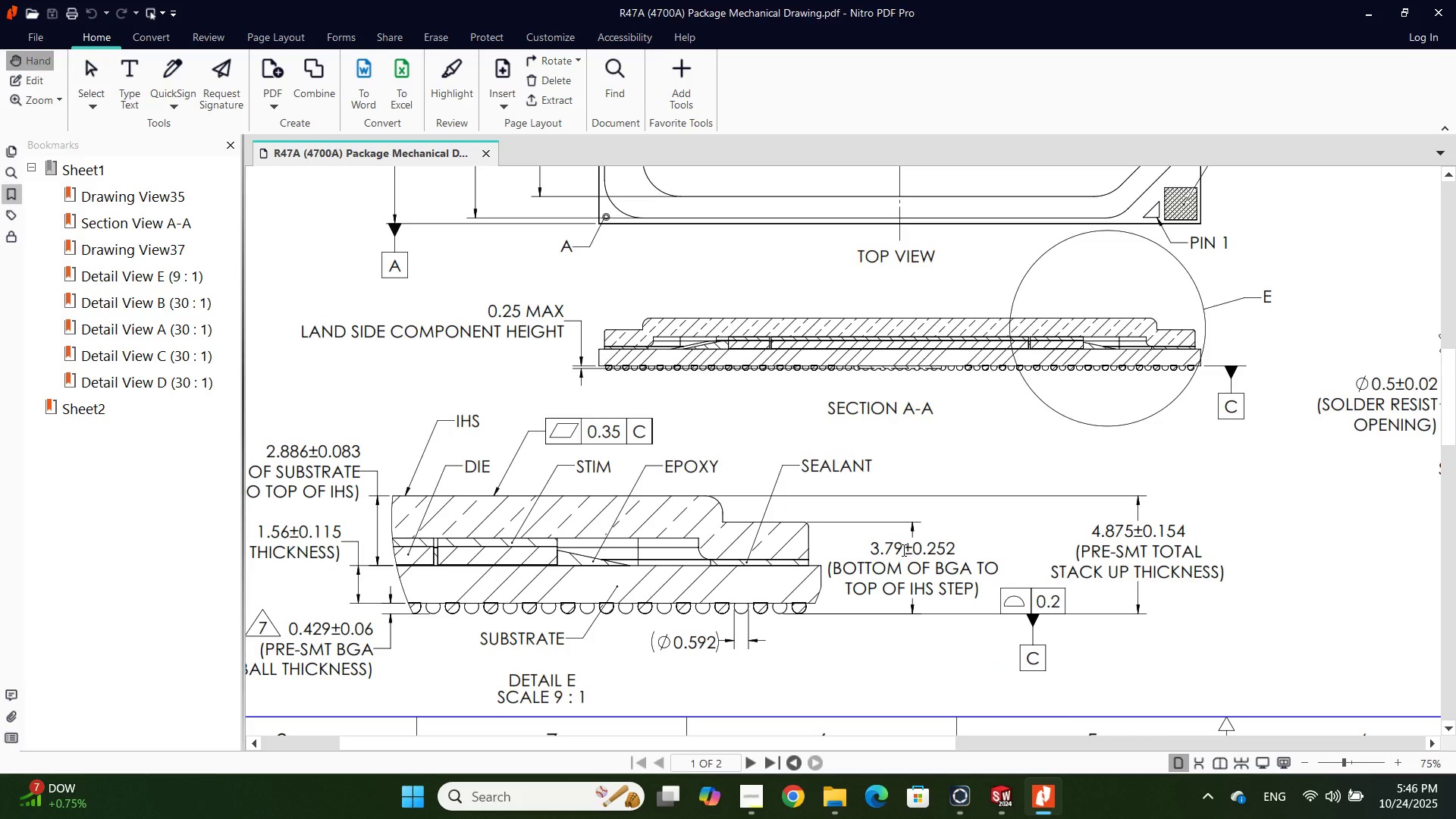 
left_click([705, 583])
 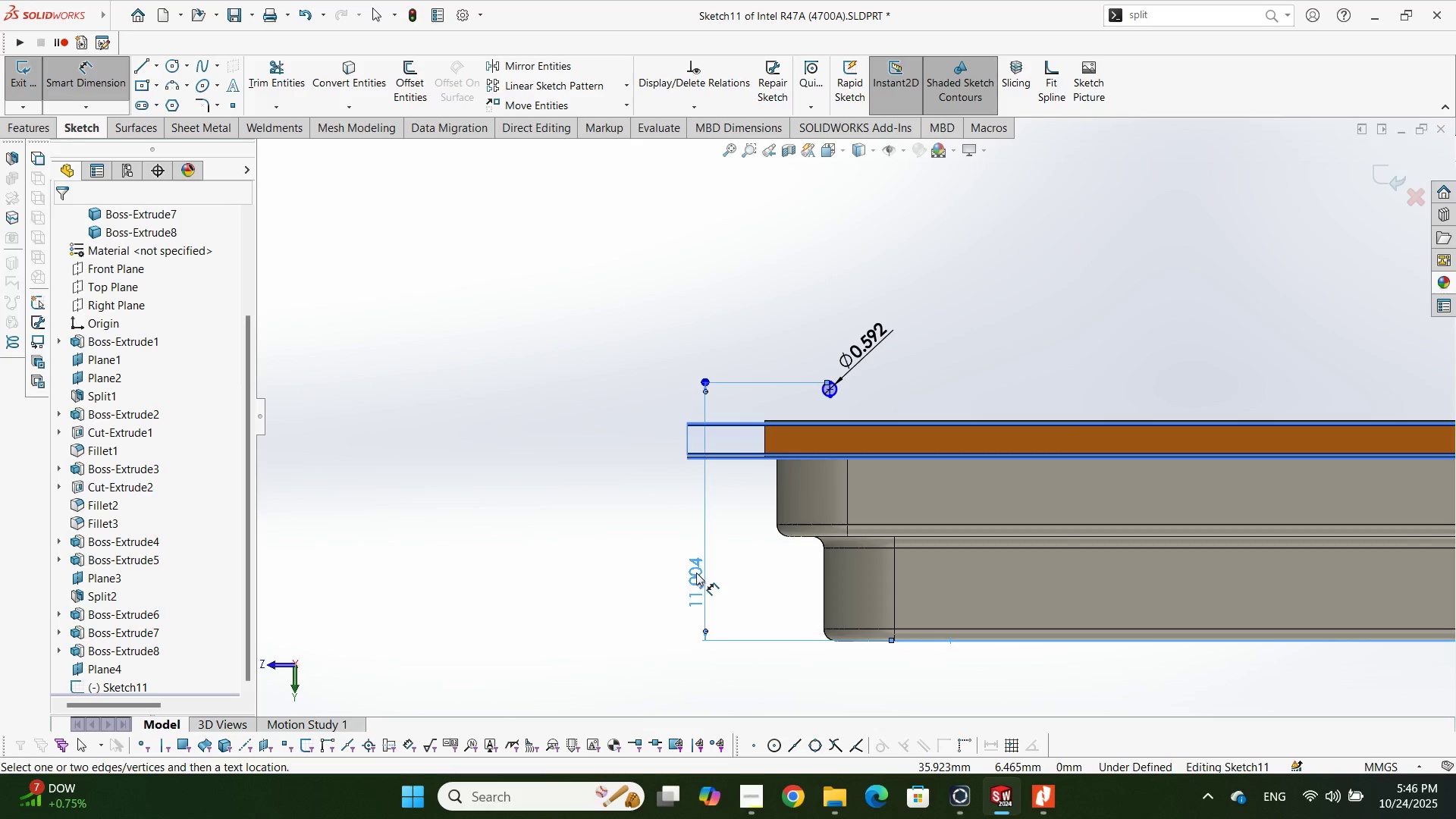 
left_click([696, 573])
 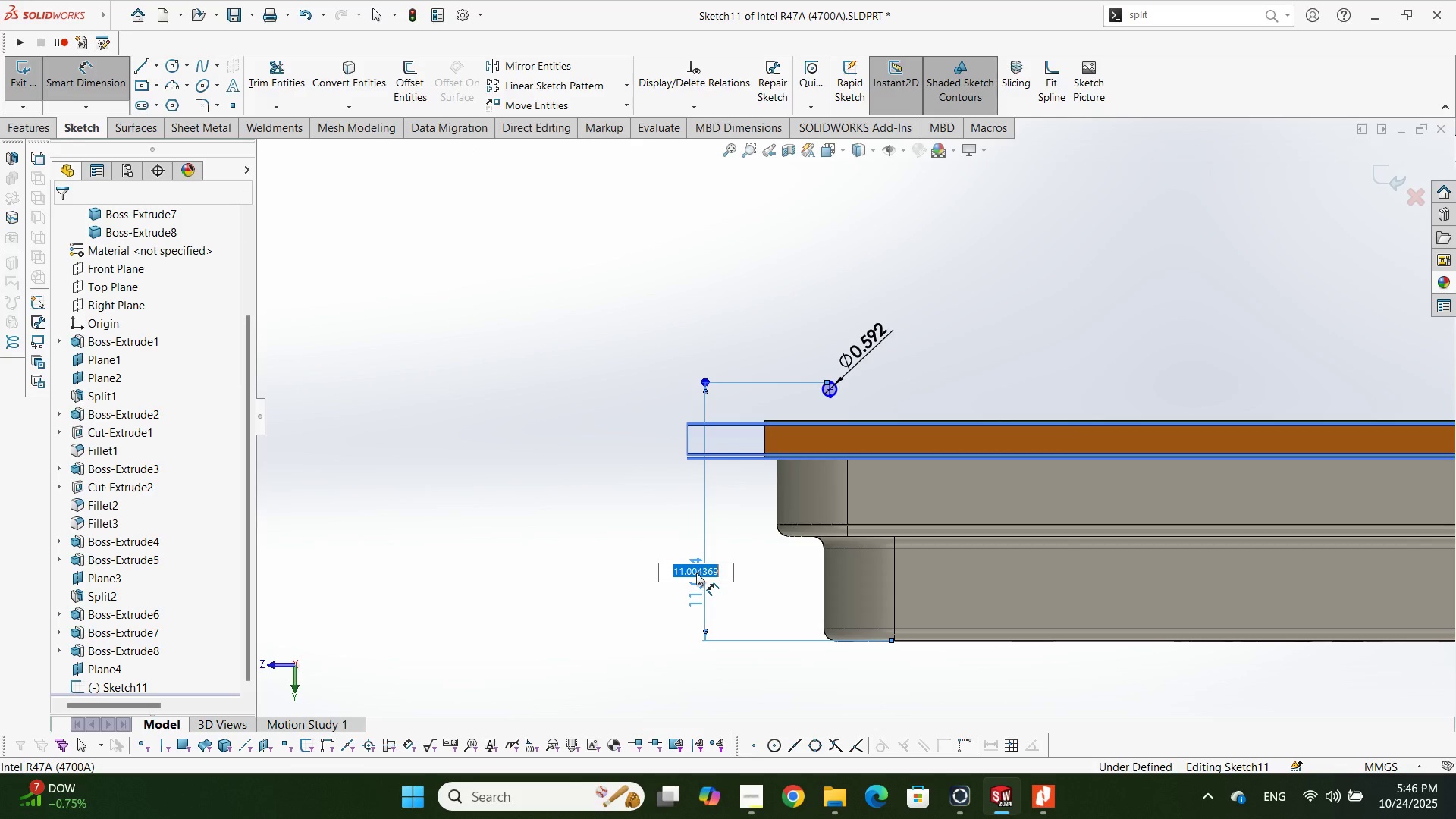 
key(Numpad4)
 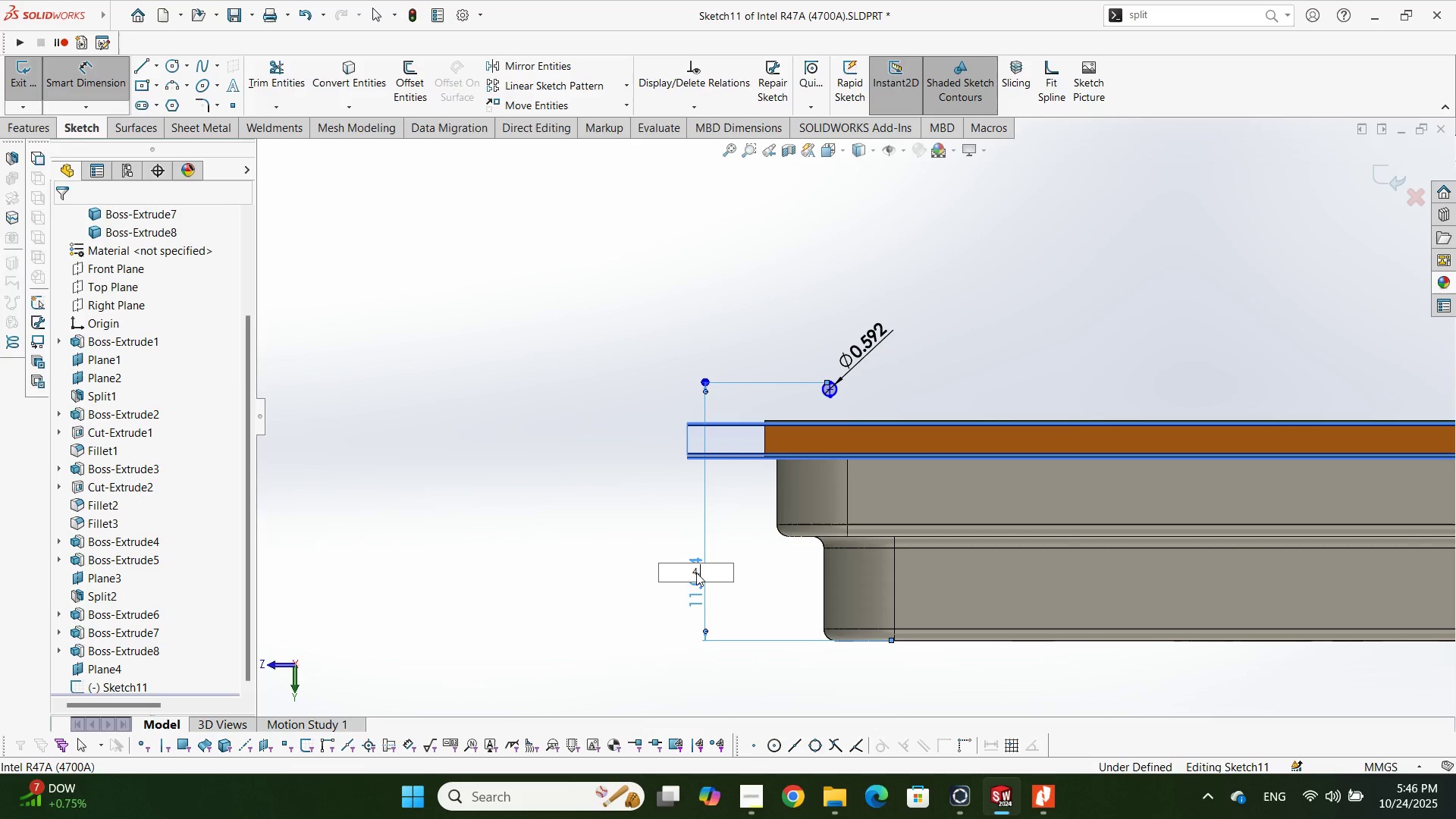 
key(NumpadDecimal)
 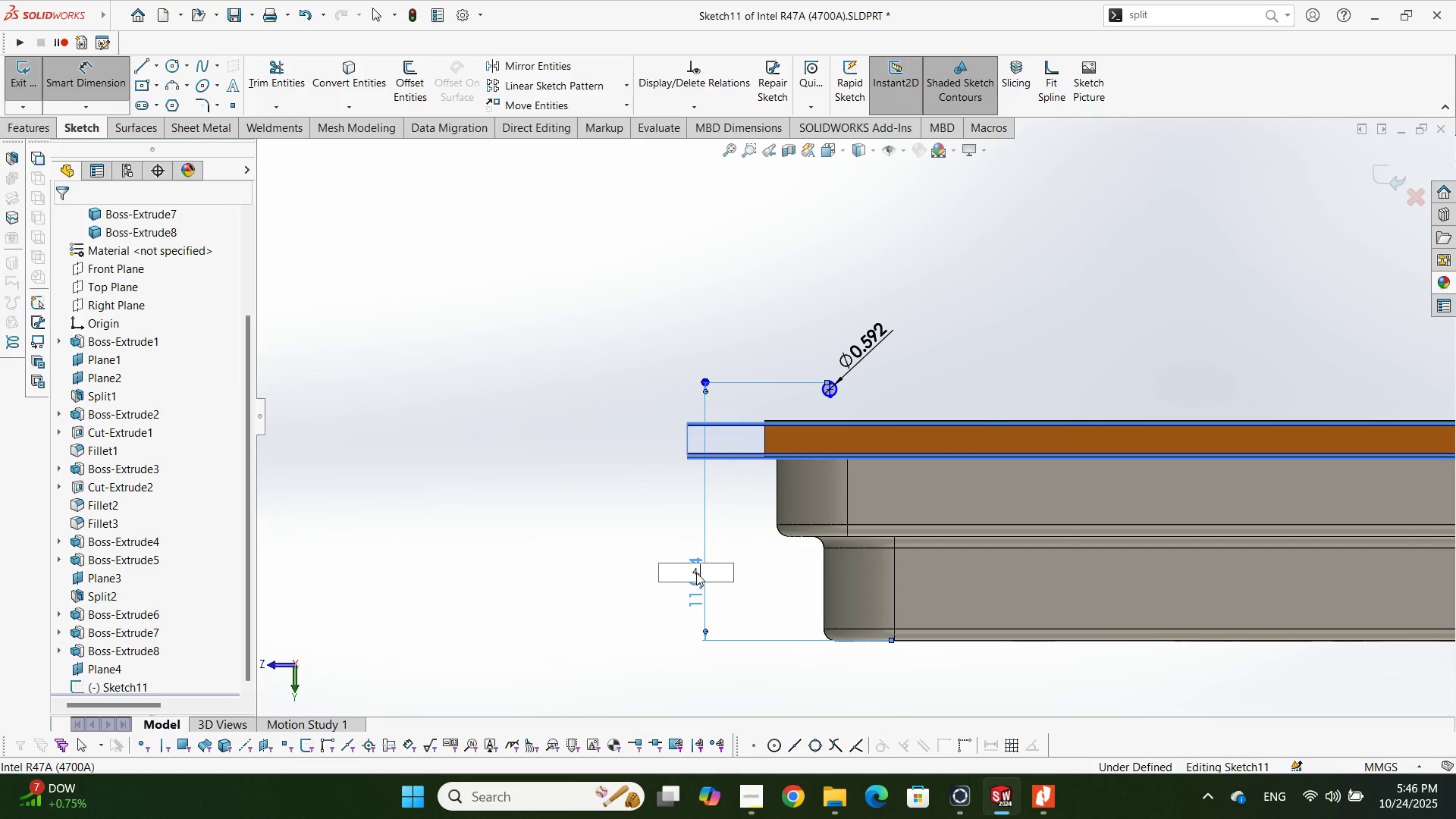 
key(Numpad8)
 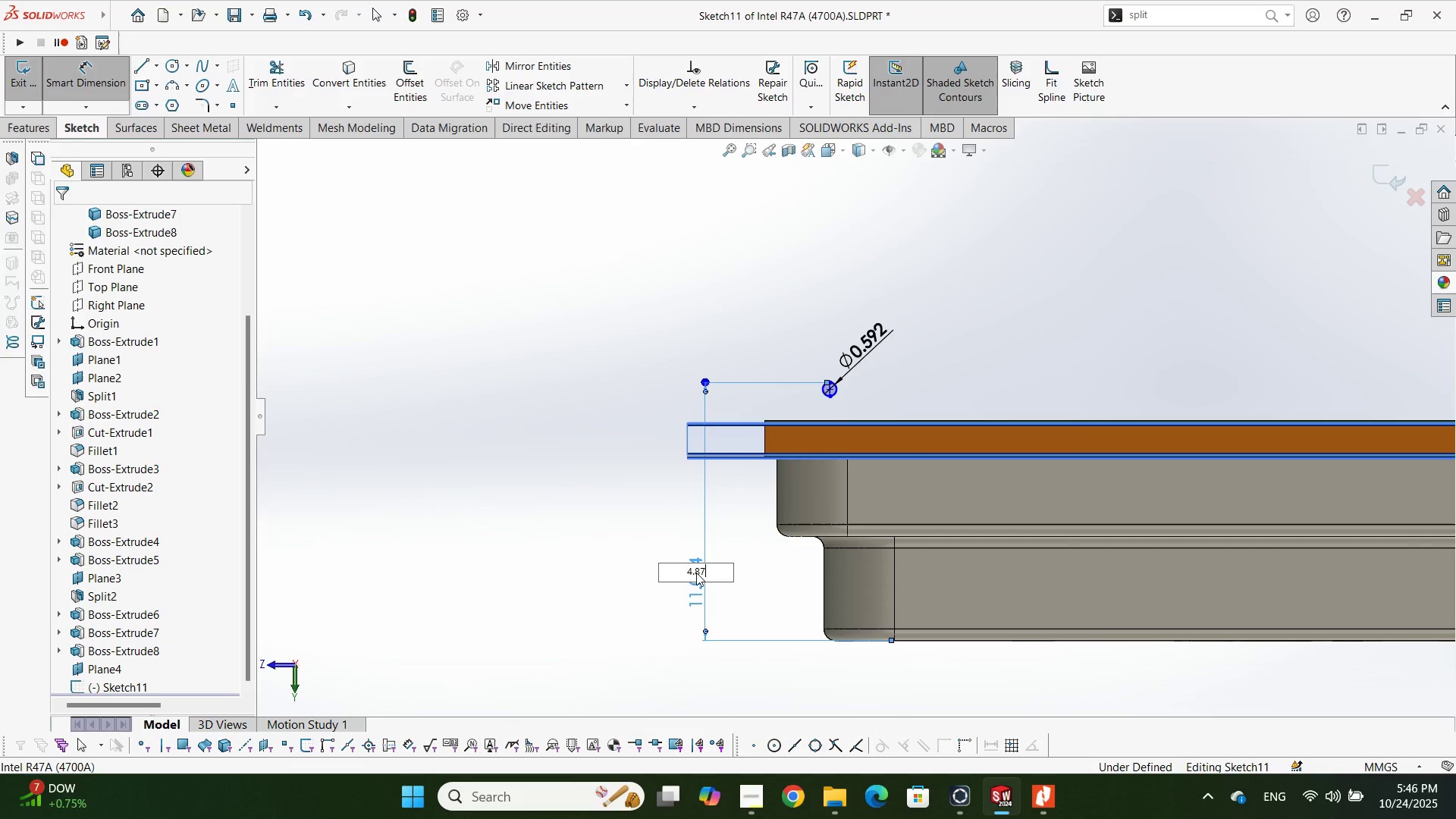 
key(Numpad7)
 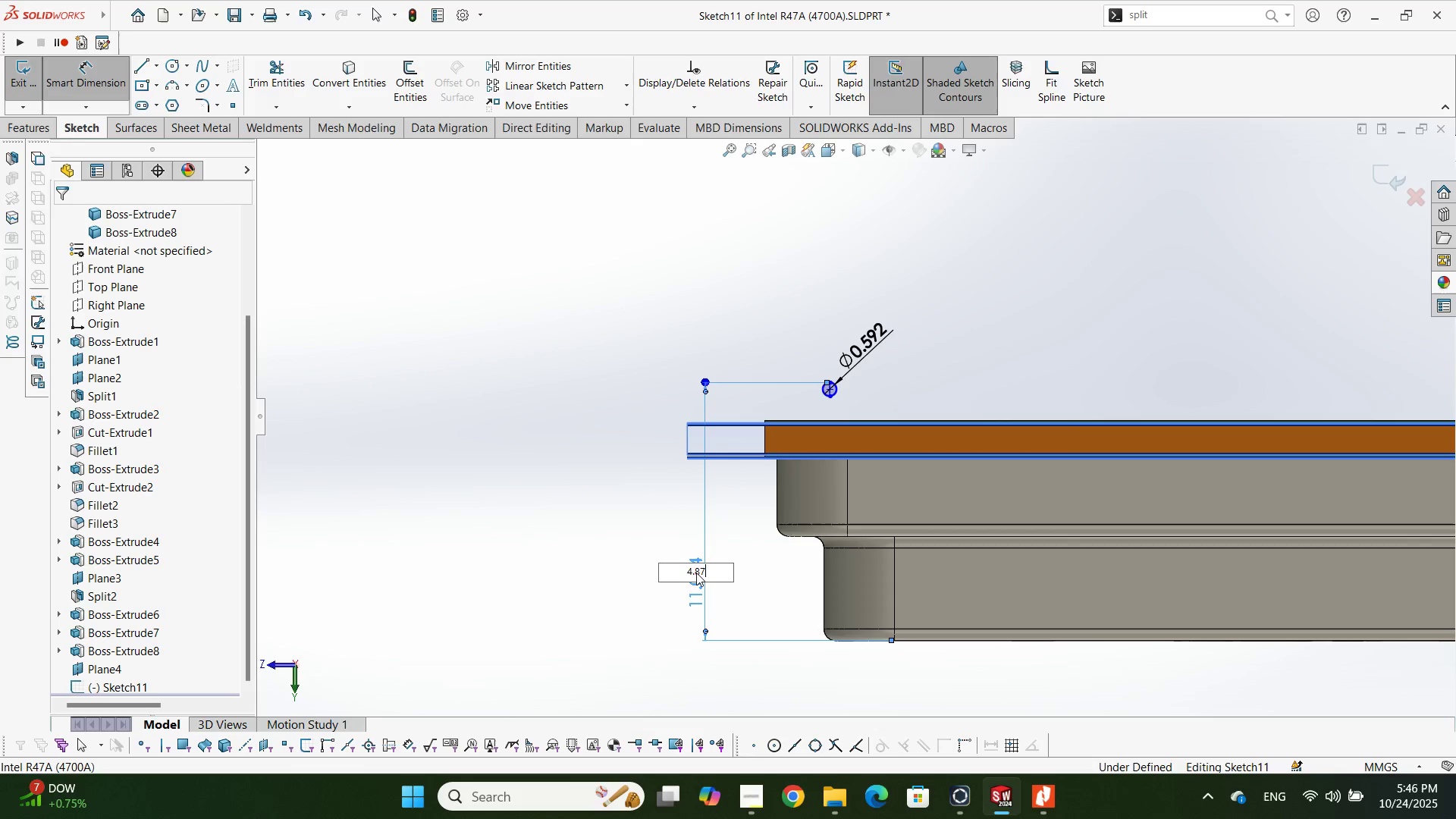 
key(Numpad5)
 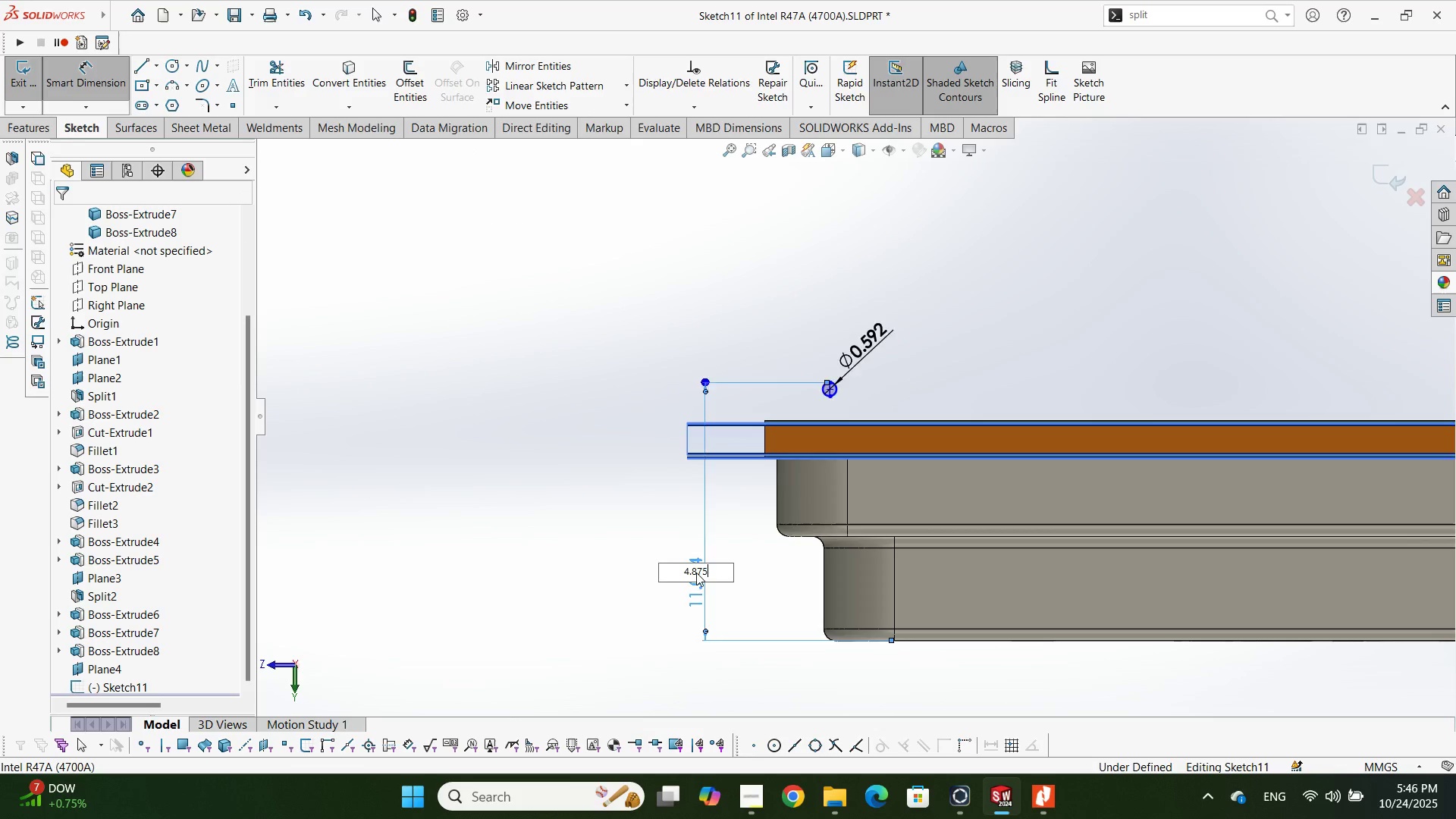 
key(NumpadEnter)
 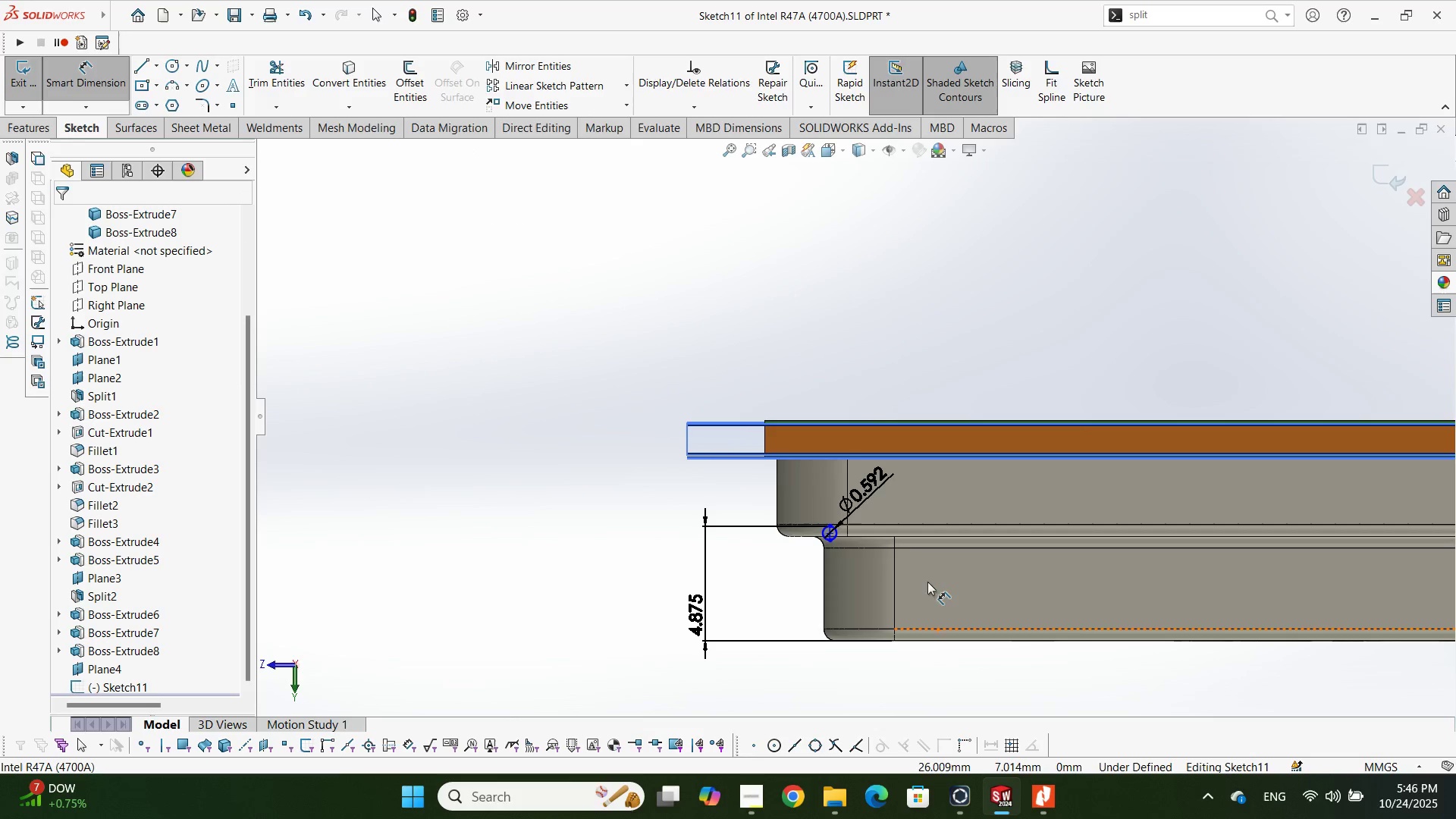 
scroll: coordinate [891, 426], scroll_direction: down, amount: 2.0
 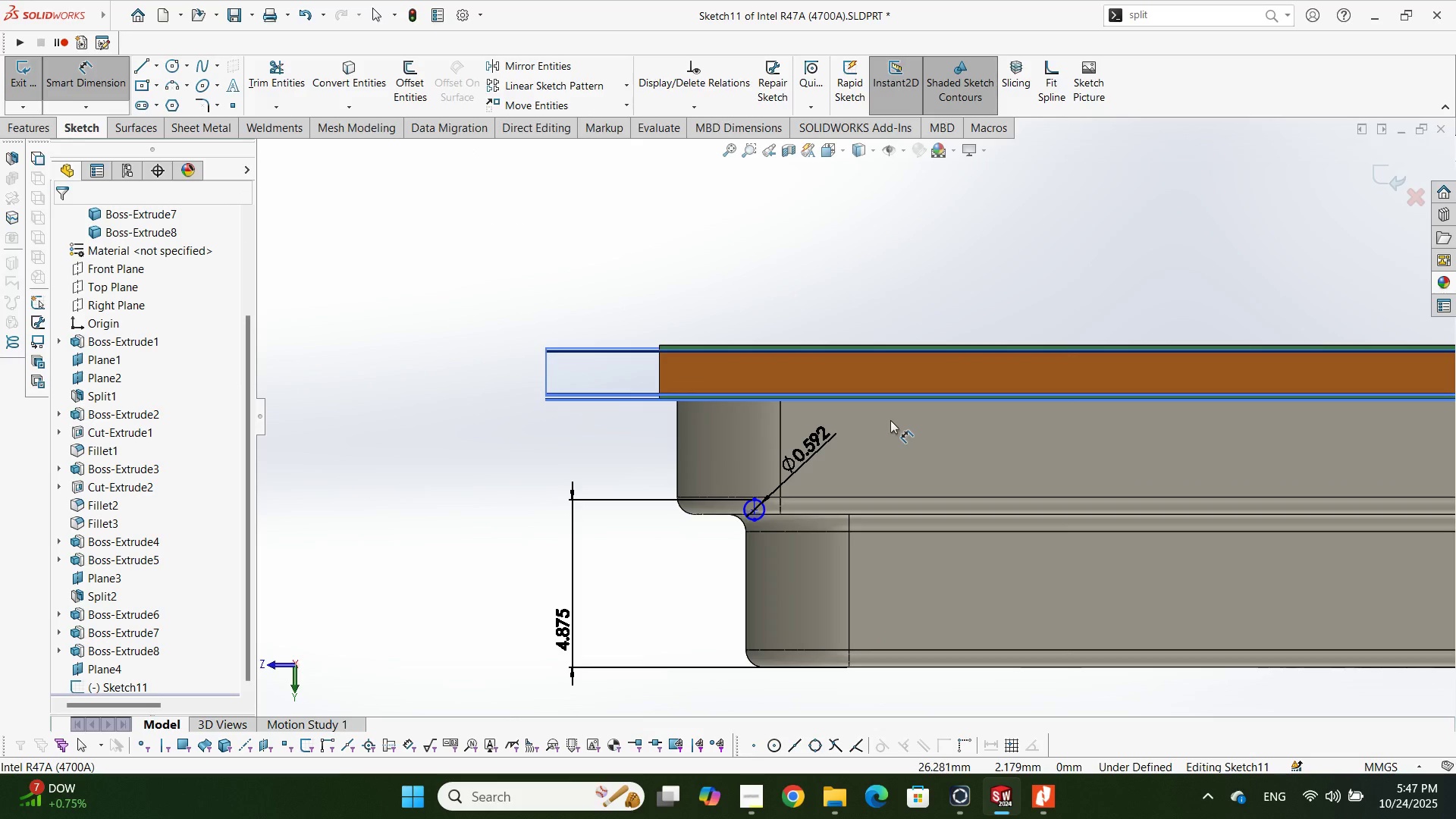 
scroll: coordinate [945, 391], scroll_direction: up, amount: 5.0
 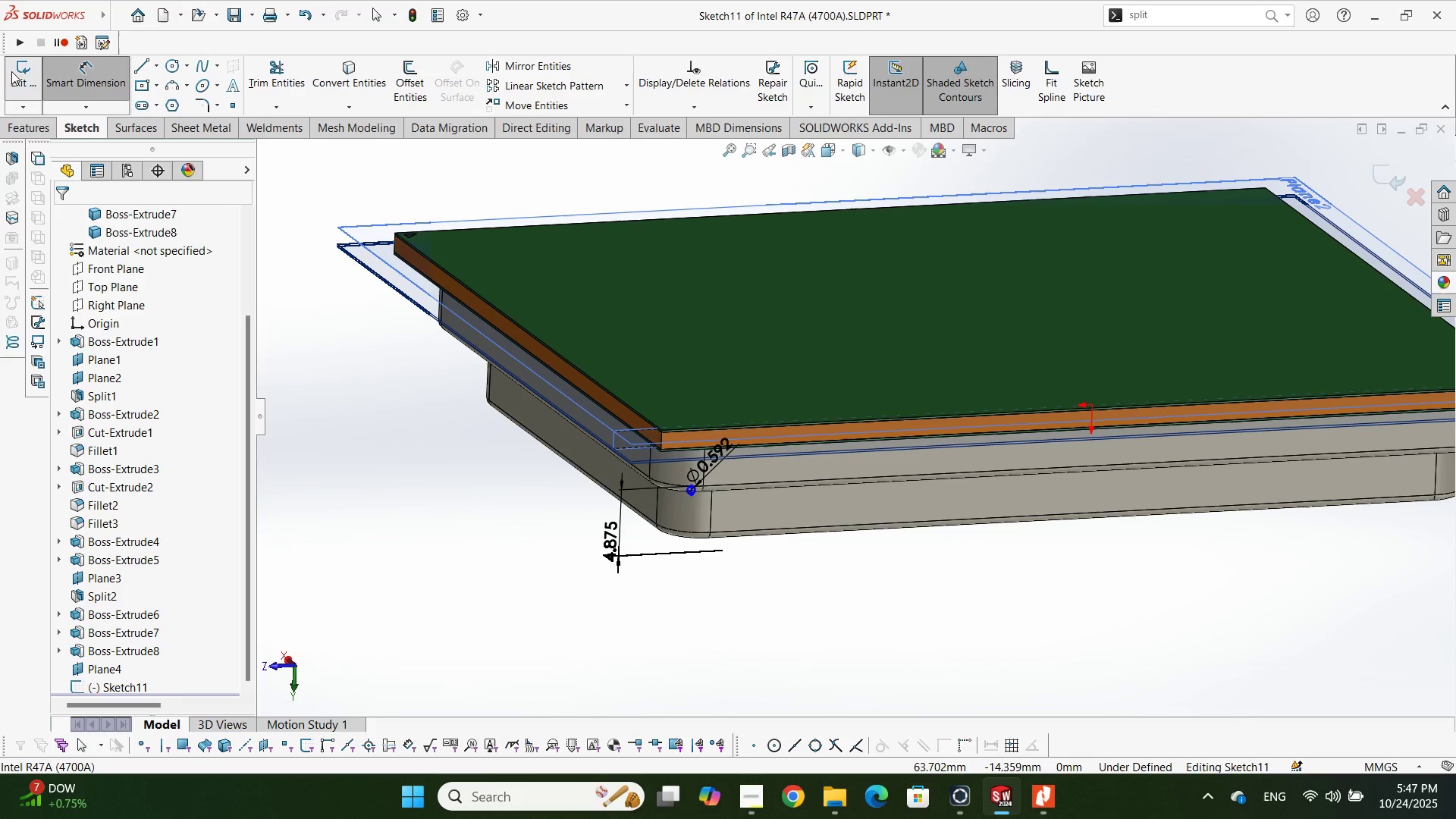 
double_click([15, 75])
 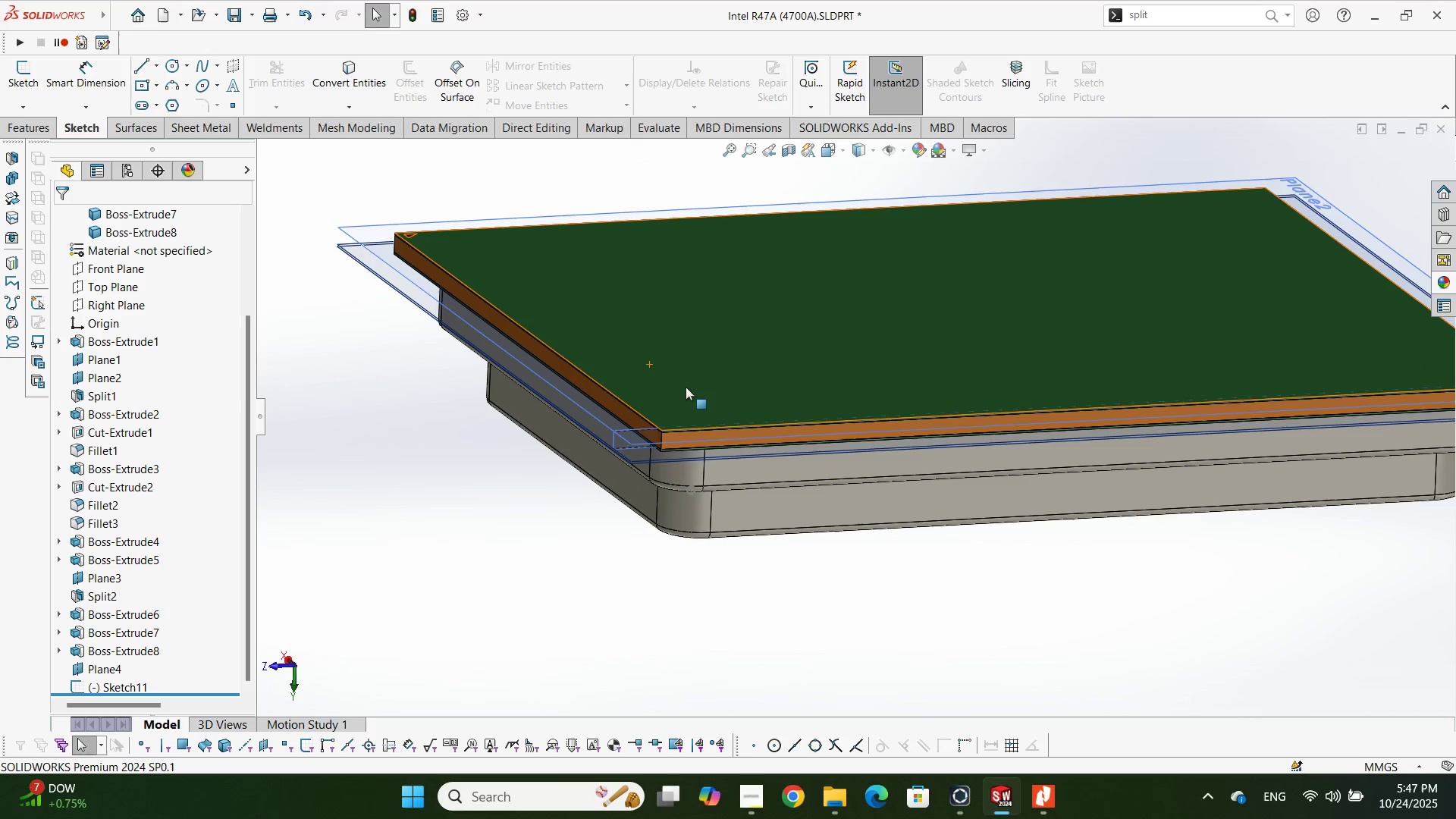 
scroll: coordinate [686, 412], scroll_direction: up, amount: 1.0
 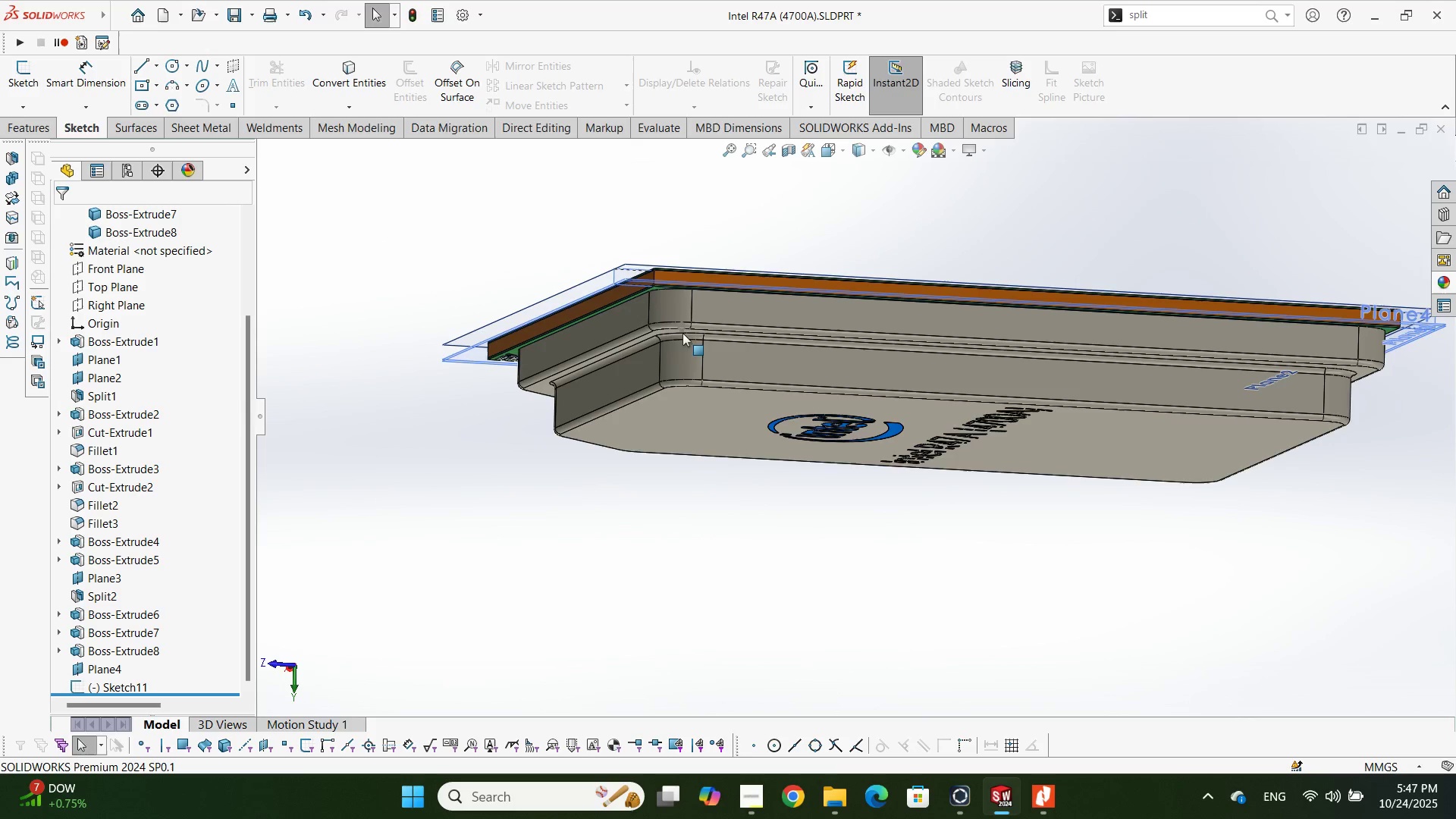 
scroll: coordinate [786, 406], scroll_direction: down, amount: 2.0
 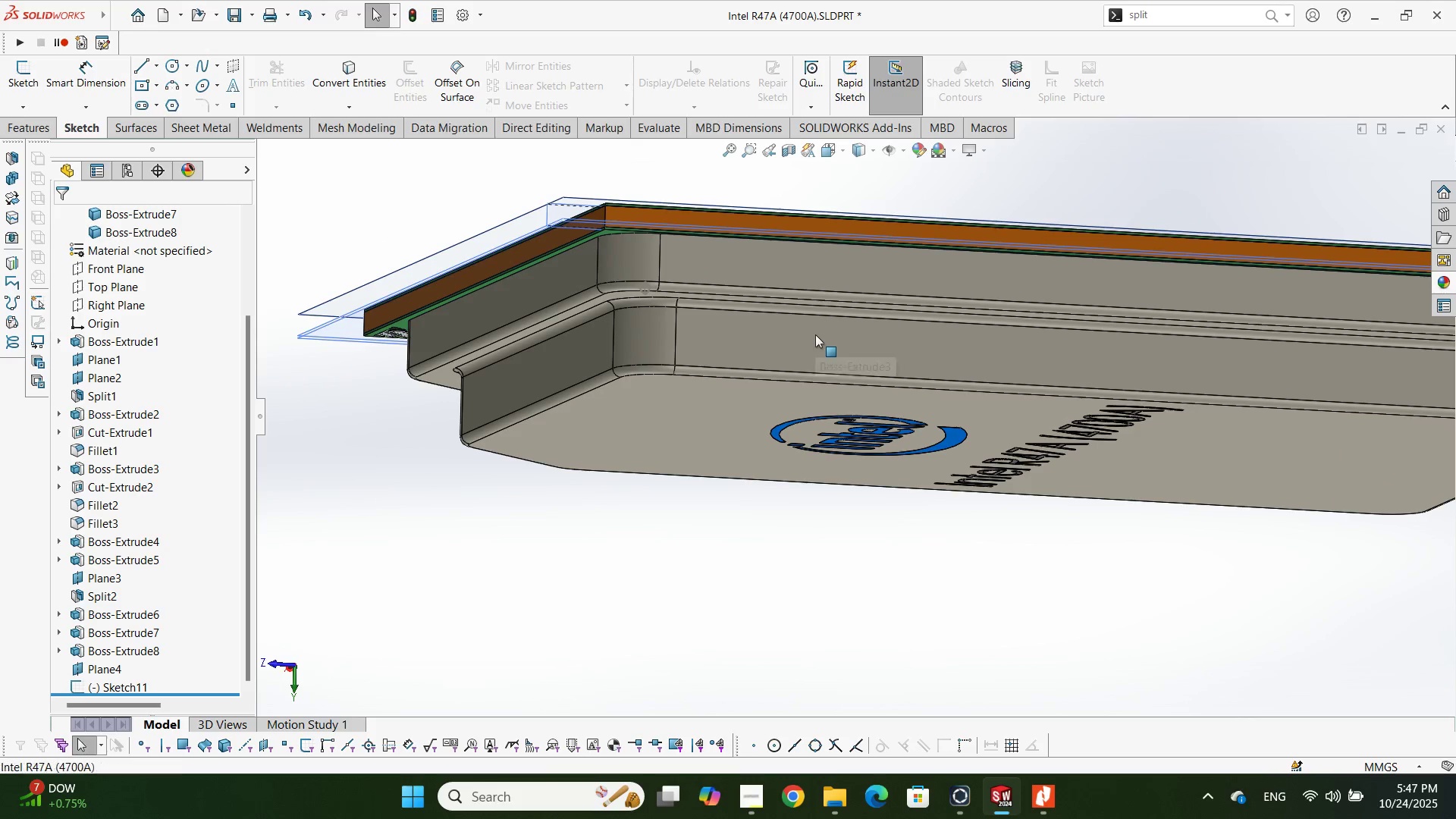 
double_click([815, 334])
 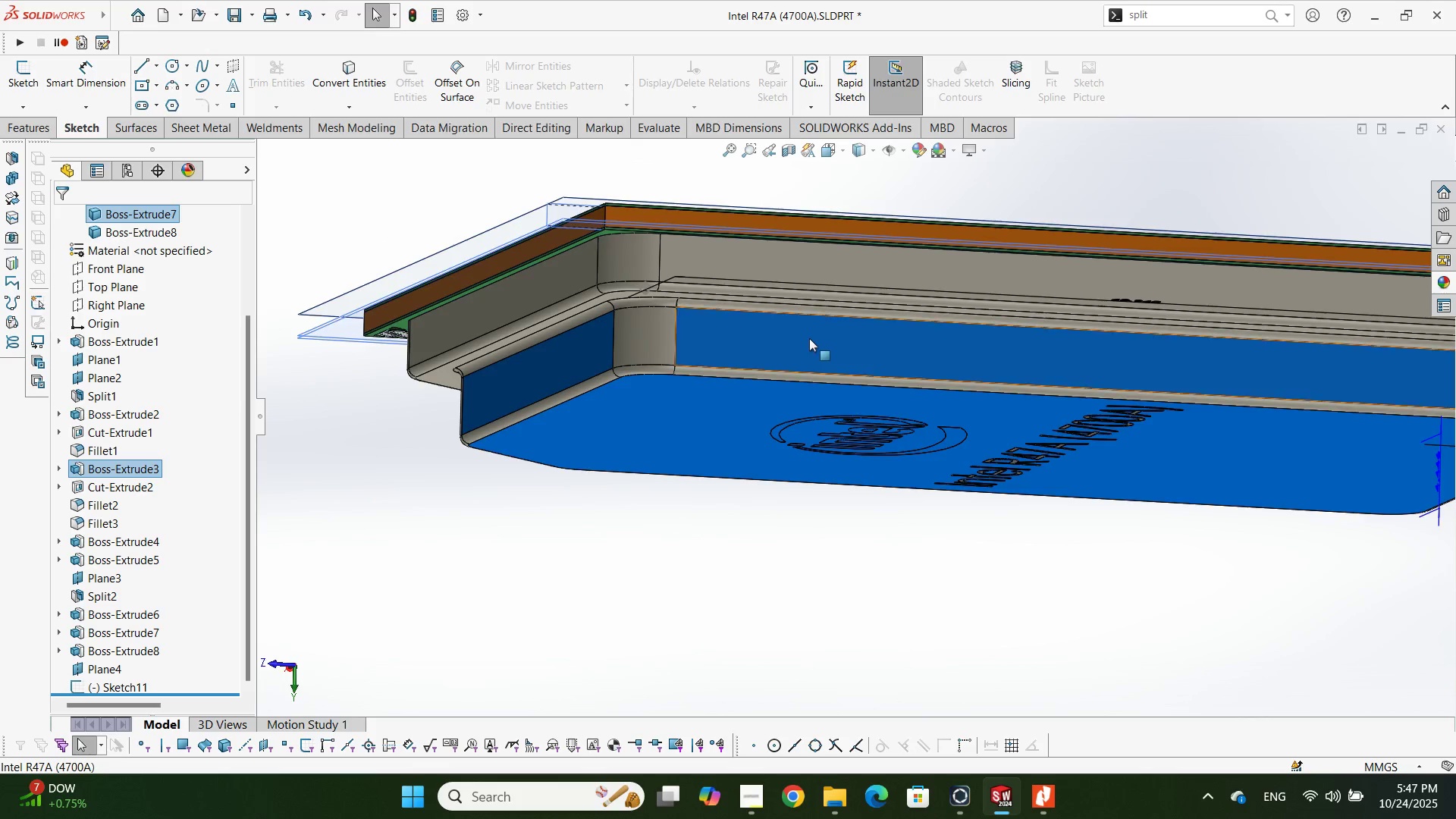 
scroll: coordinate [823, 385], scroll_direction: up, amount: 4.0
 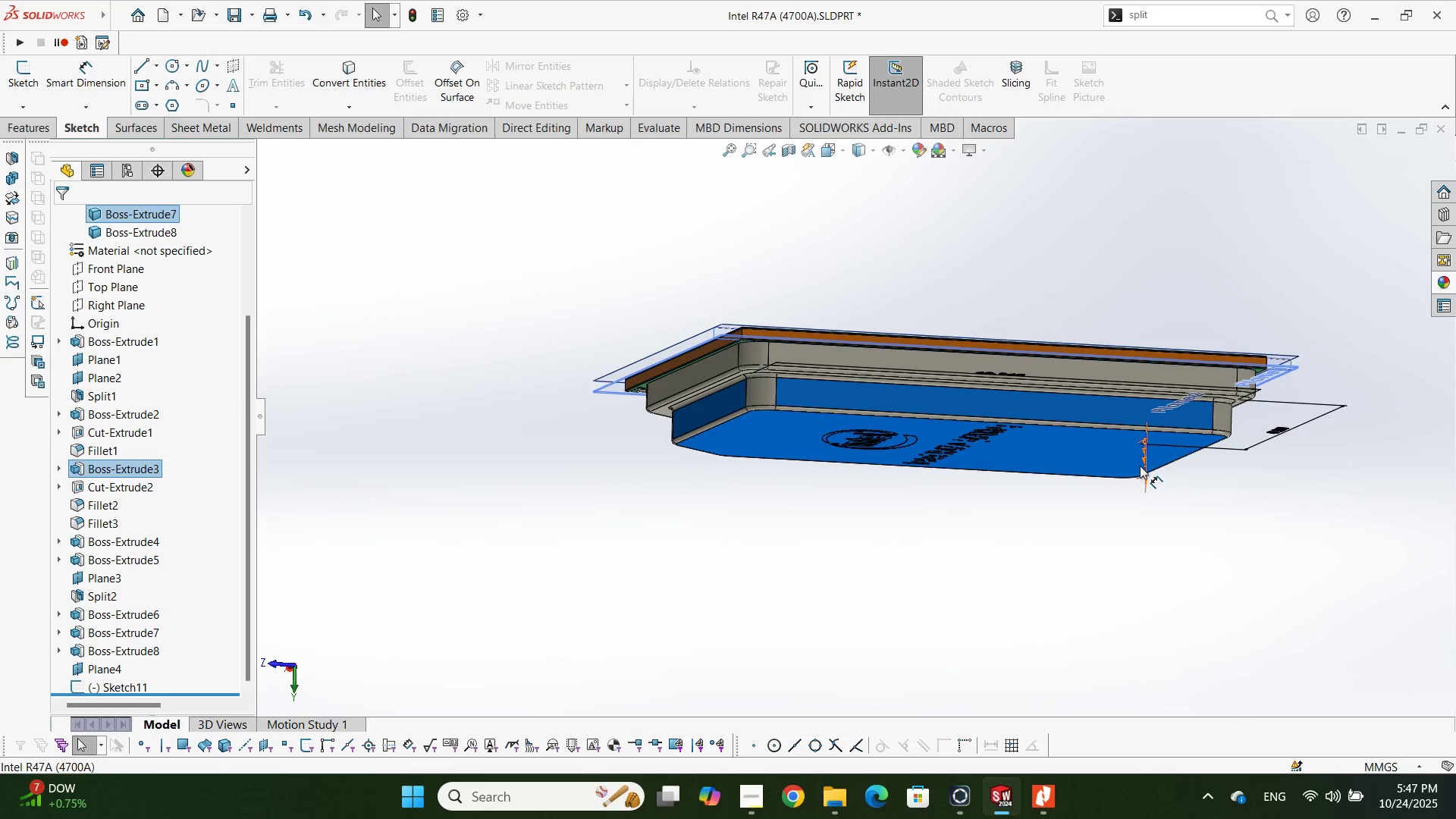 
double_click([1140, 466])
 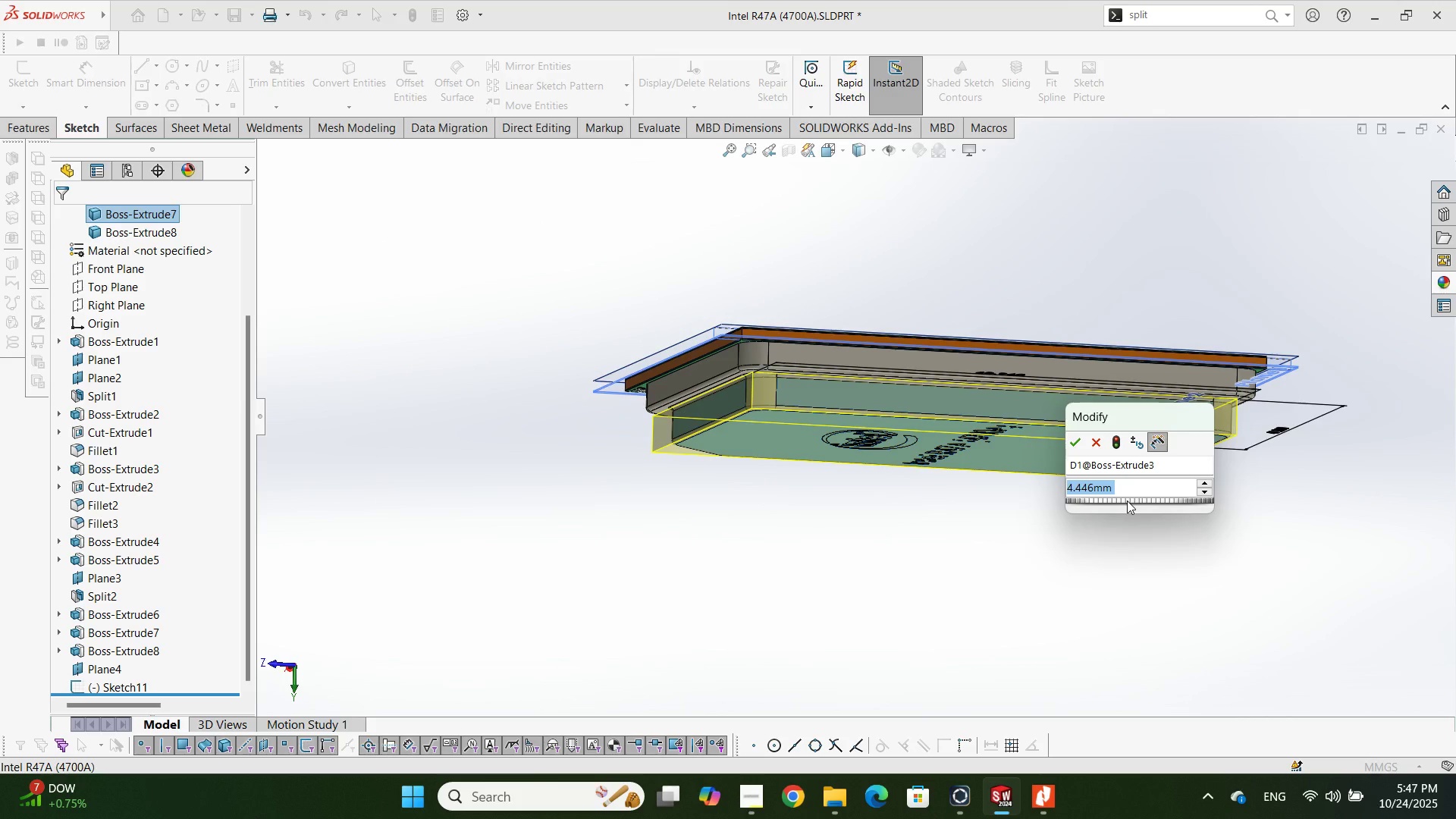 
wait(6.01)
 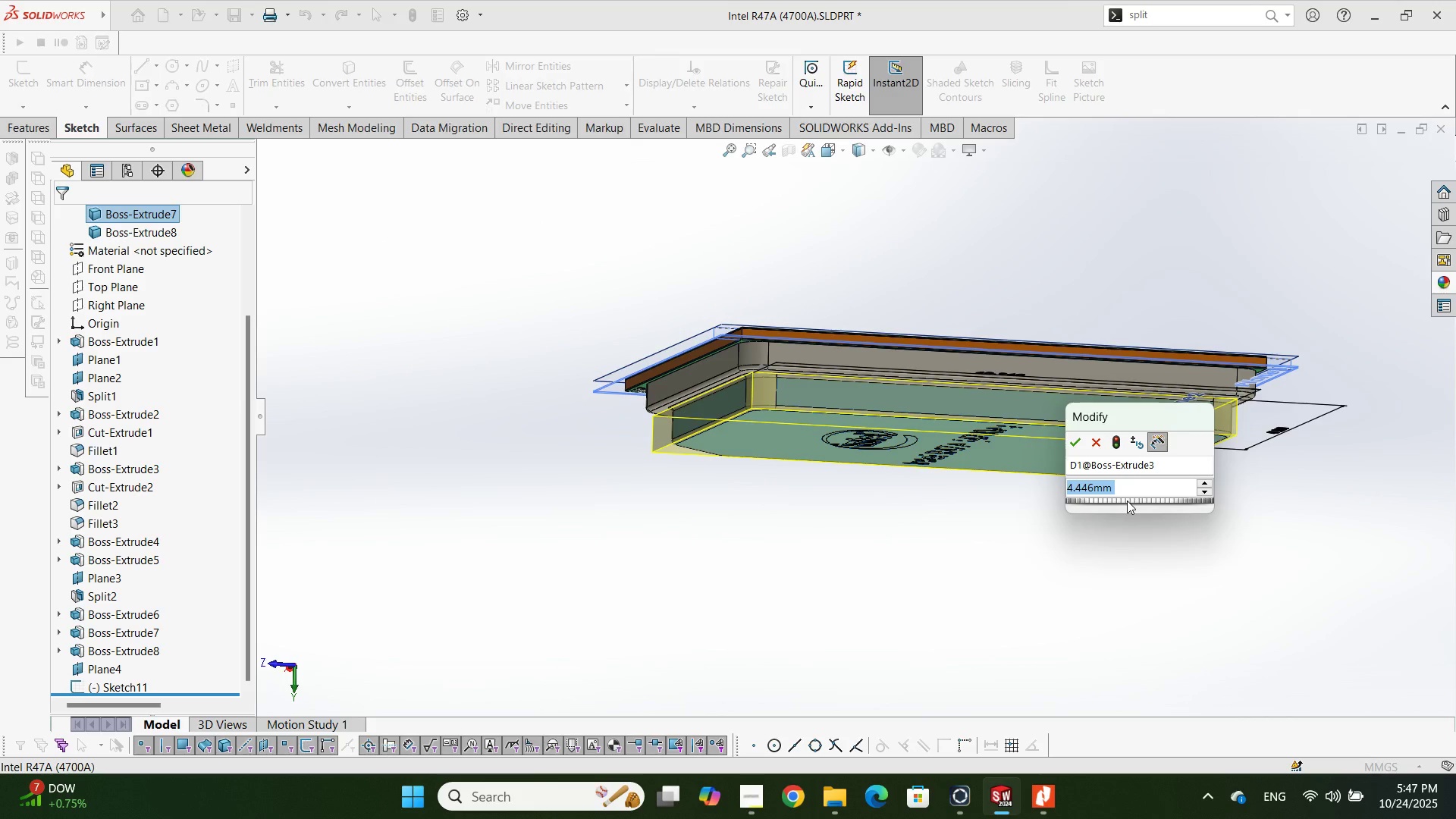 
key(Numpad4)
 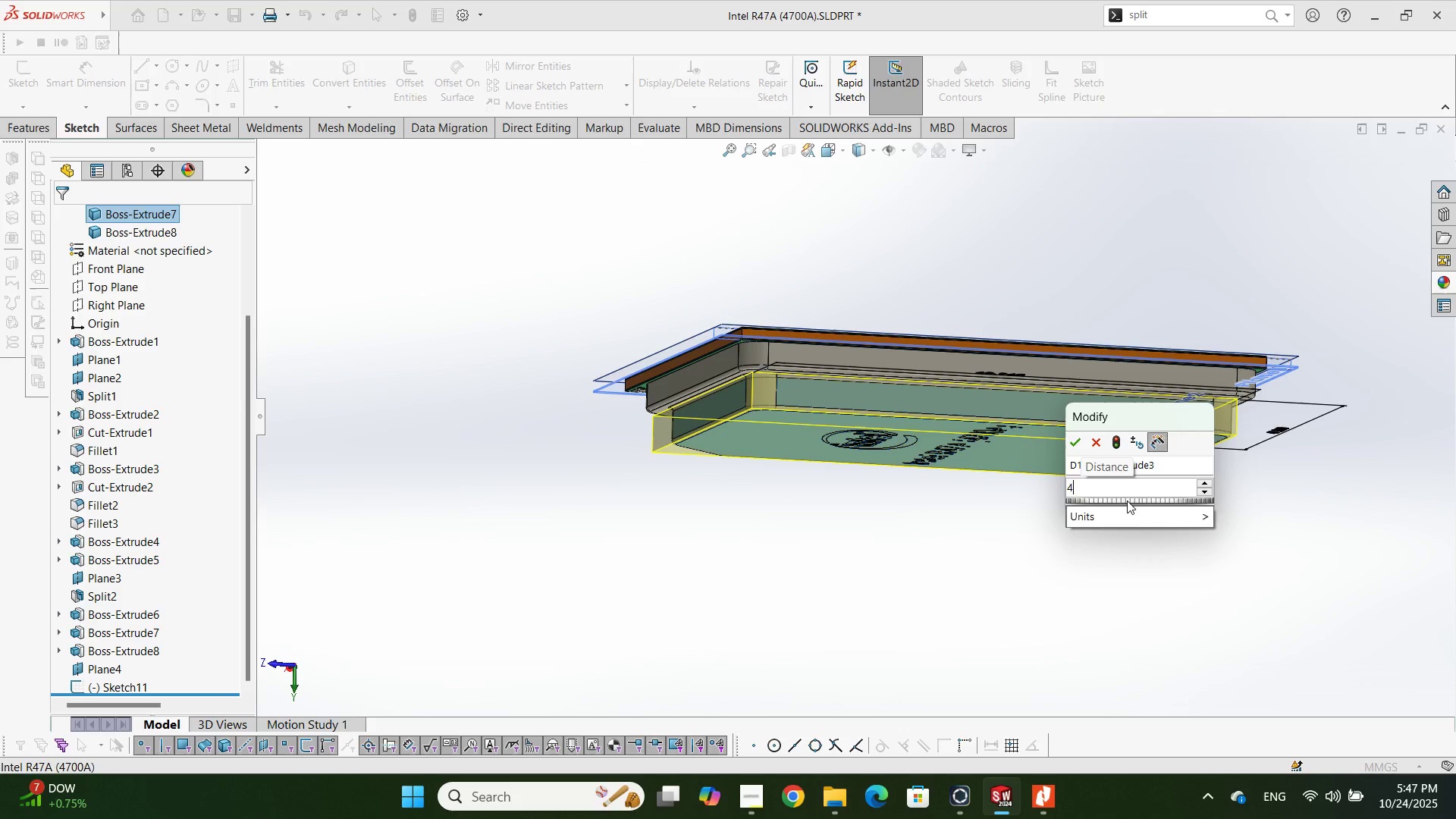 
key(NumpadDecimal)
 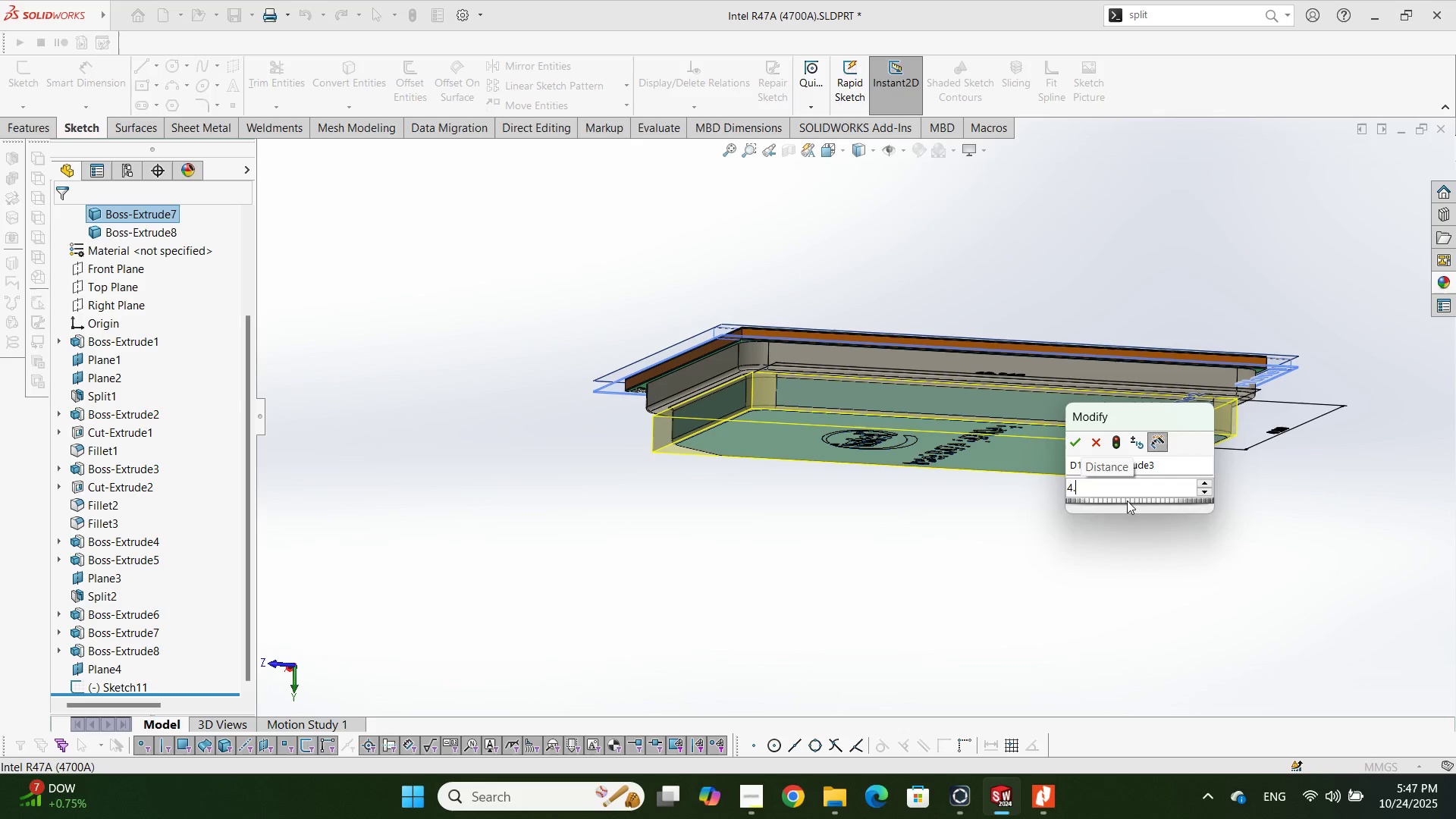 
key(Numpad8)
 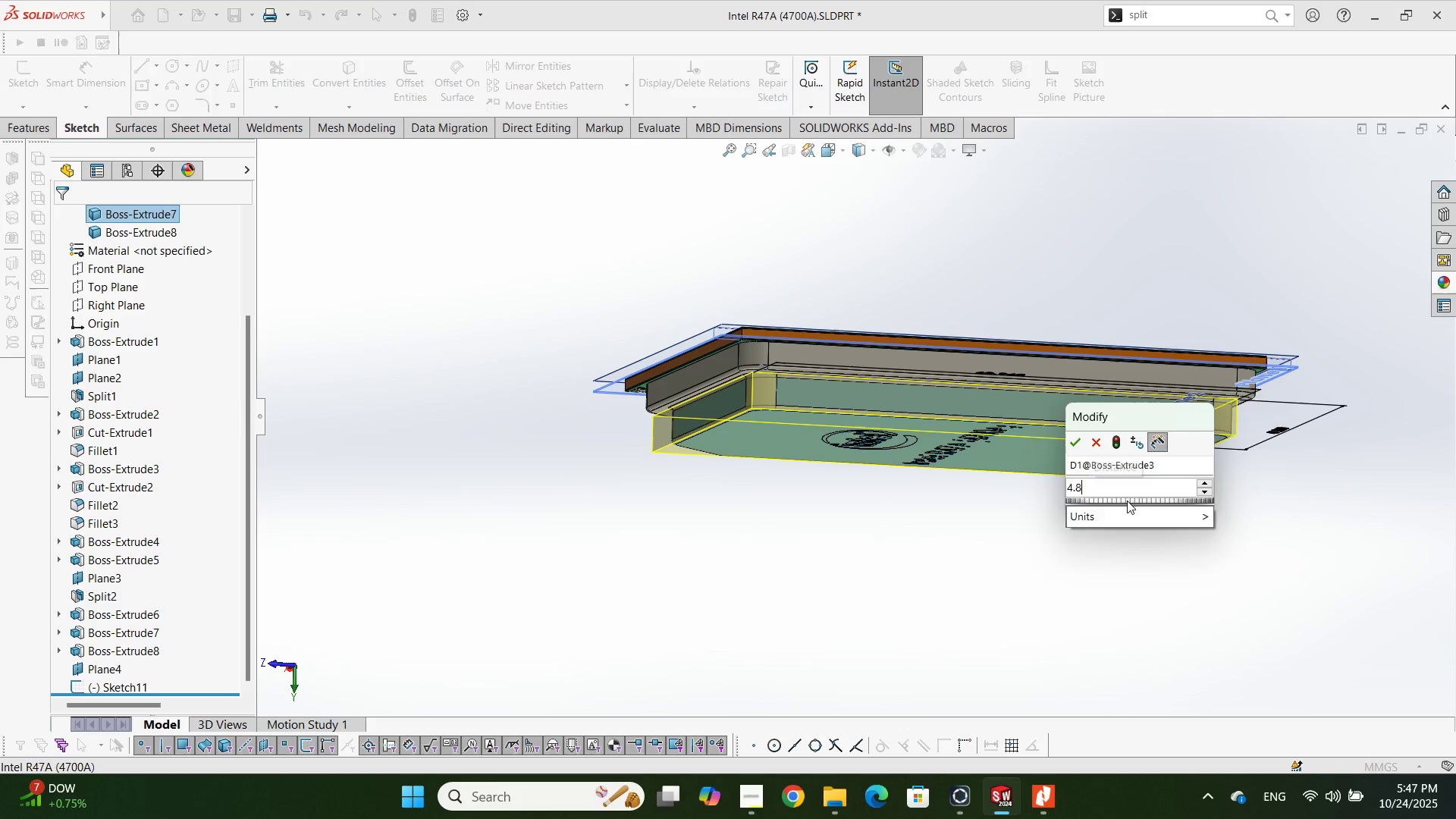 
key(Numpad7)
 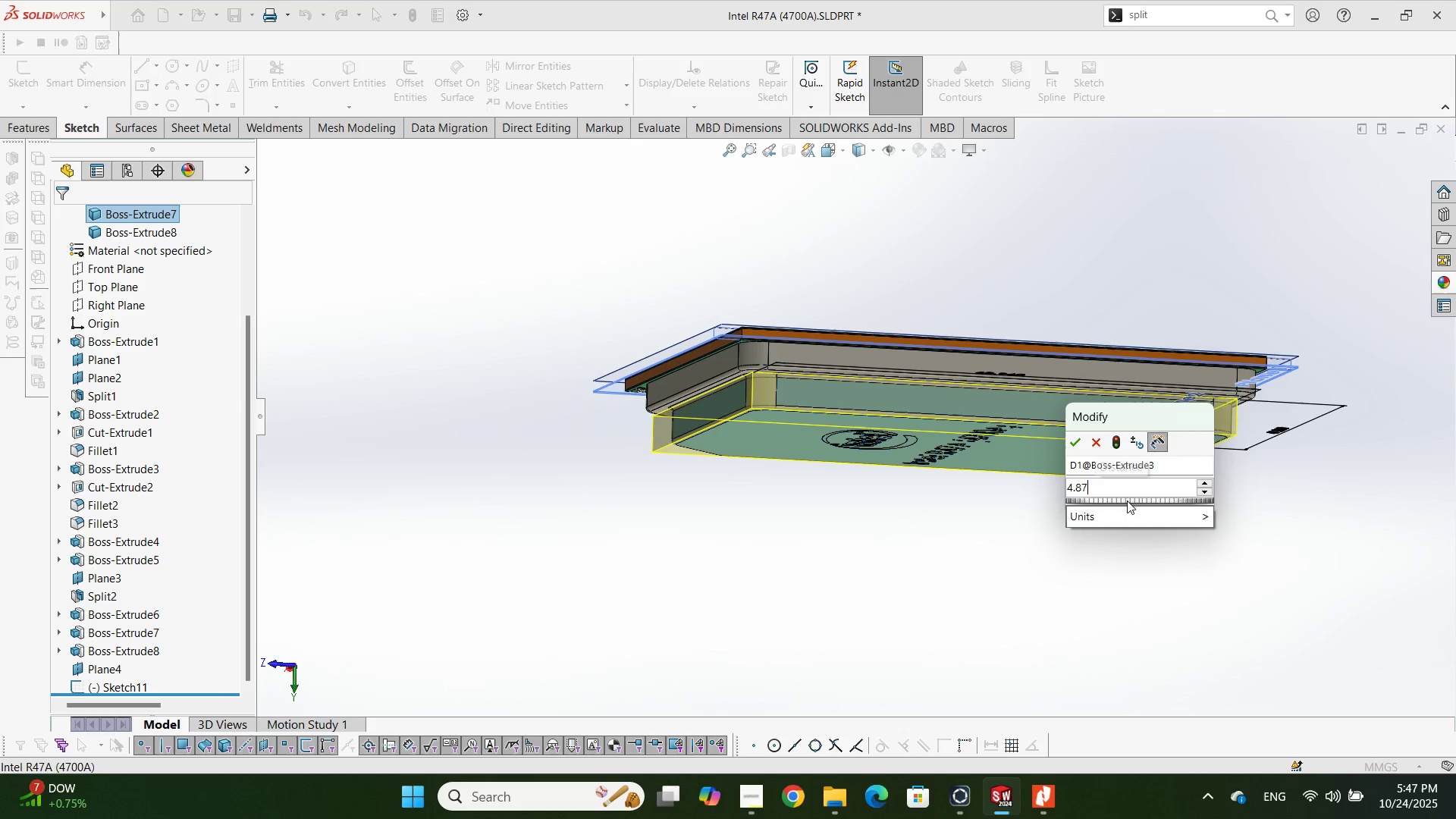 
key(Numpad5)
 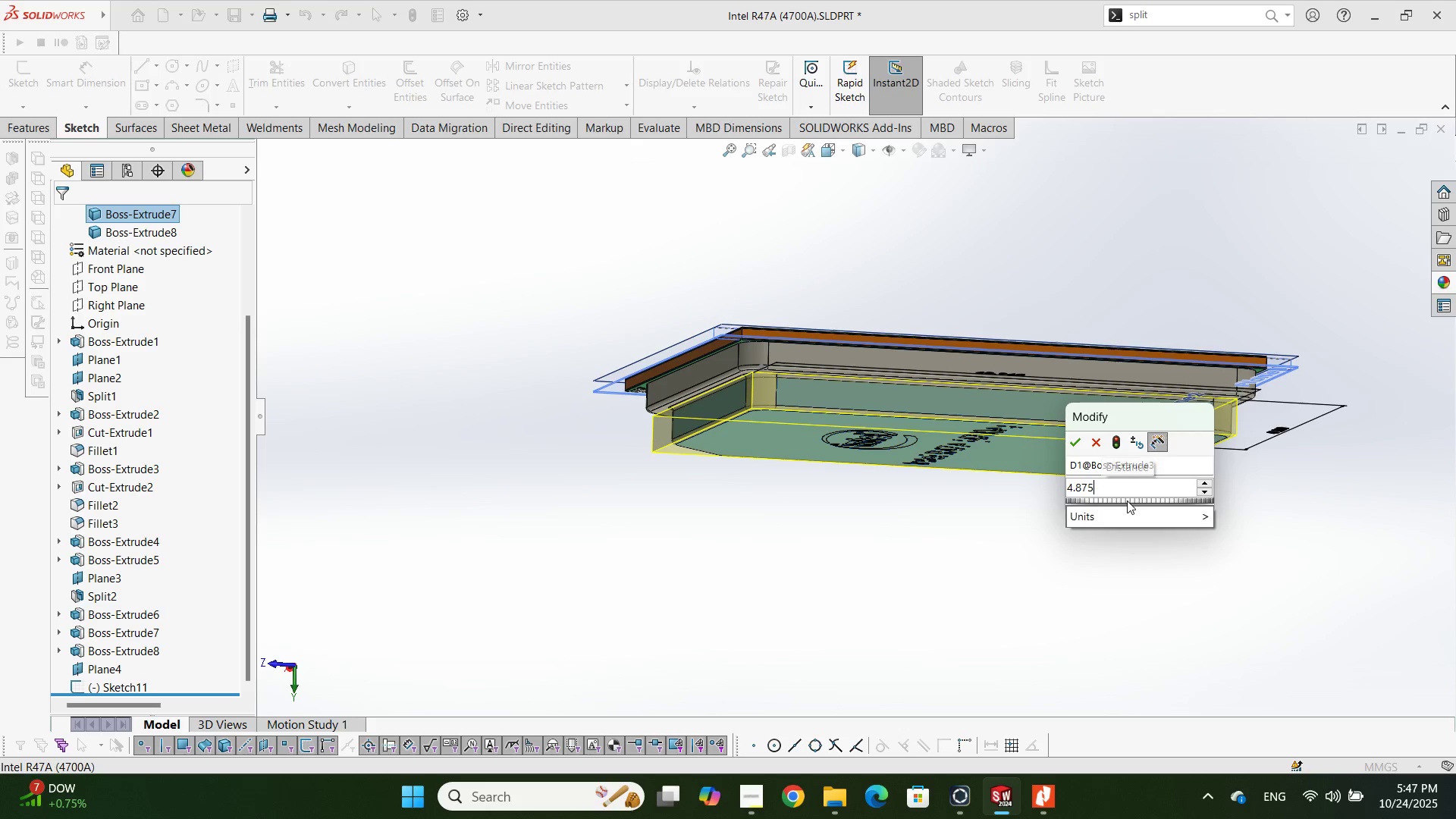 
key(NumpadSubtract)
 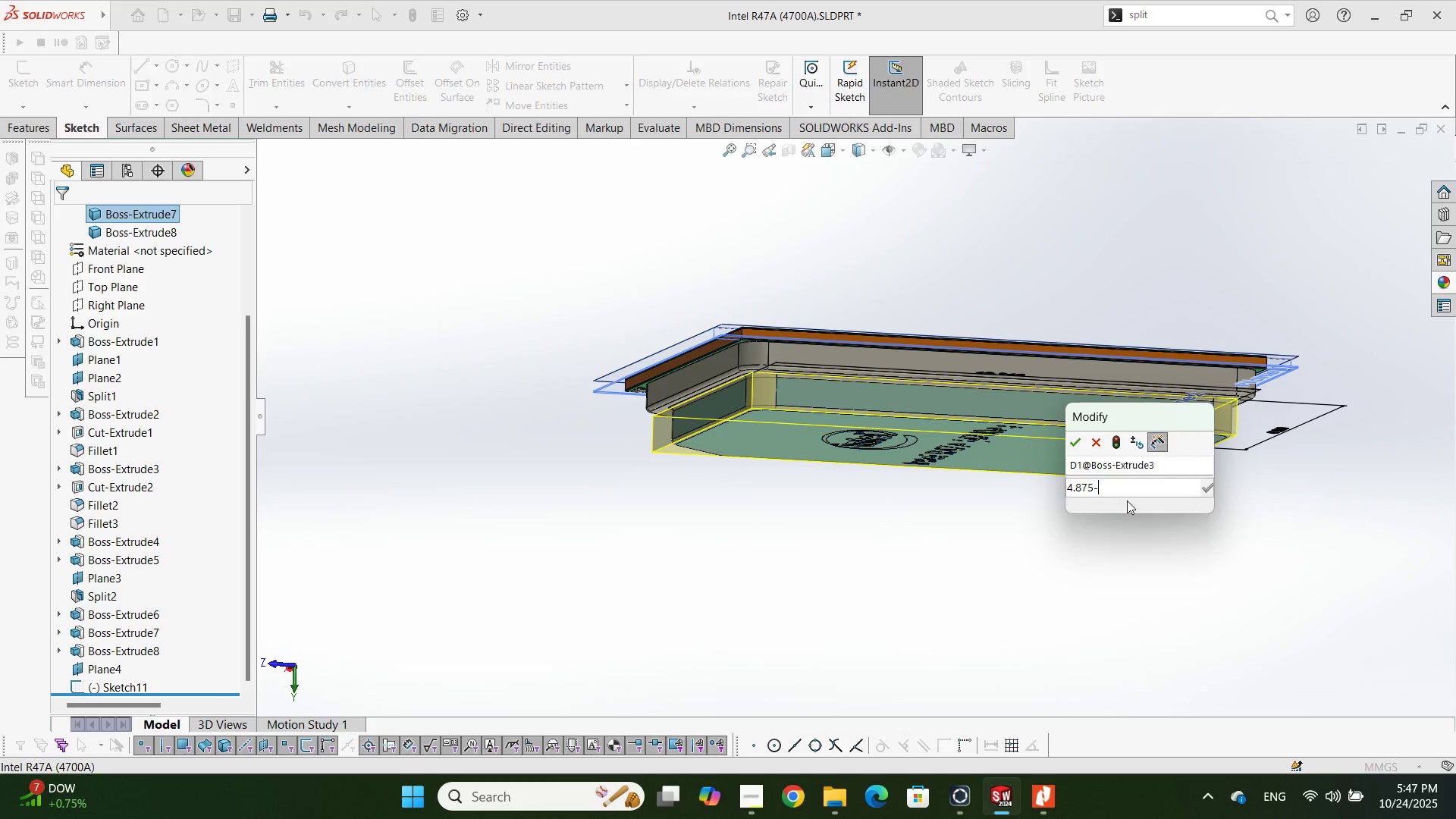 
key(Numpad4)
 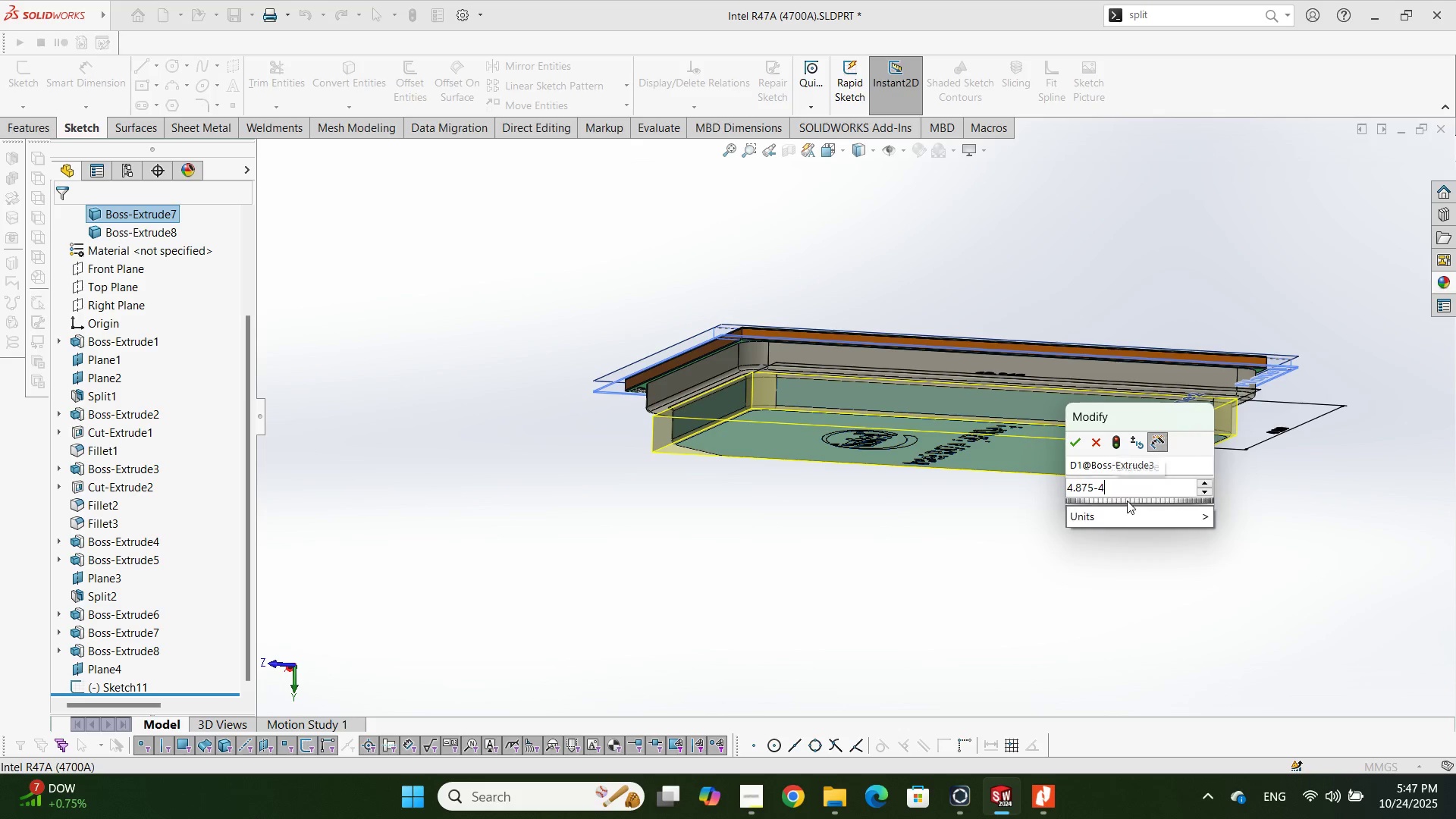 
key(NumpadDecimal)
 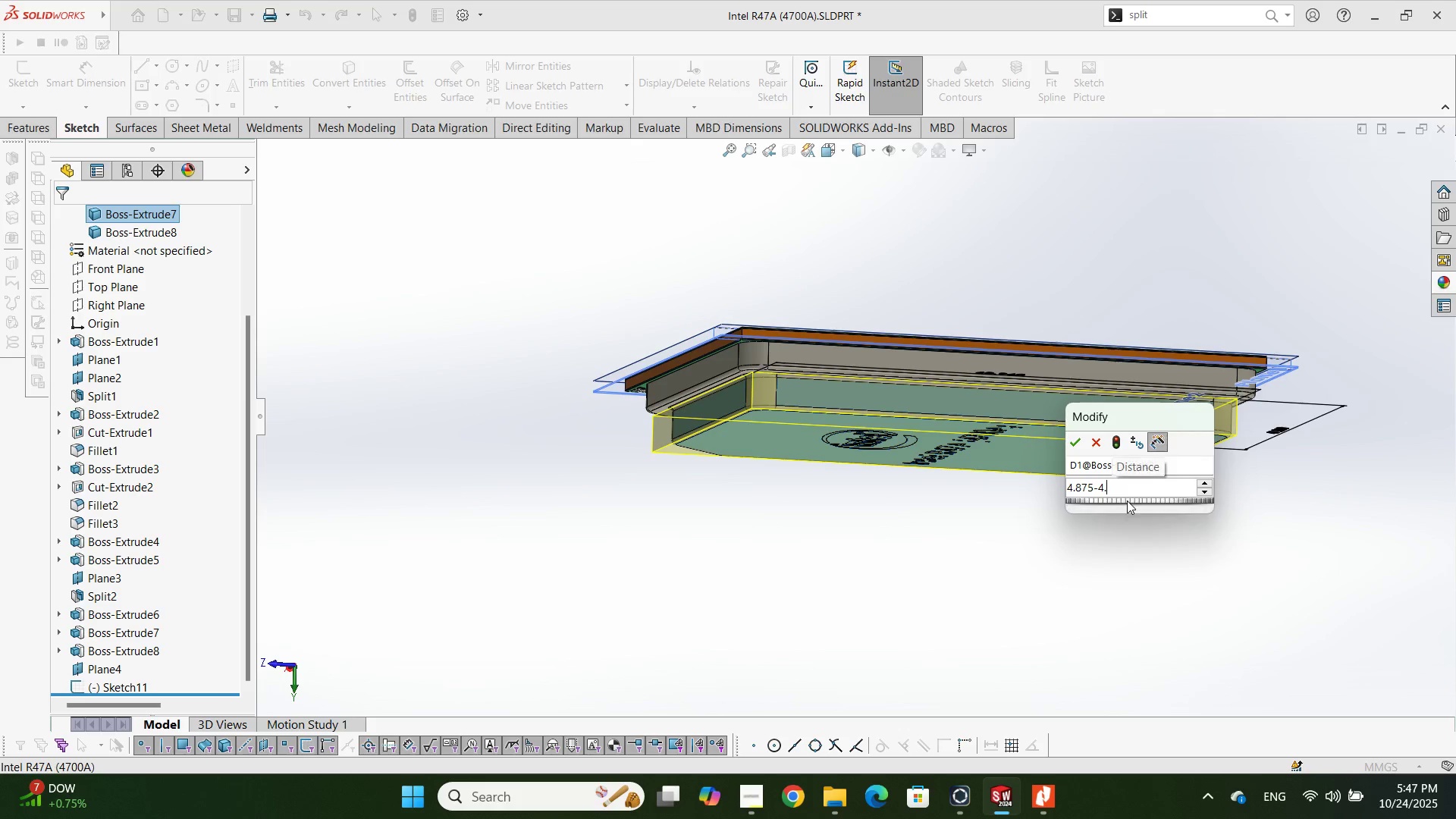 
key(Numpad4)
 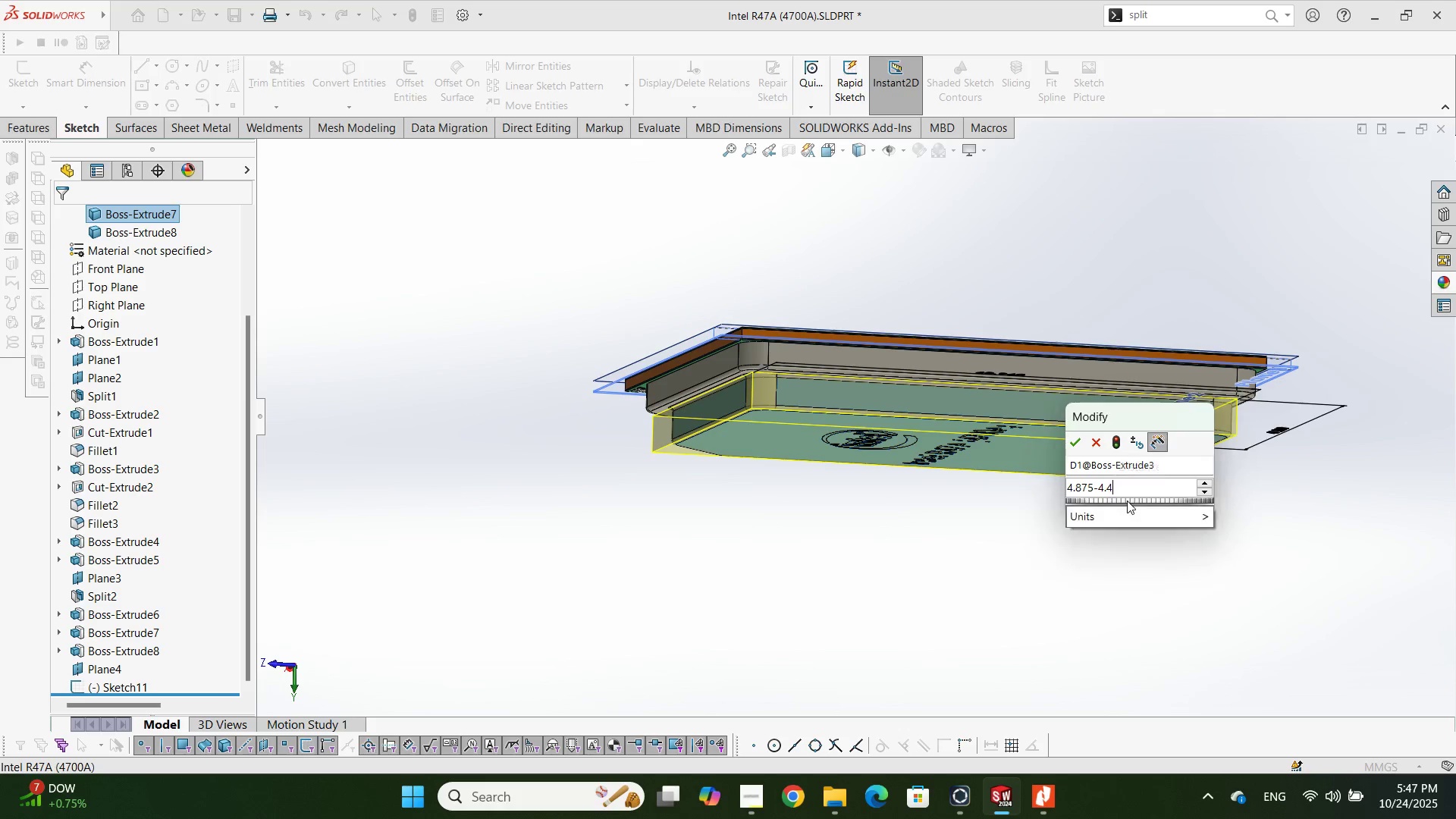 
key(Numpad4)
 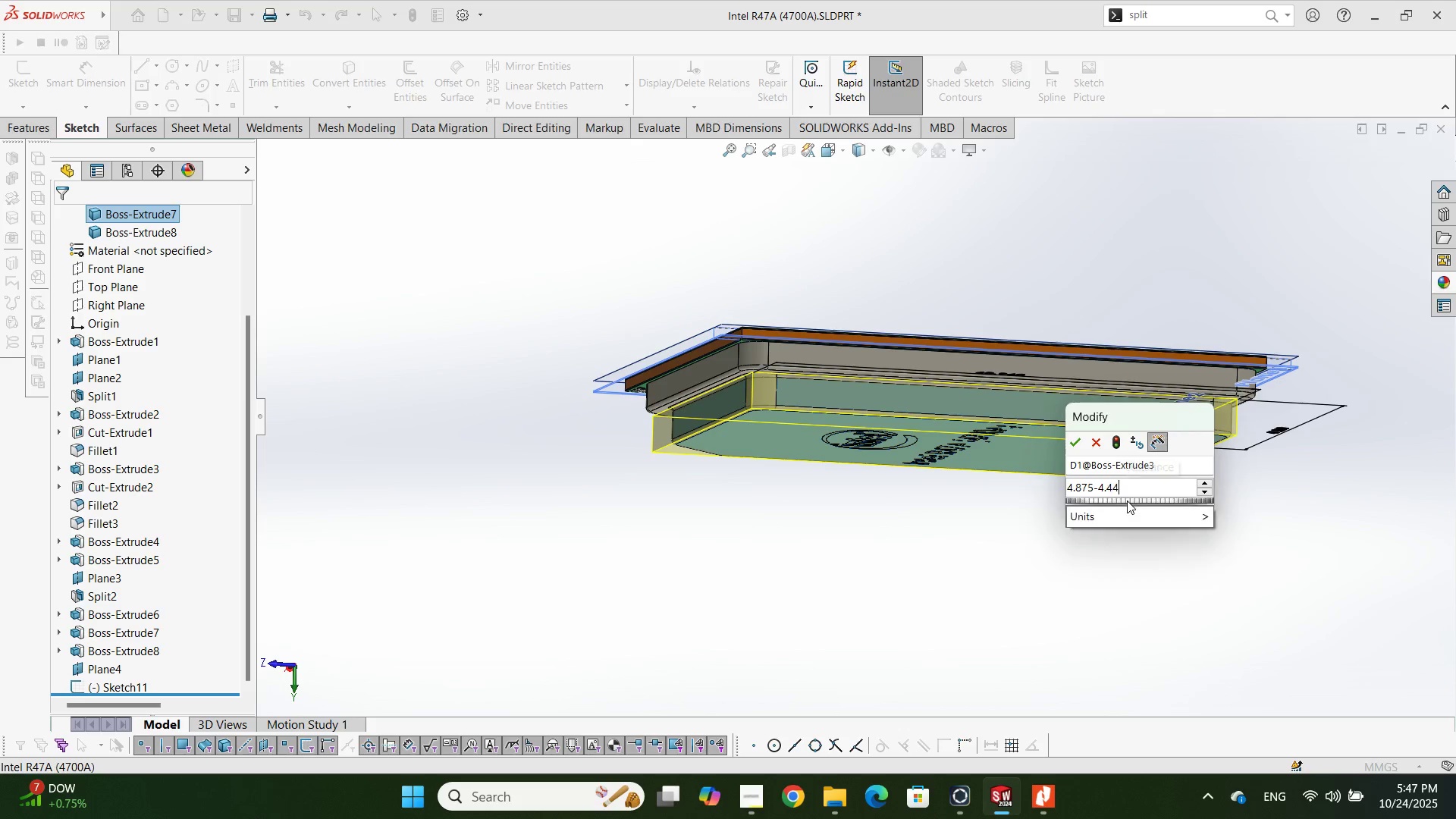 
key(Numpad6)
 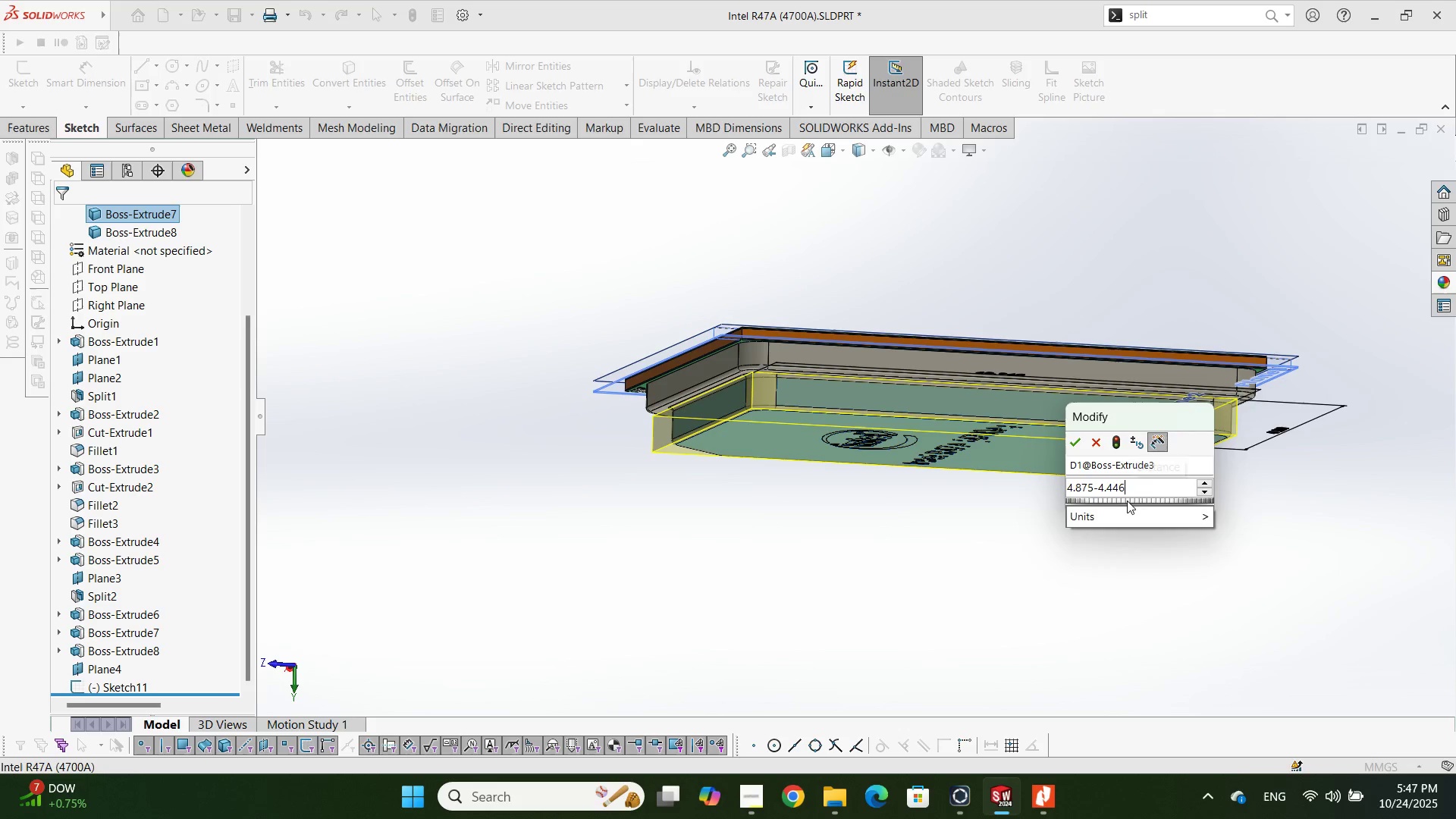 
key(NumpadEnter)
 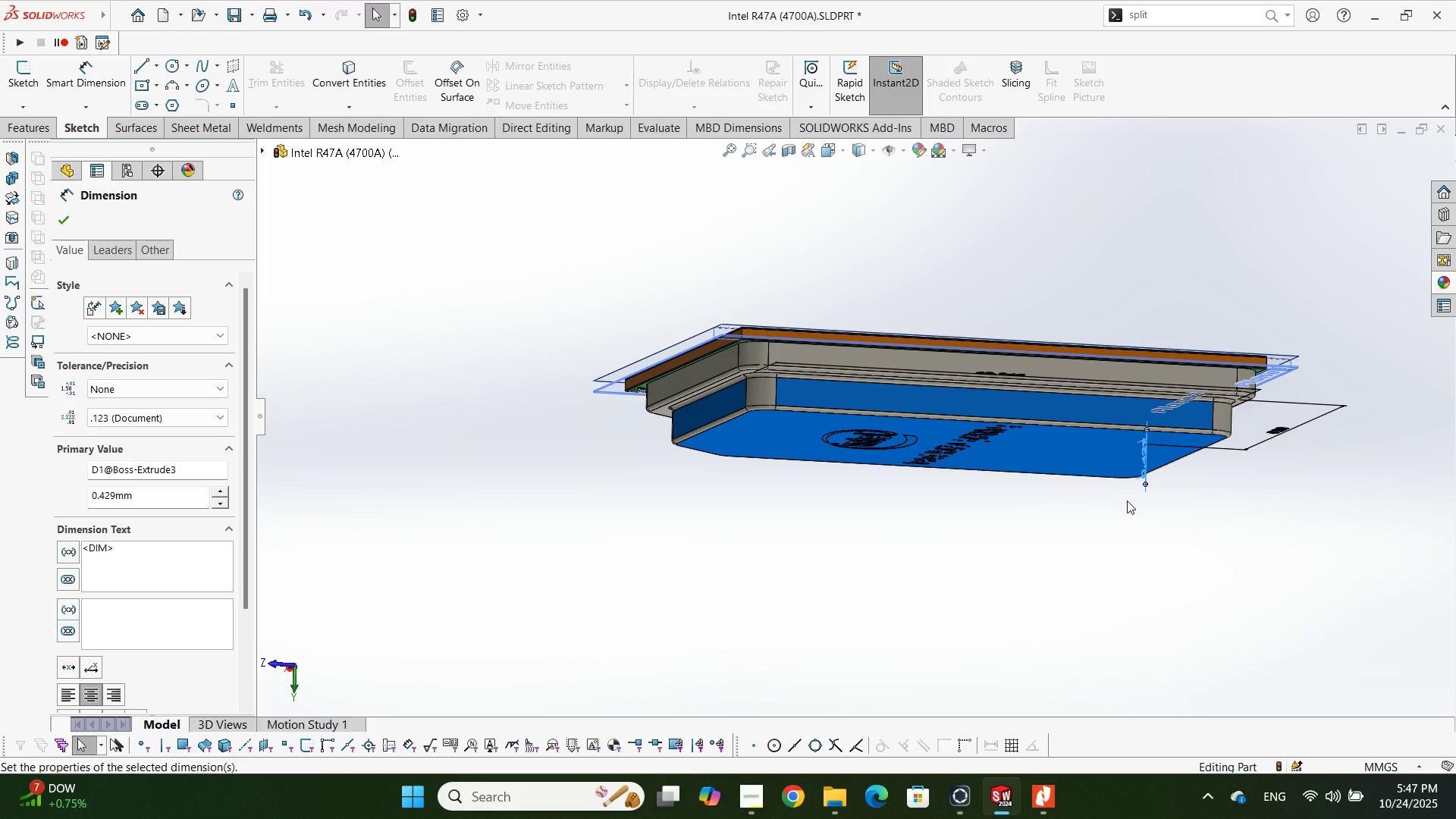 
key(Control+B)
 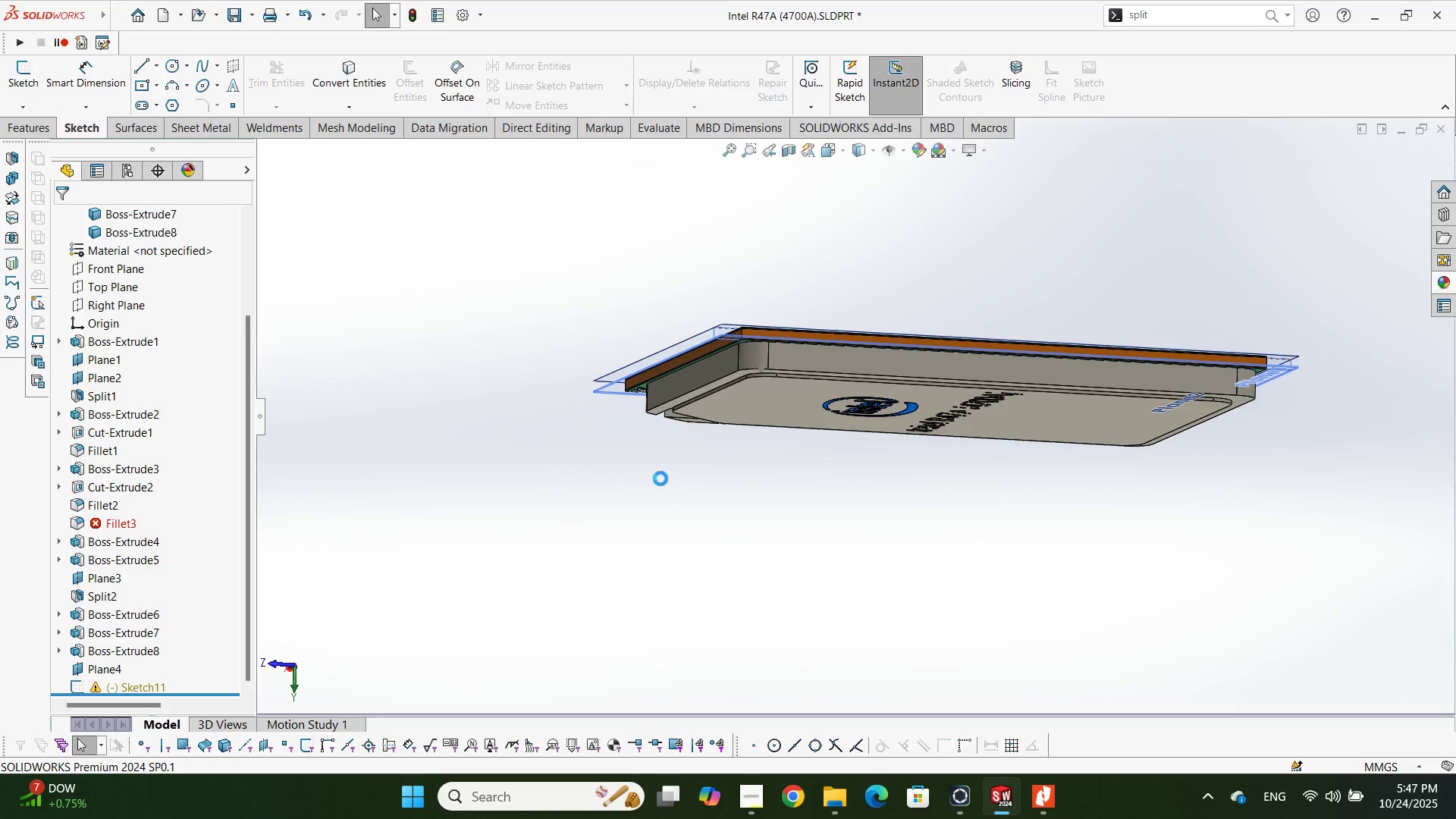 
scroll: coordinate [796, 358], scroll_direction: down, amount: 3.0
 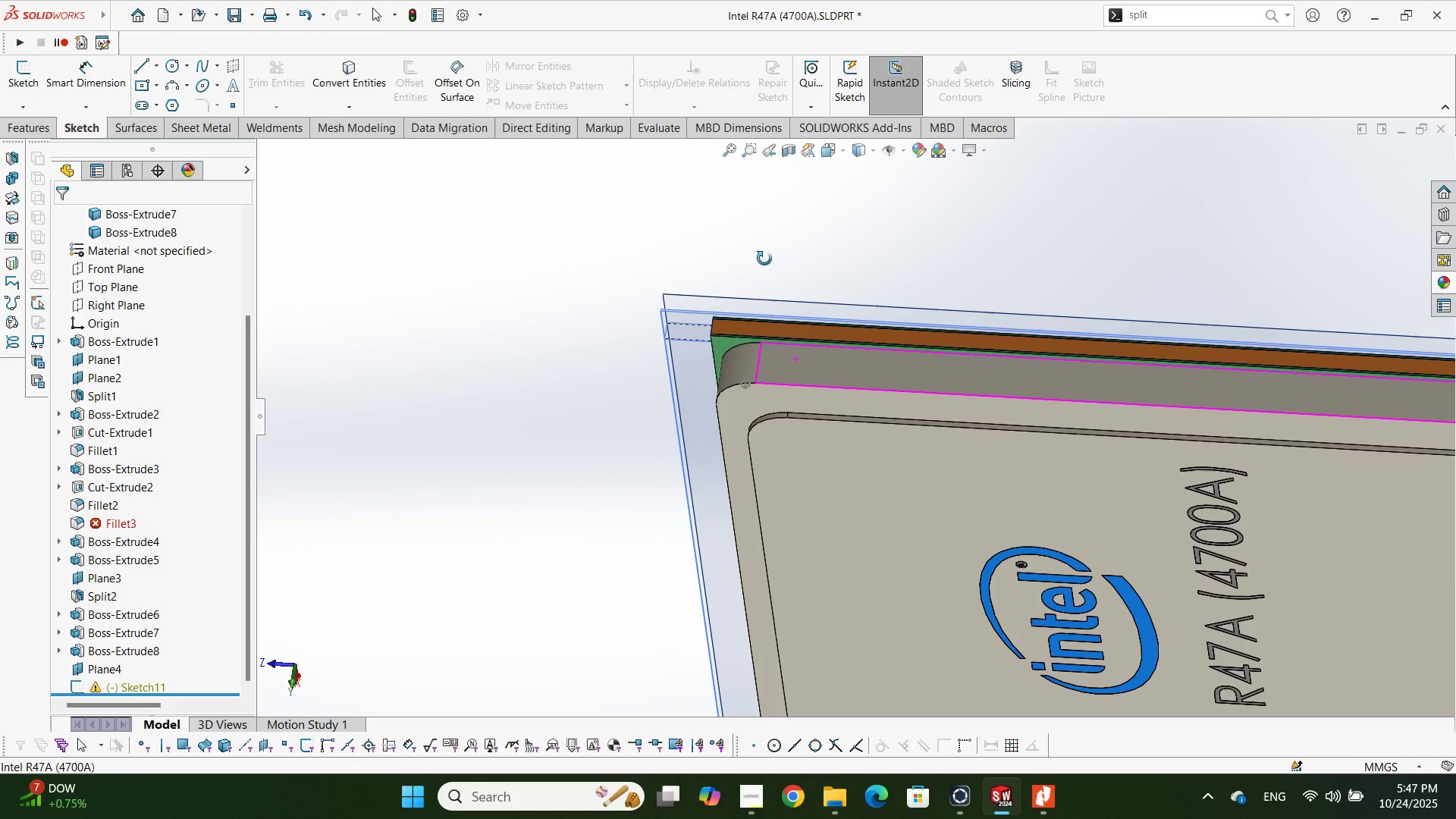 
scroll: coordinate [802, 447], scroll_direction: up, amount: 6.0
 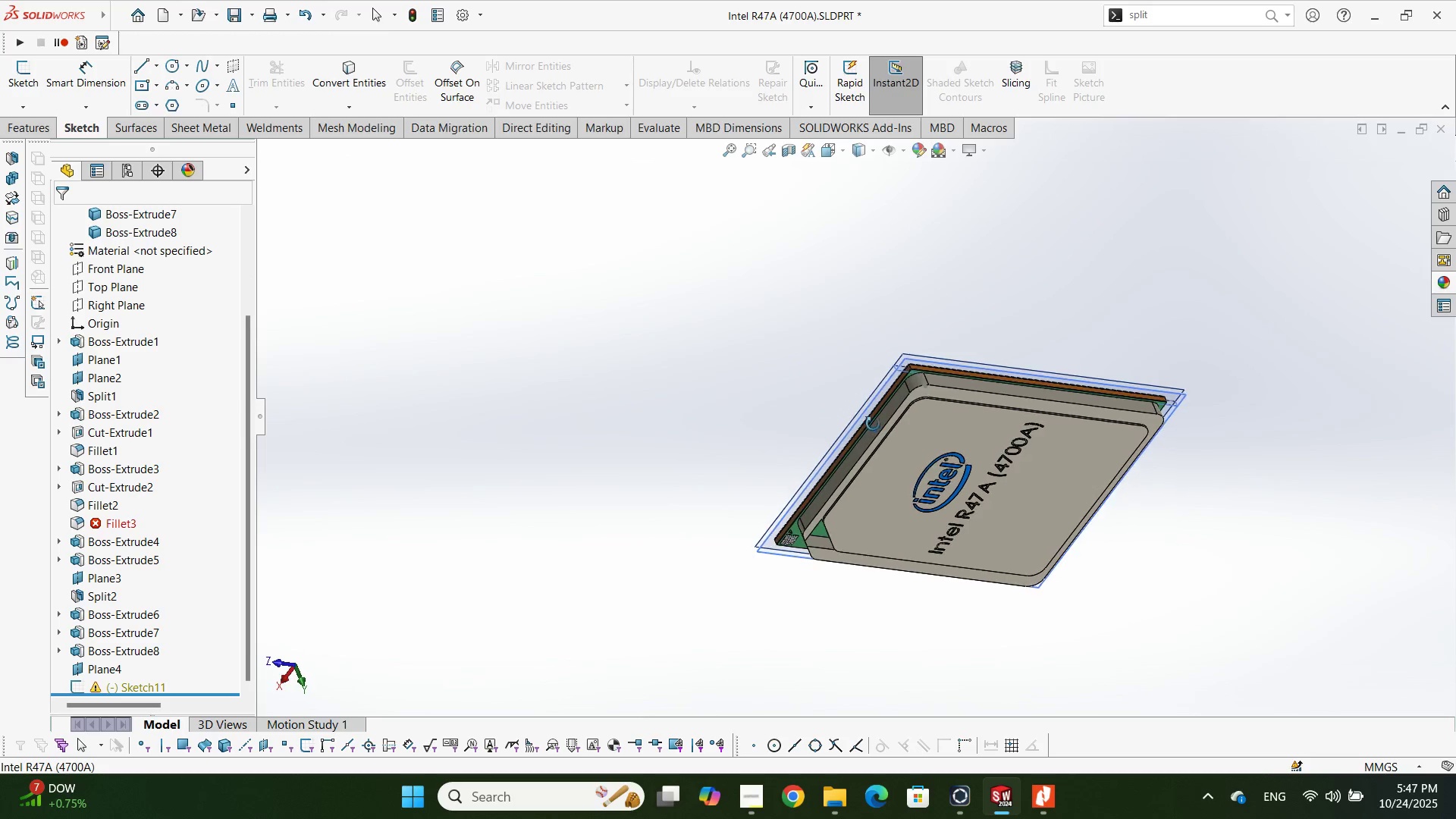 
scroll: coordinate [864, 520], scroll_direction: down, amount: 4.0
 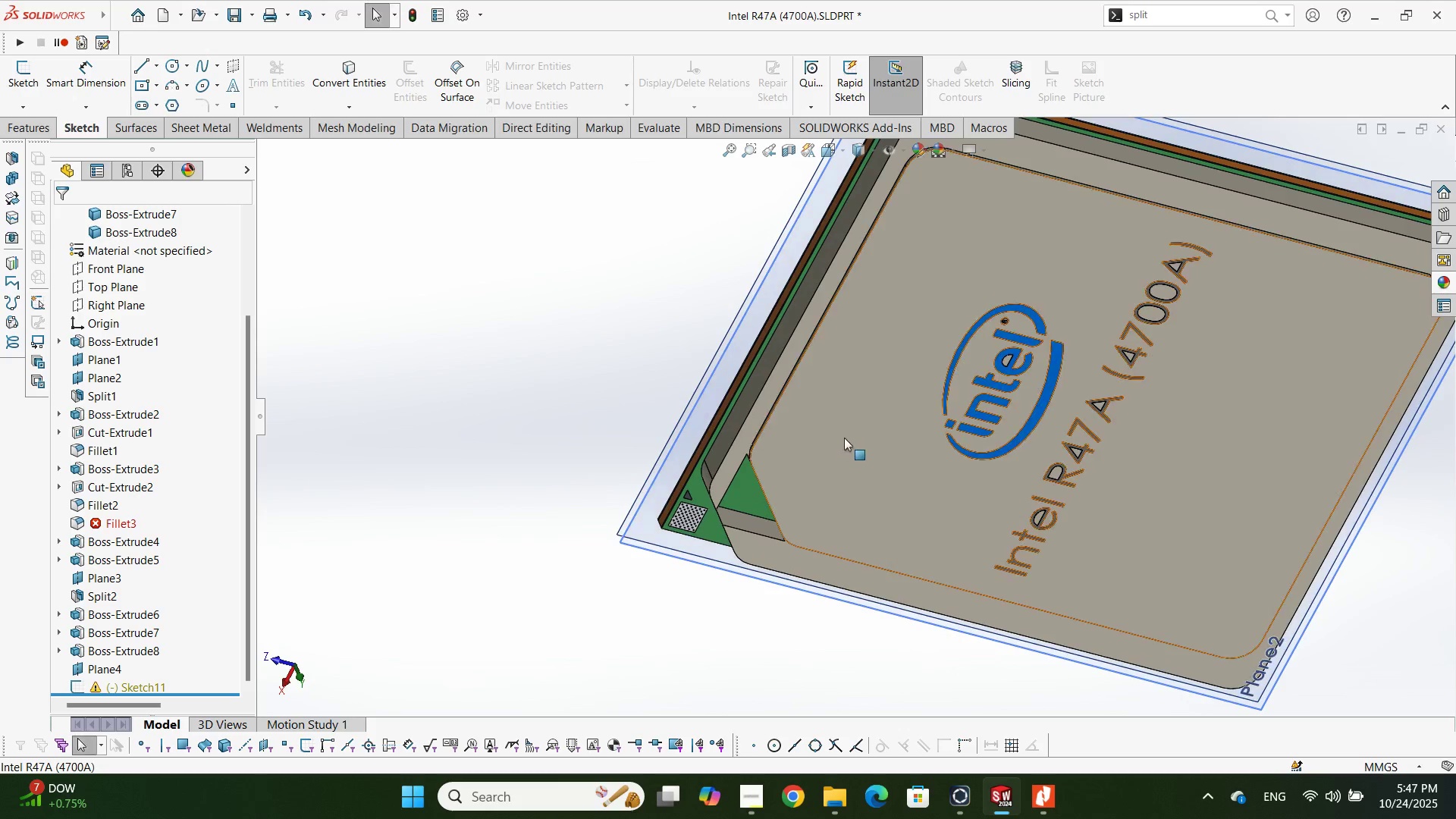 
left_click([844, 438])
 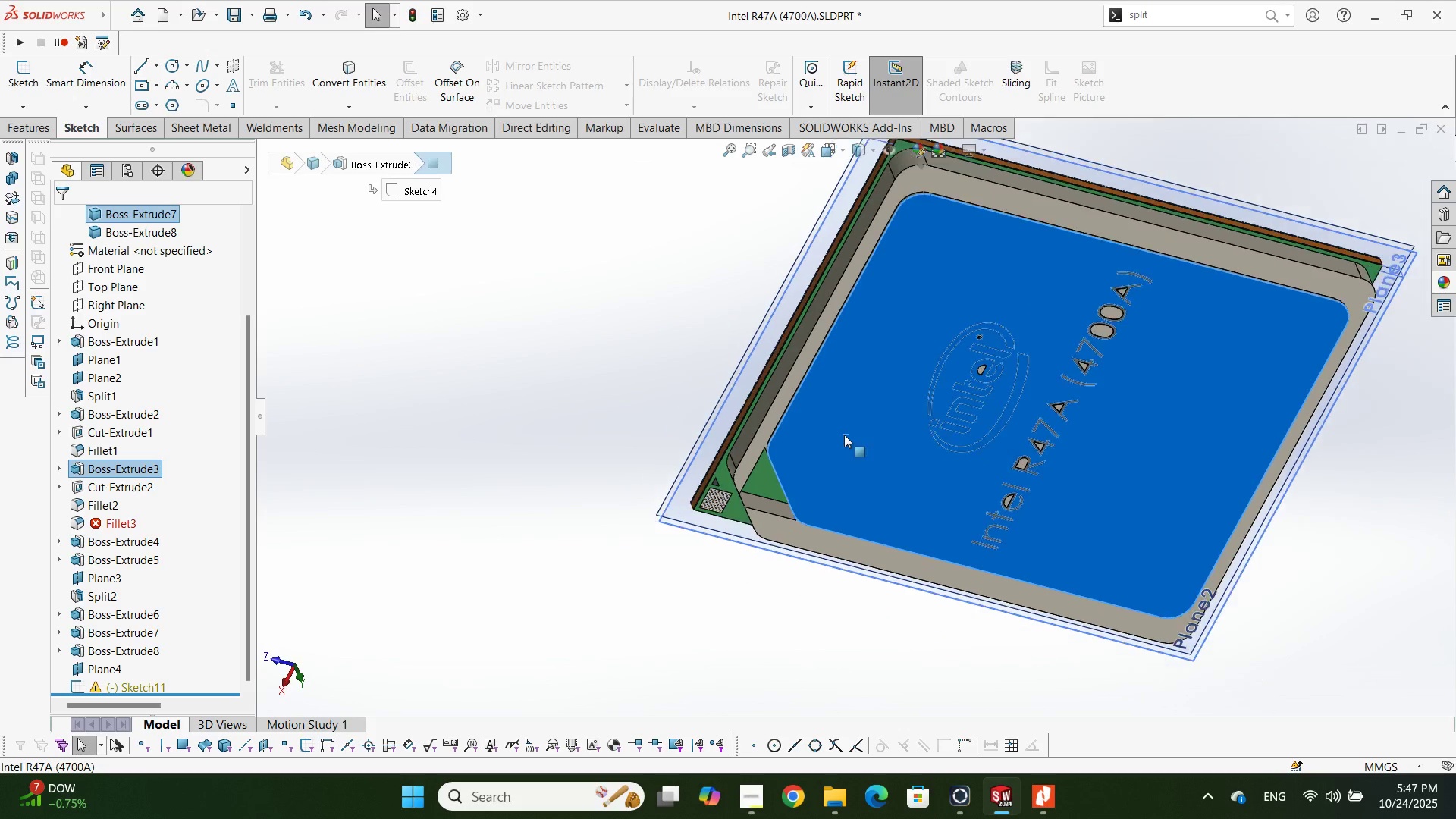 
scroll: coordinate [844, 435], scroll_direction: up, amount: 1.0
 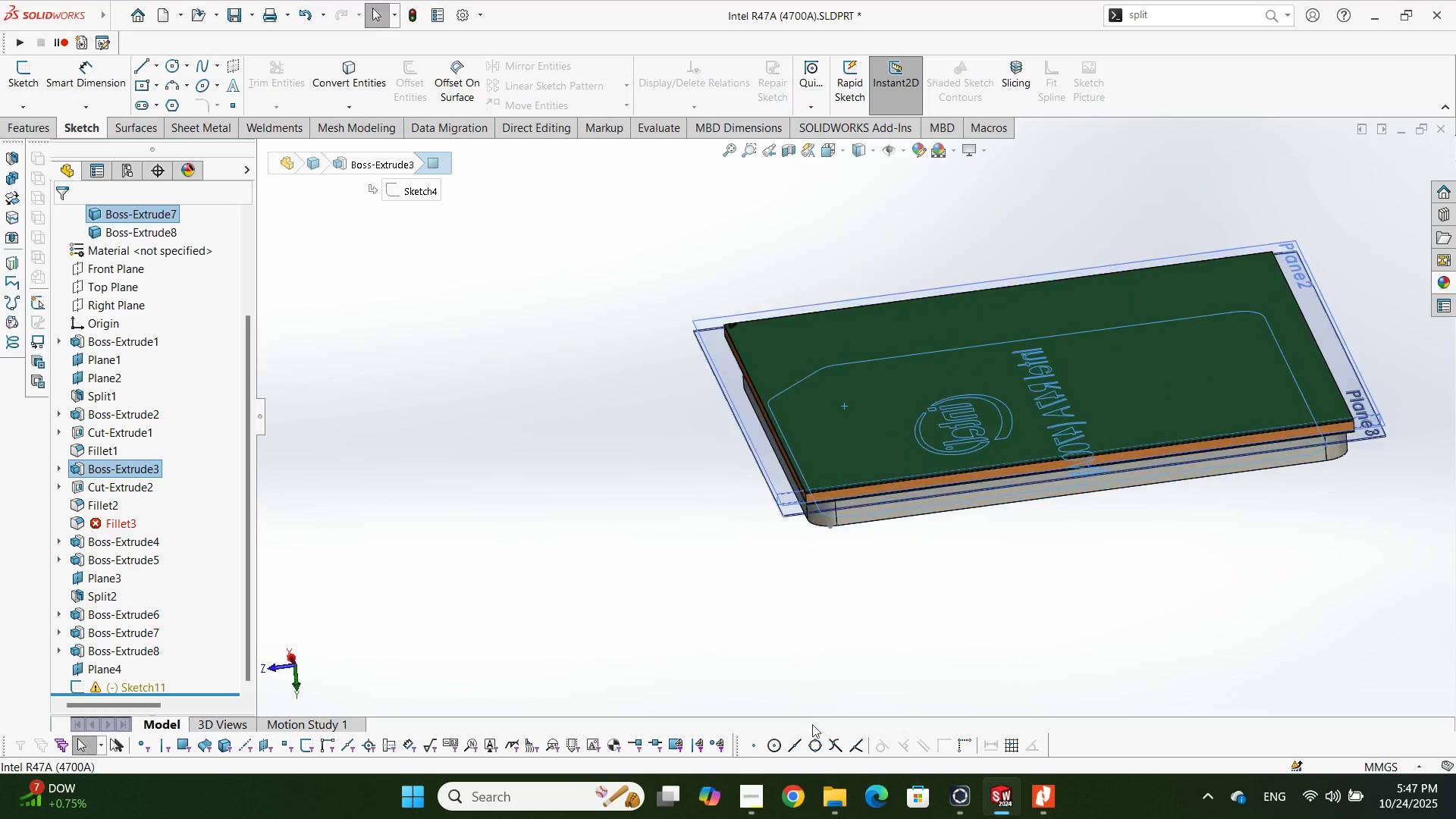 
hold_key(key=ControlLeft, duration=0.43)
left_click([842, 422])
 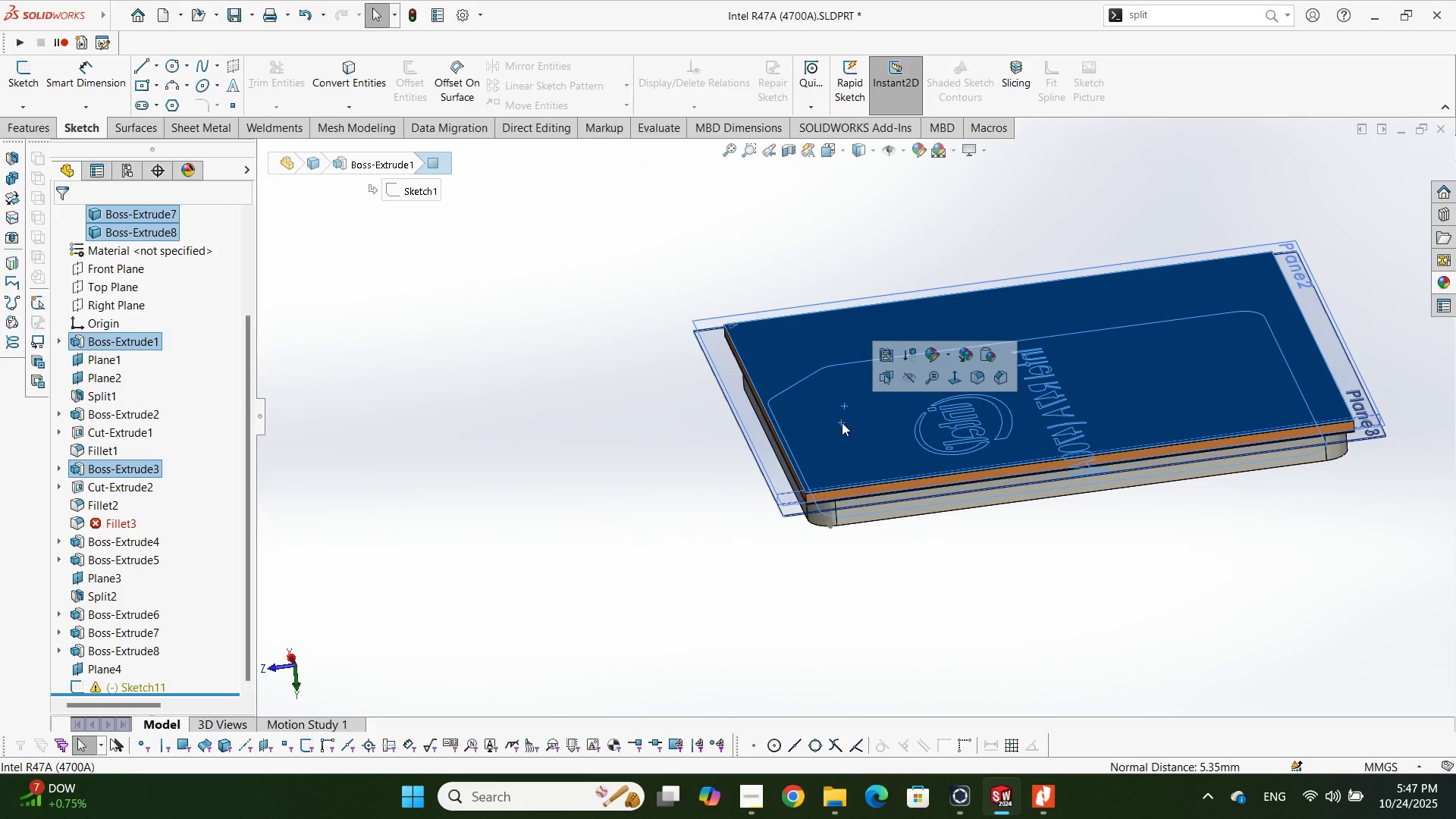 
key(M)
 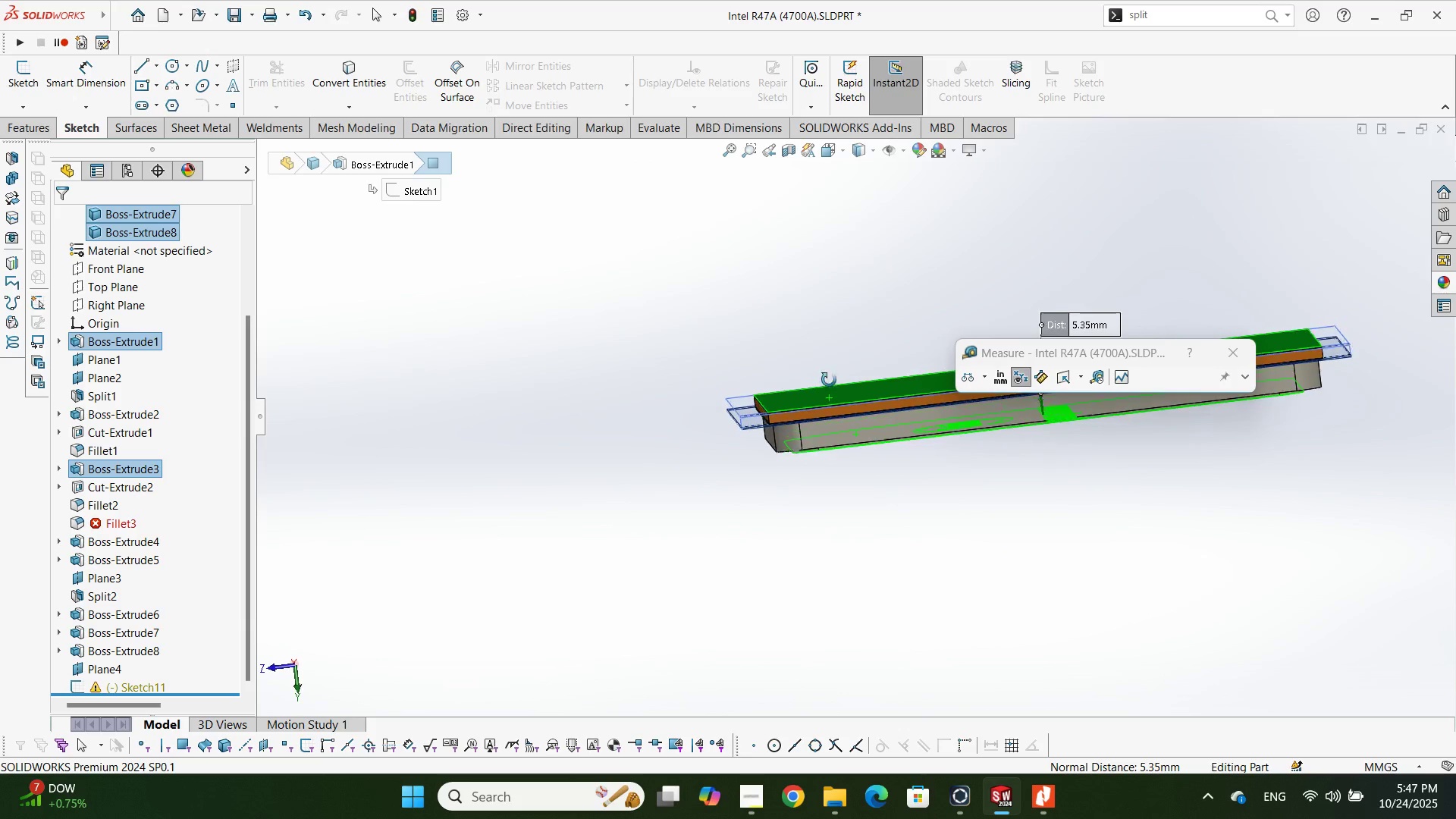 
key(Escape)
 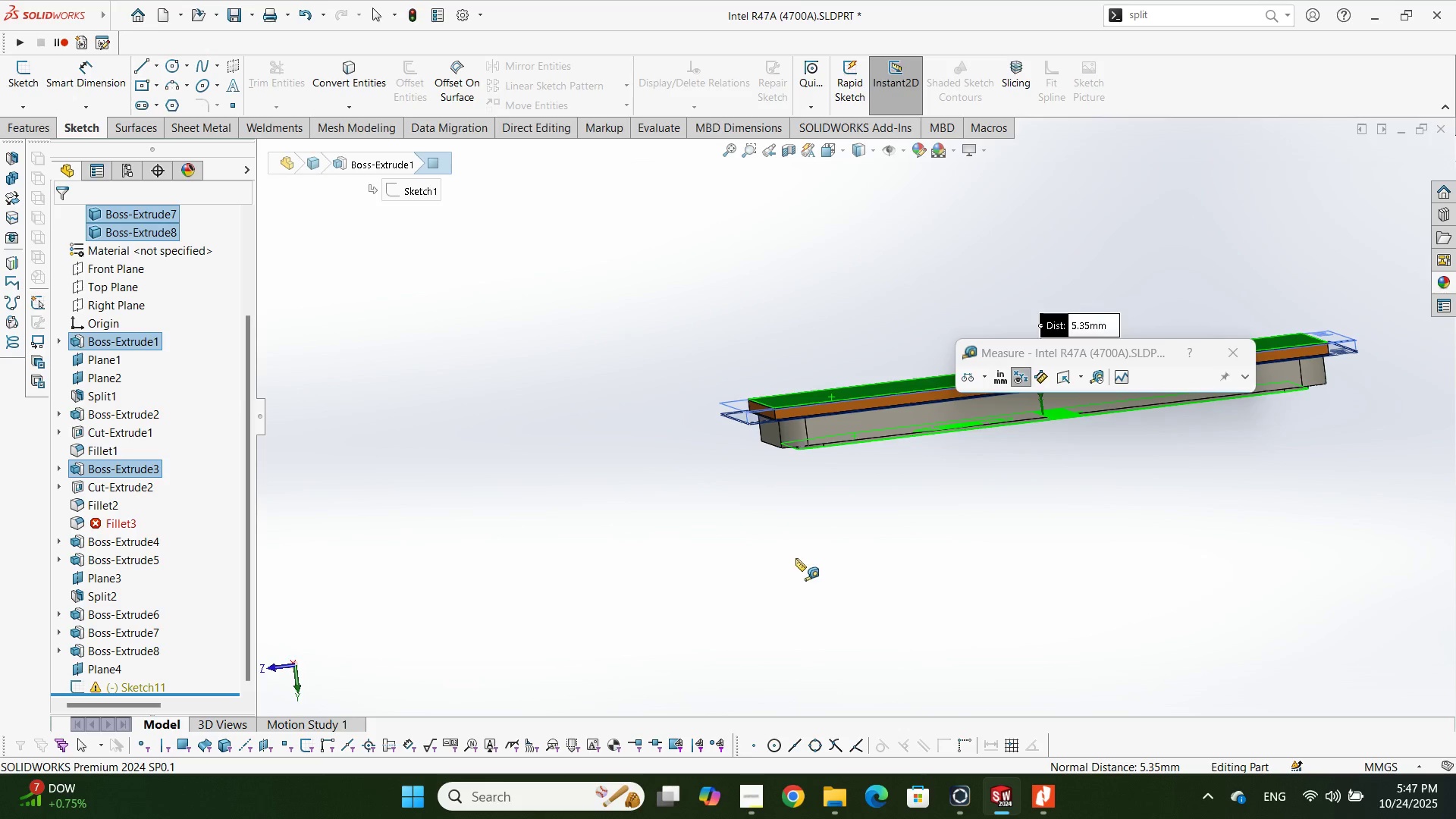 
left_click([795, 558])
 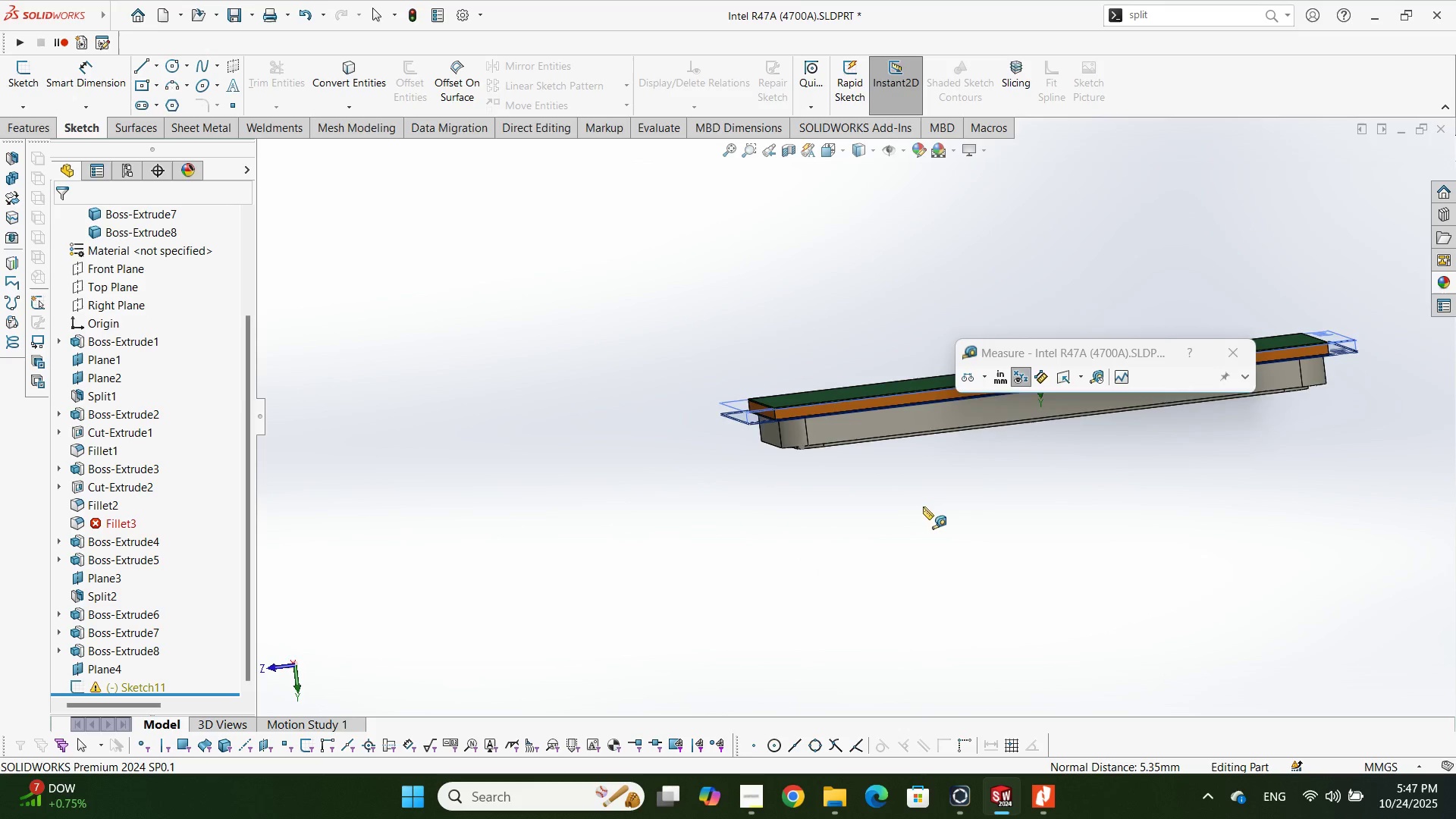 
key(Escape)
 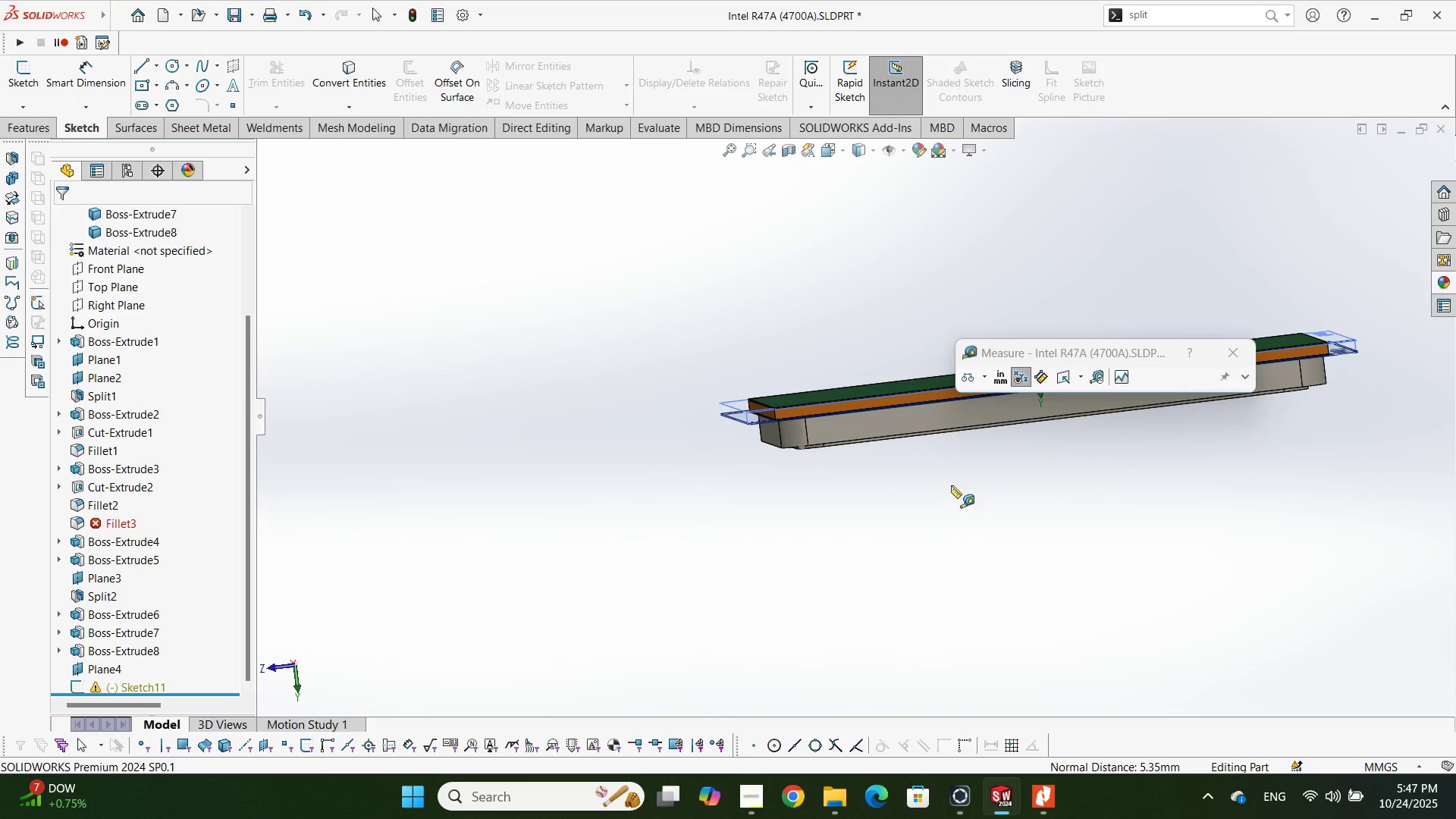 
scroll: coordinate [959, 448], scroll_direction: down, amount: 4.0
 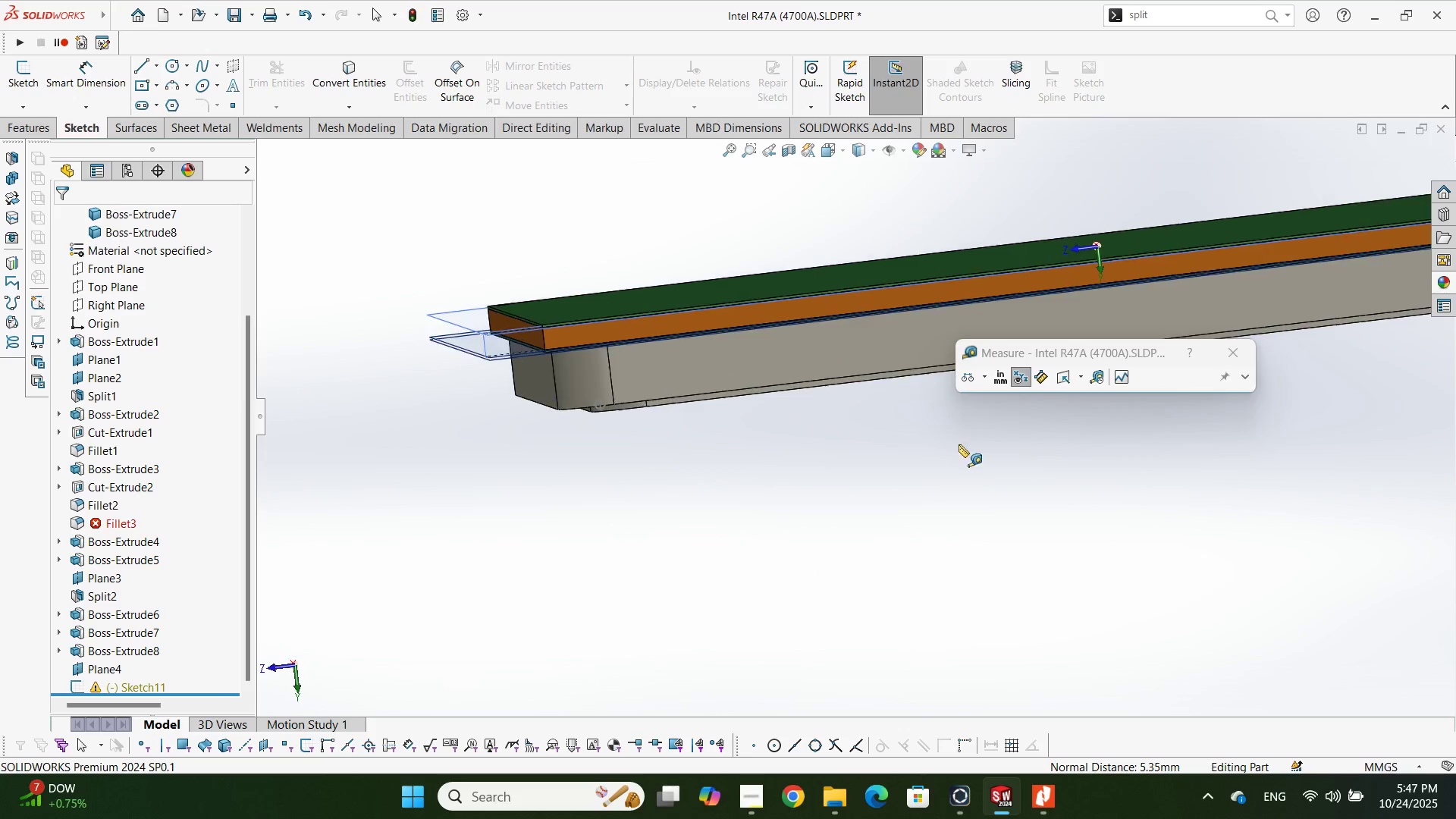 
key(Escape)
 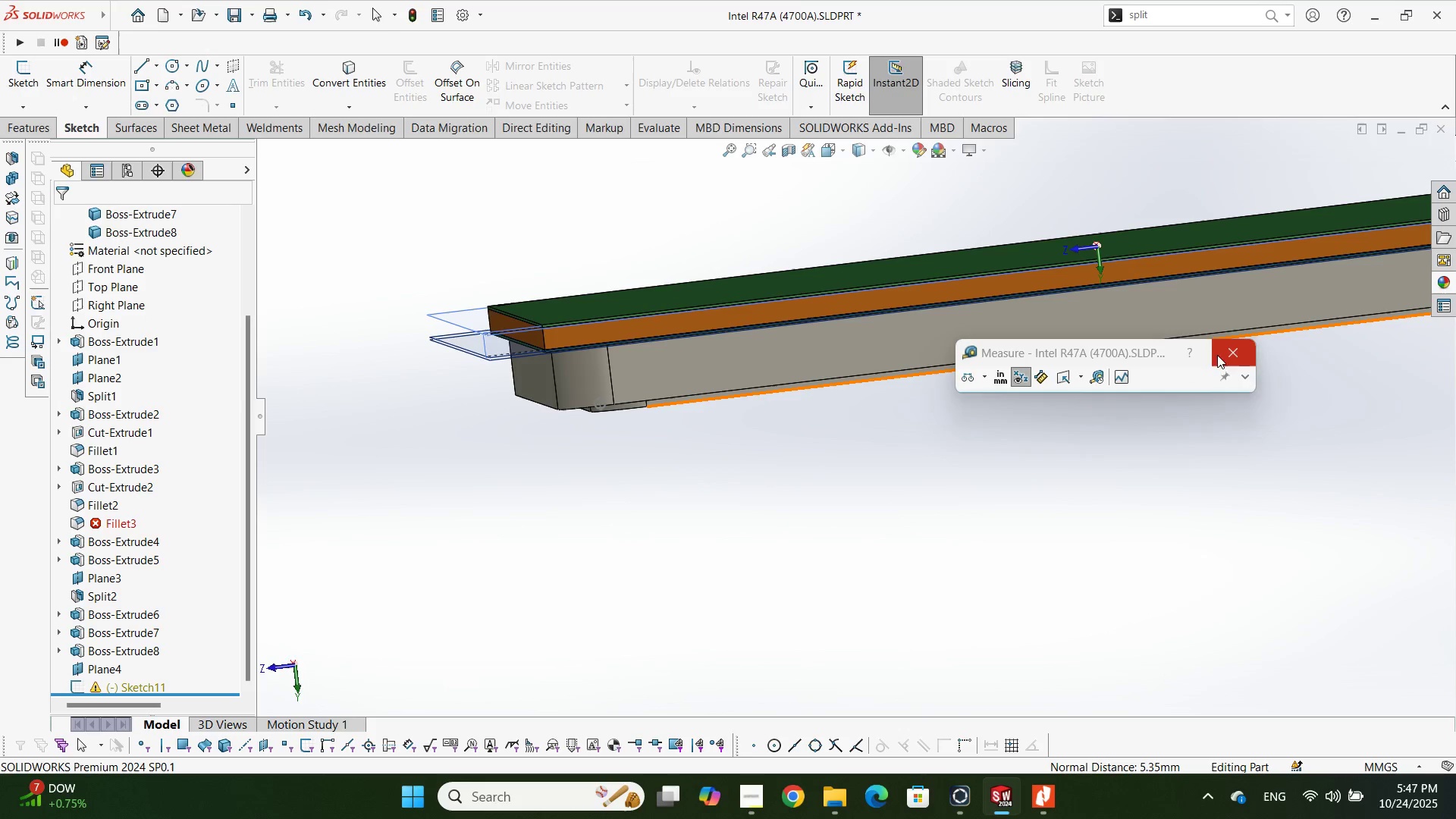 
scroll: coordinate [1029, 347], scroll_direction: up, amount: 6.0
 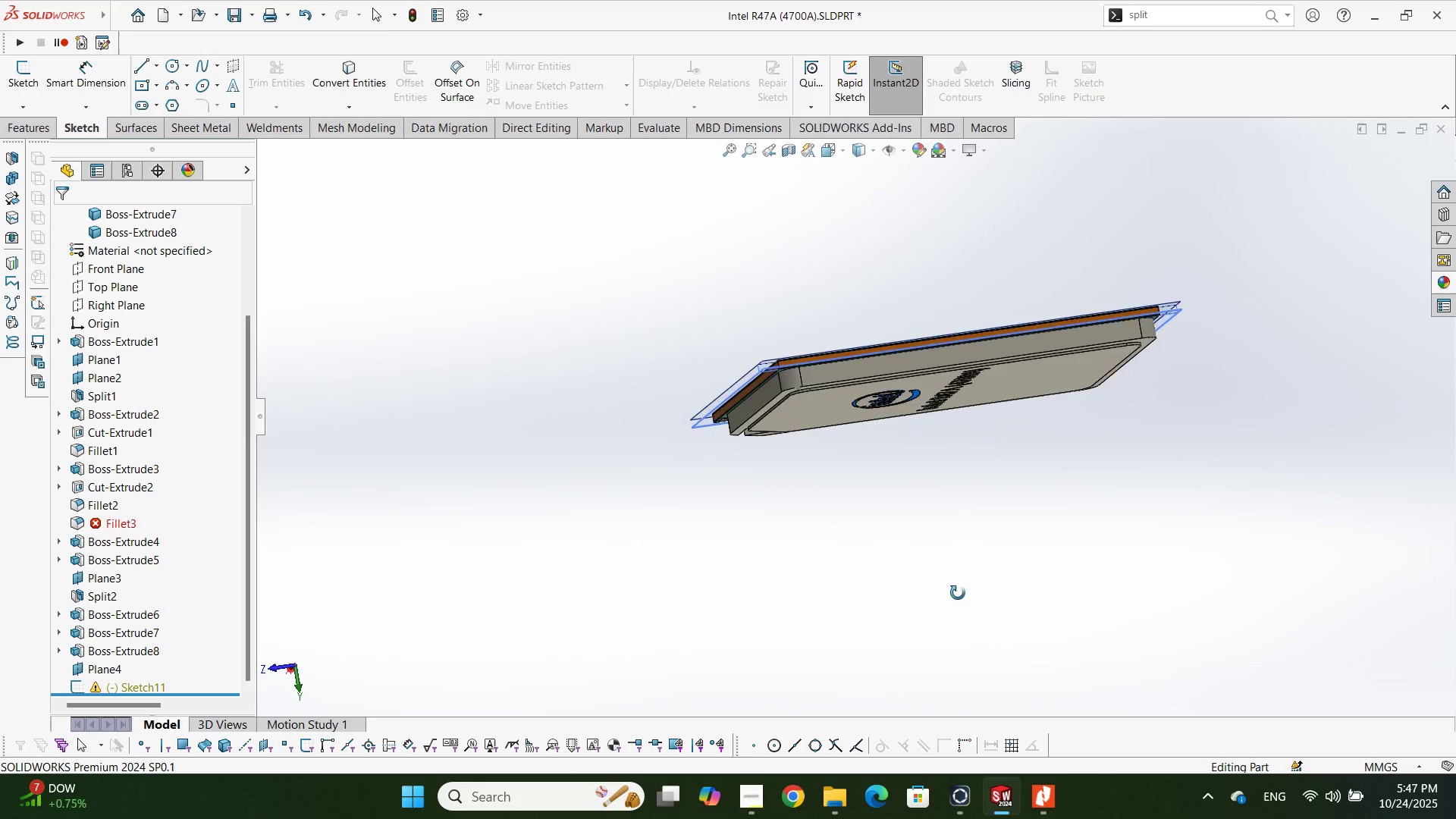 
scroll: coordinate [921, 427], scroll_direction: down, amount: 3.0
 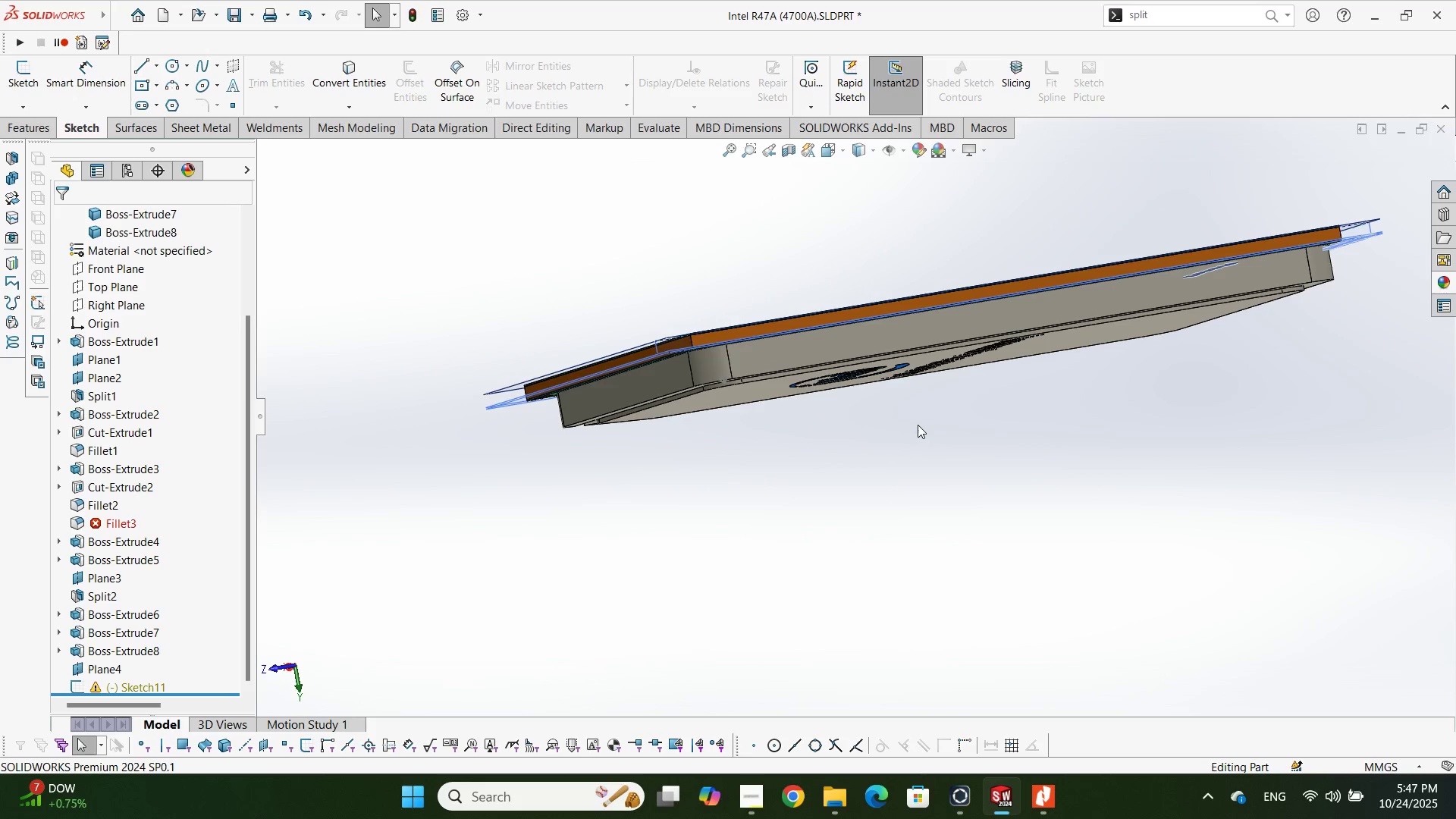 
key(Control+Z)
 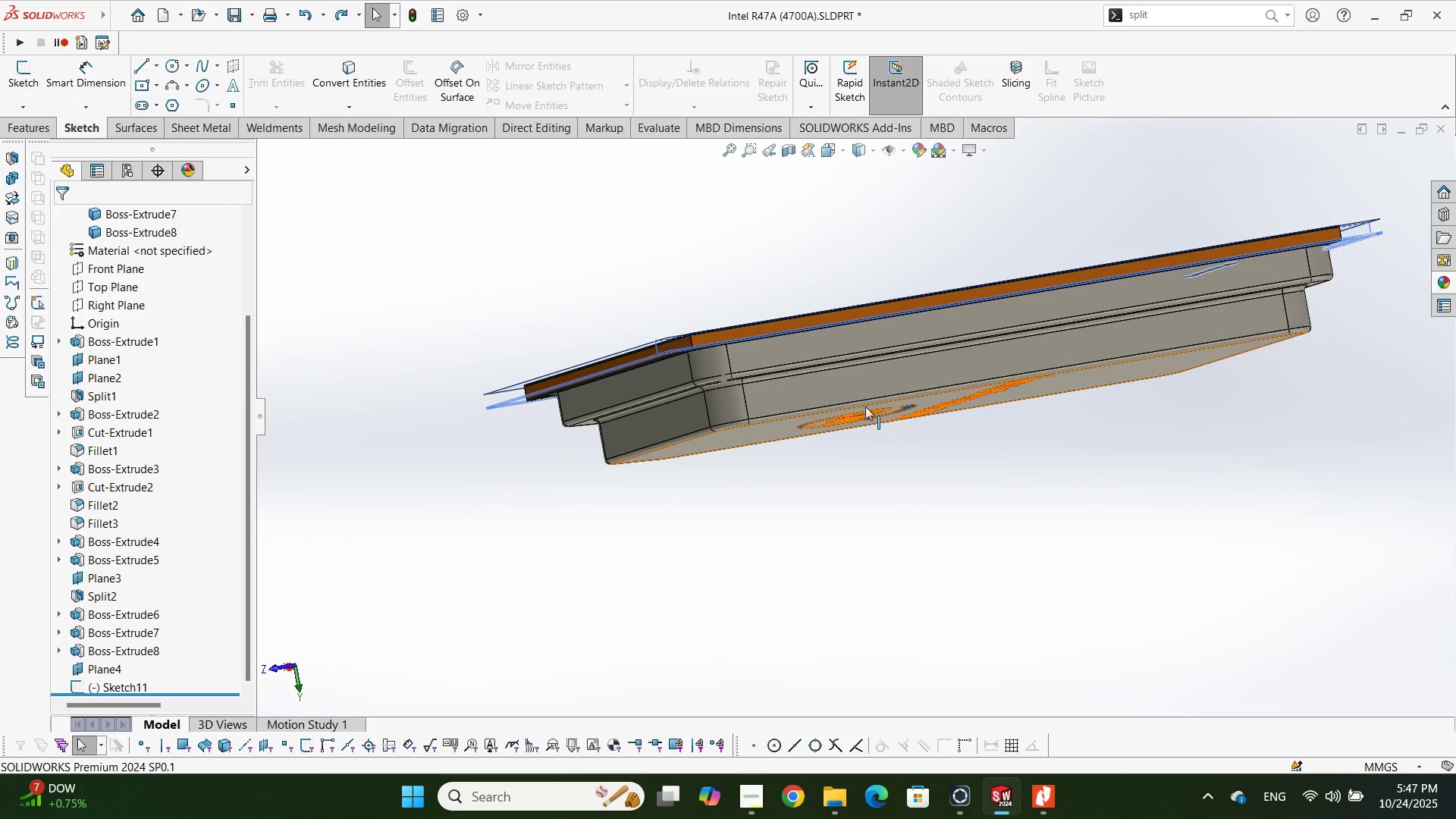 
scroll: coordinate [850, 384], scroll_direction: none, amount: 0.0
 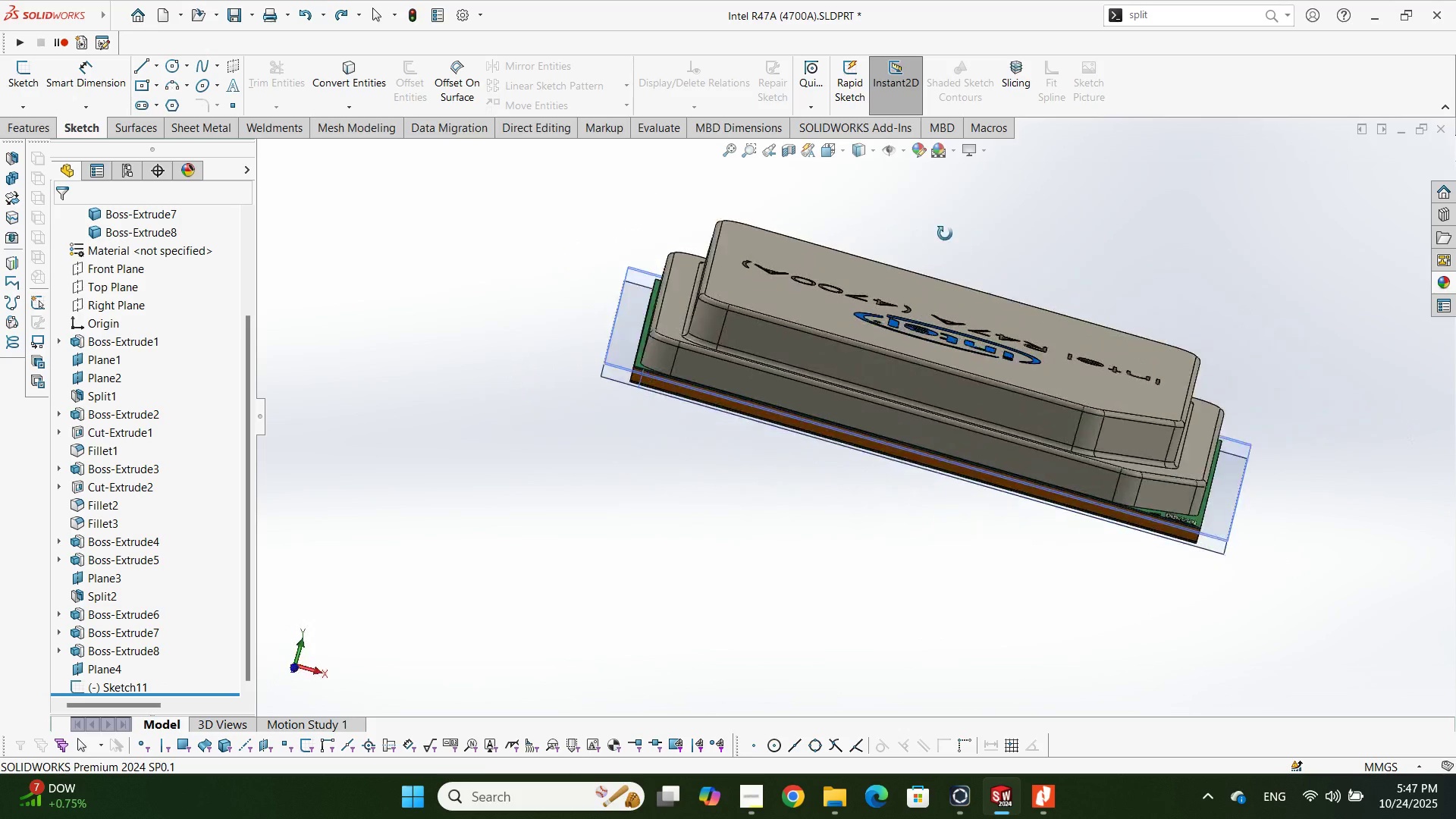 
scroll: coordinate [1122, 326], scroll_direction: down, amount: 6.0
 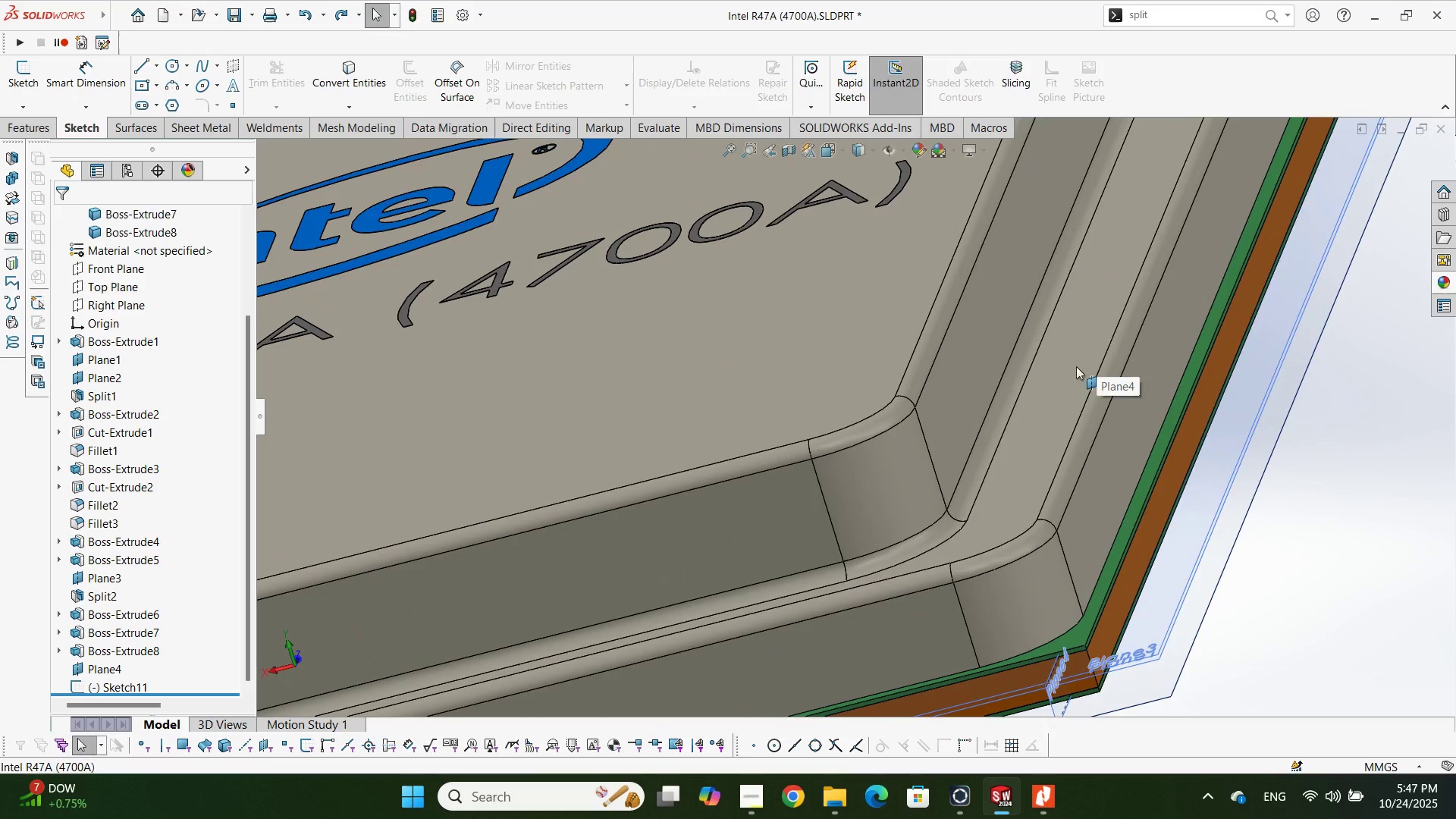 
scroll: coordinate [1042, 441], scroll_direction: up, amount: 2.0
 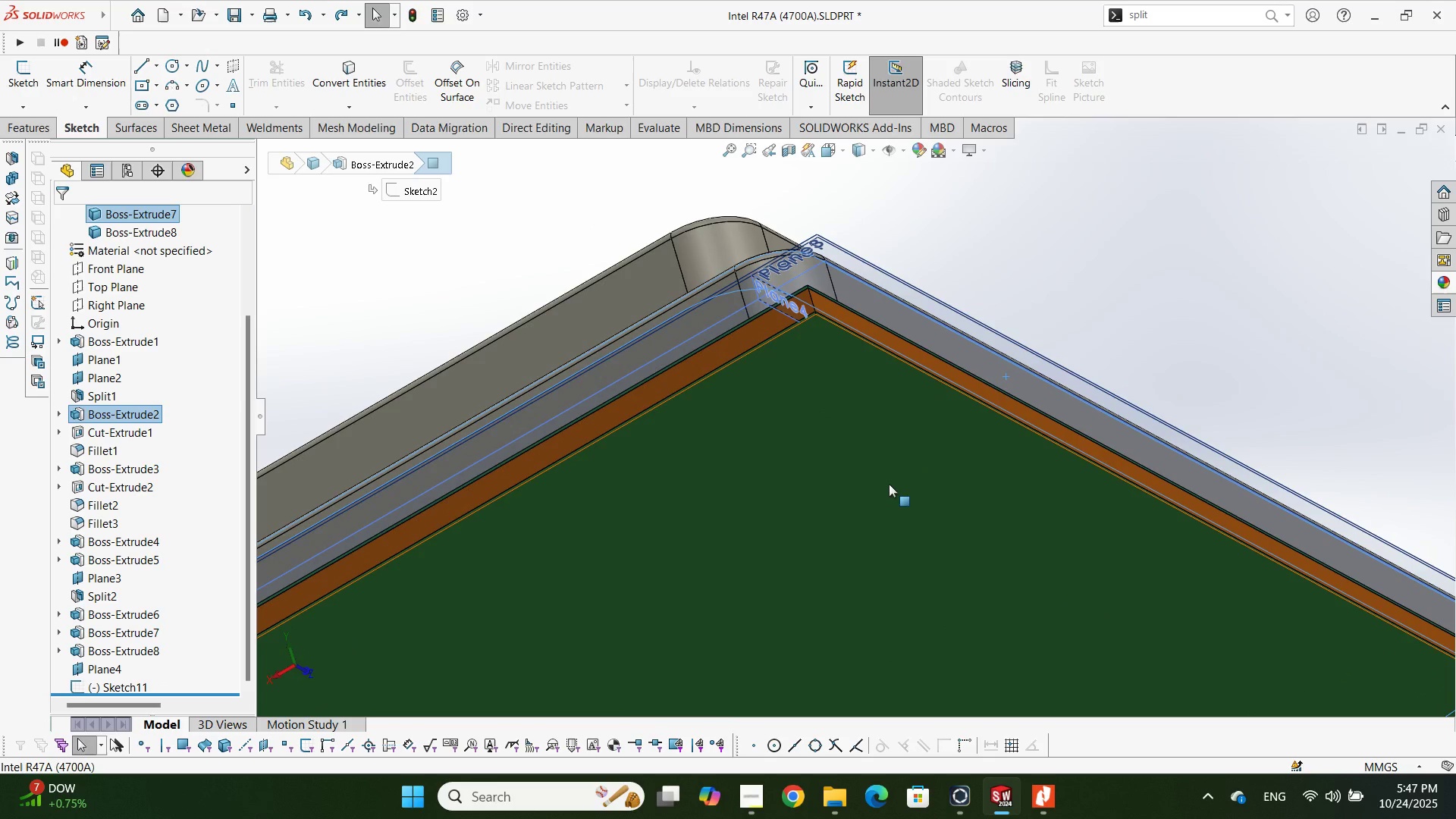 
hold_key(key=ControlLeft, duration=0.63)
left_click([889, 484])
 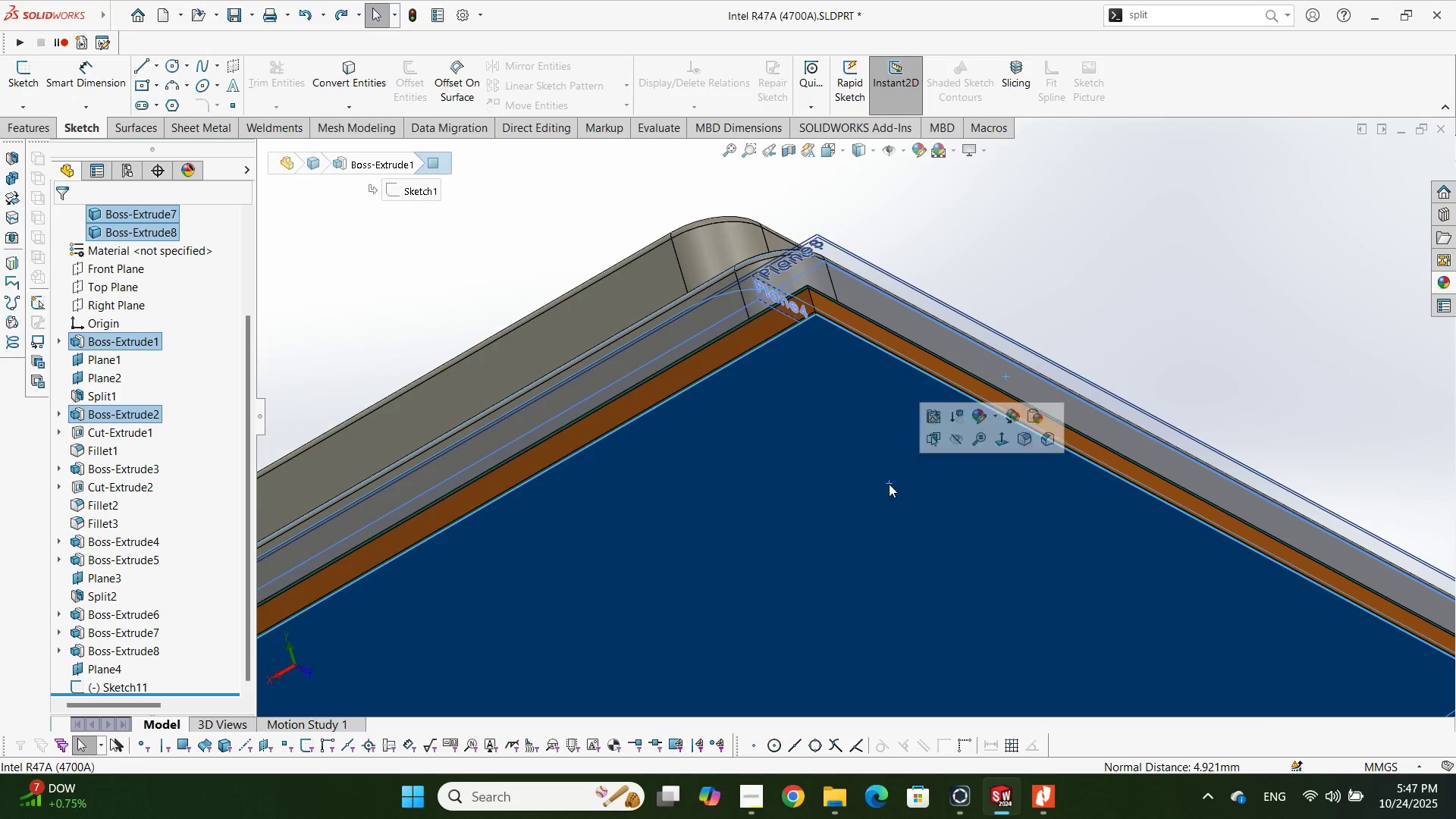 
scroll: coordinate [889, 487], scroll_direction: up, amount: 3.0
 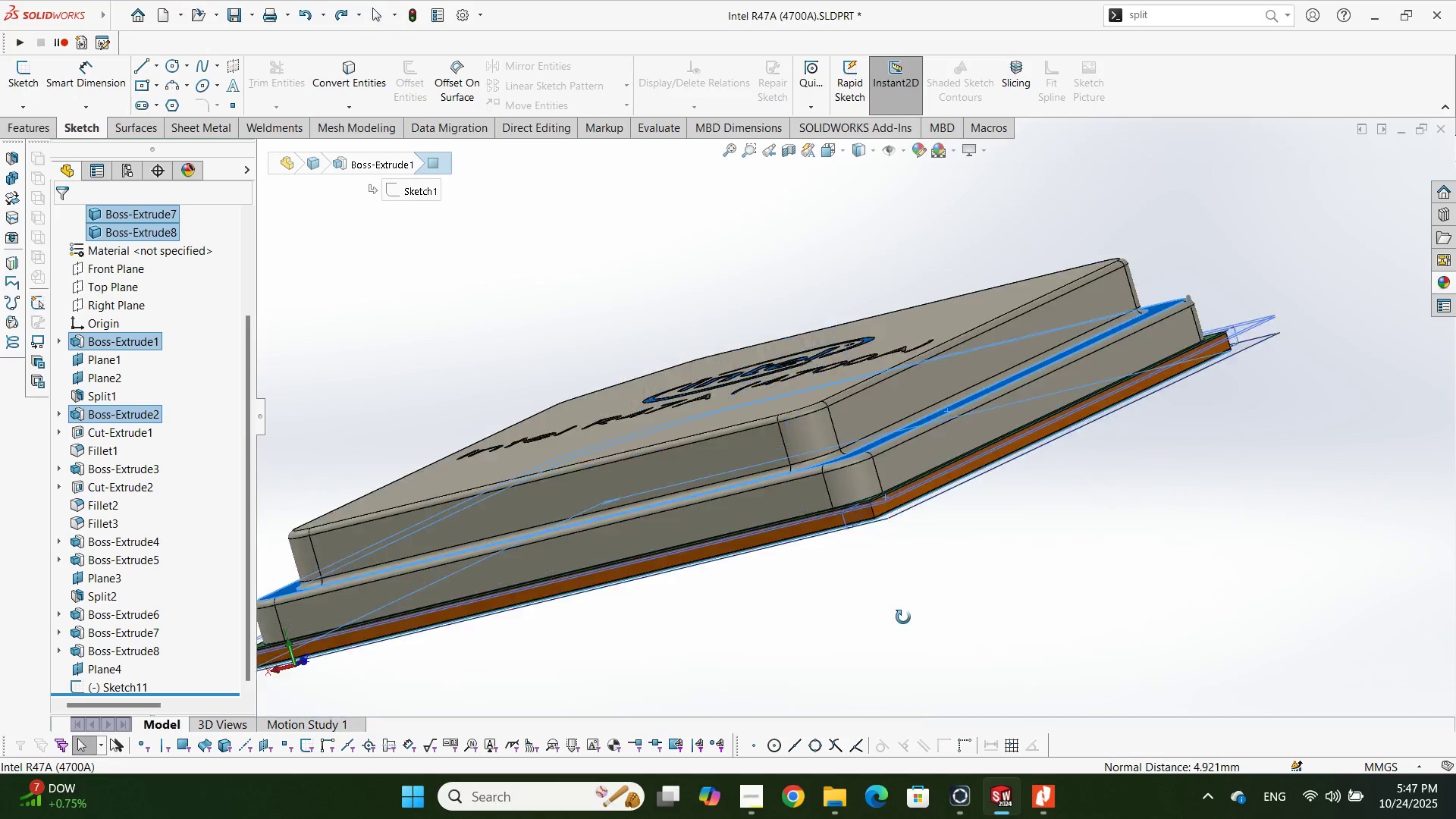 
key(M)
 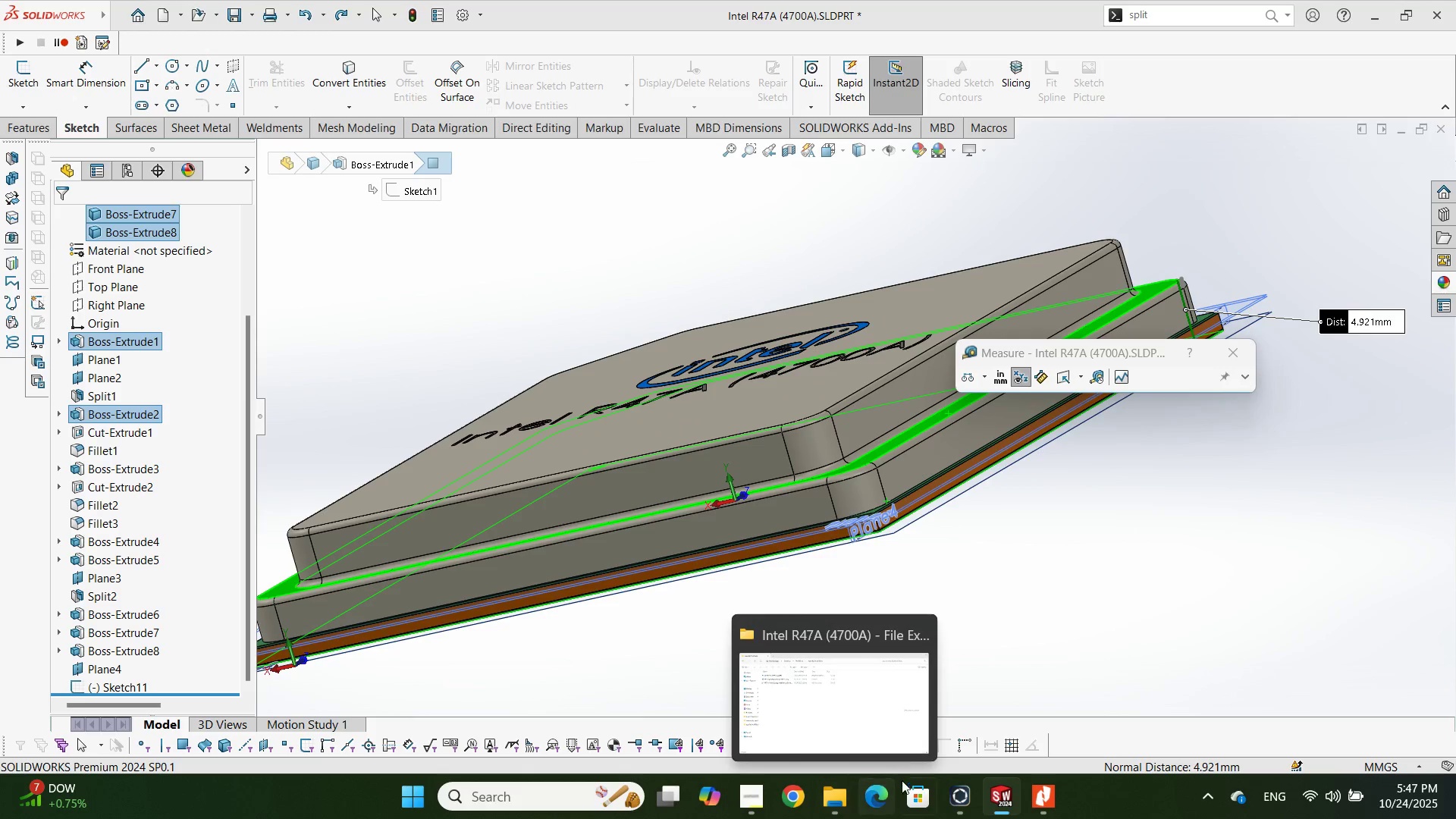 
left_click([959, 548])
 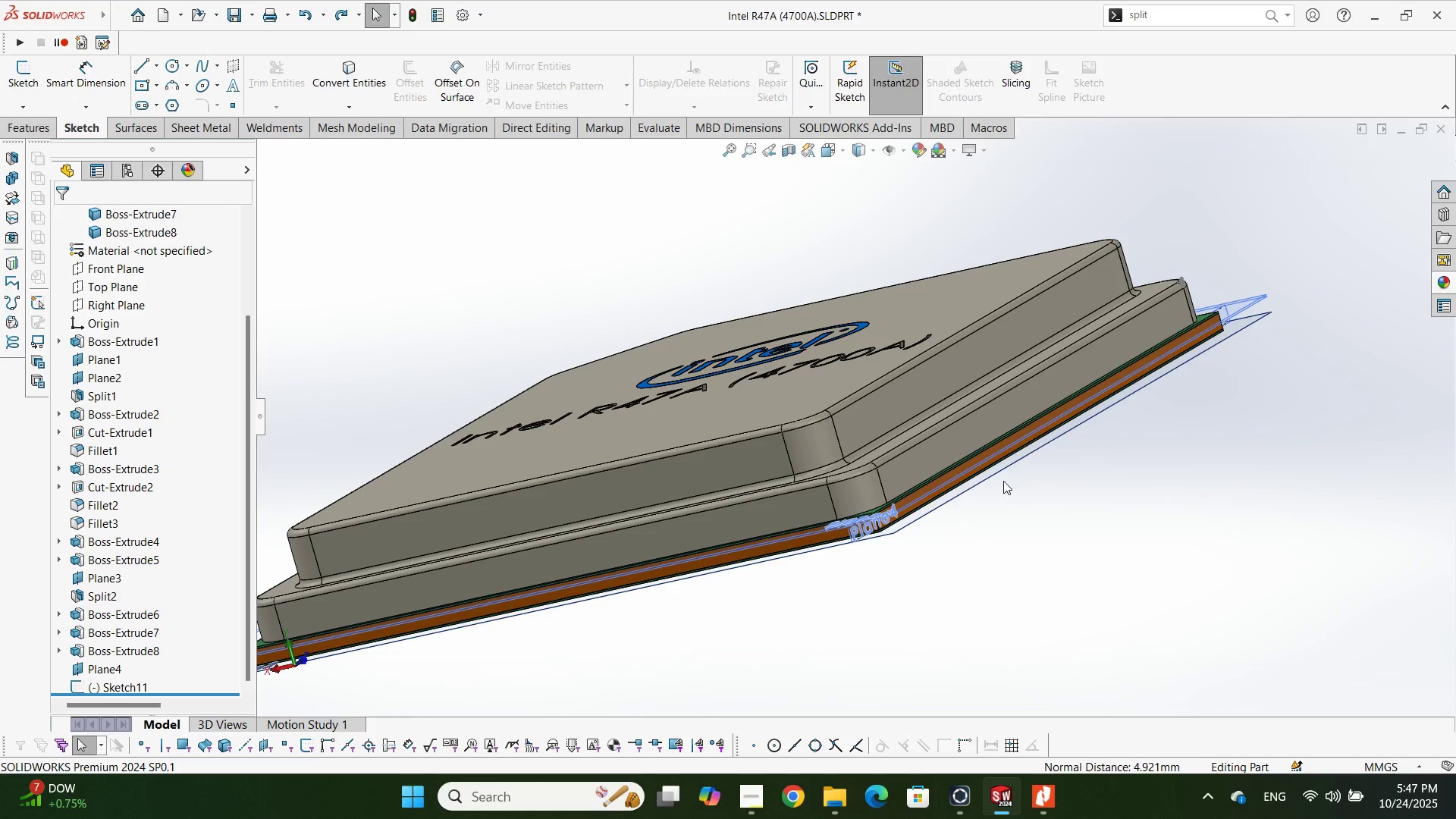 
double_click([959, 441])
 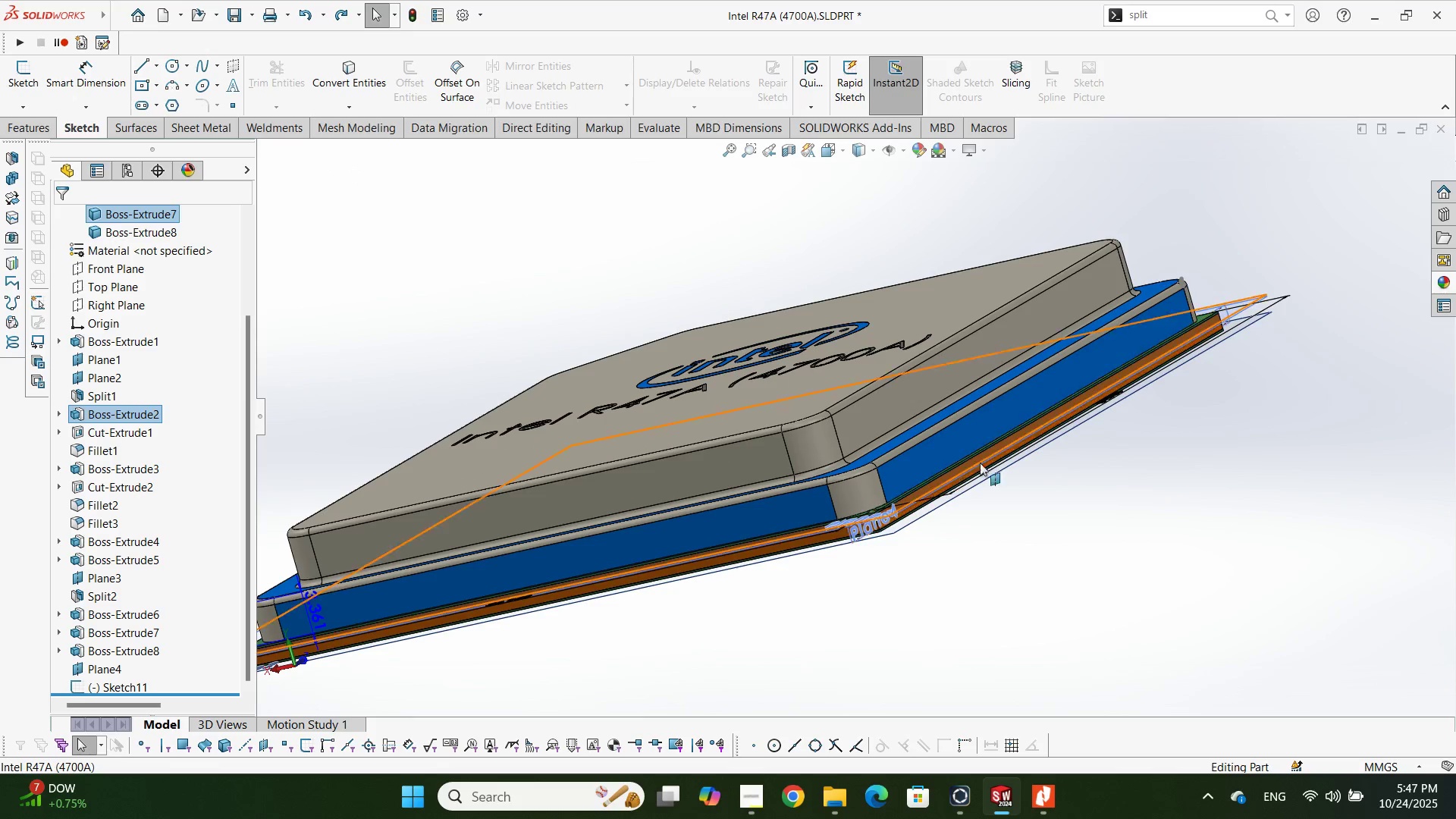 
scroll: coordinate [860, 503], scroll_direction: up, amount: 1.0
 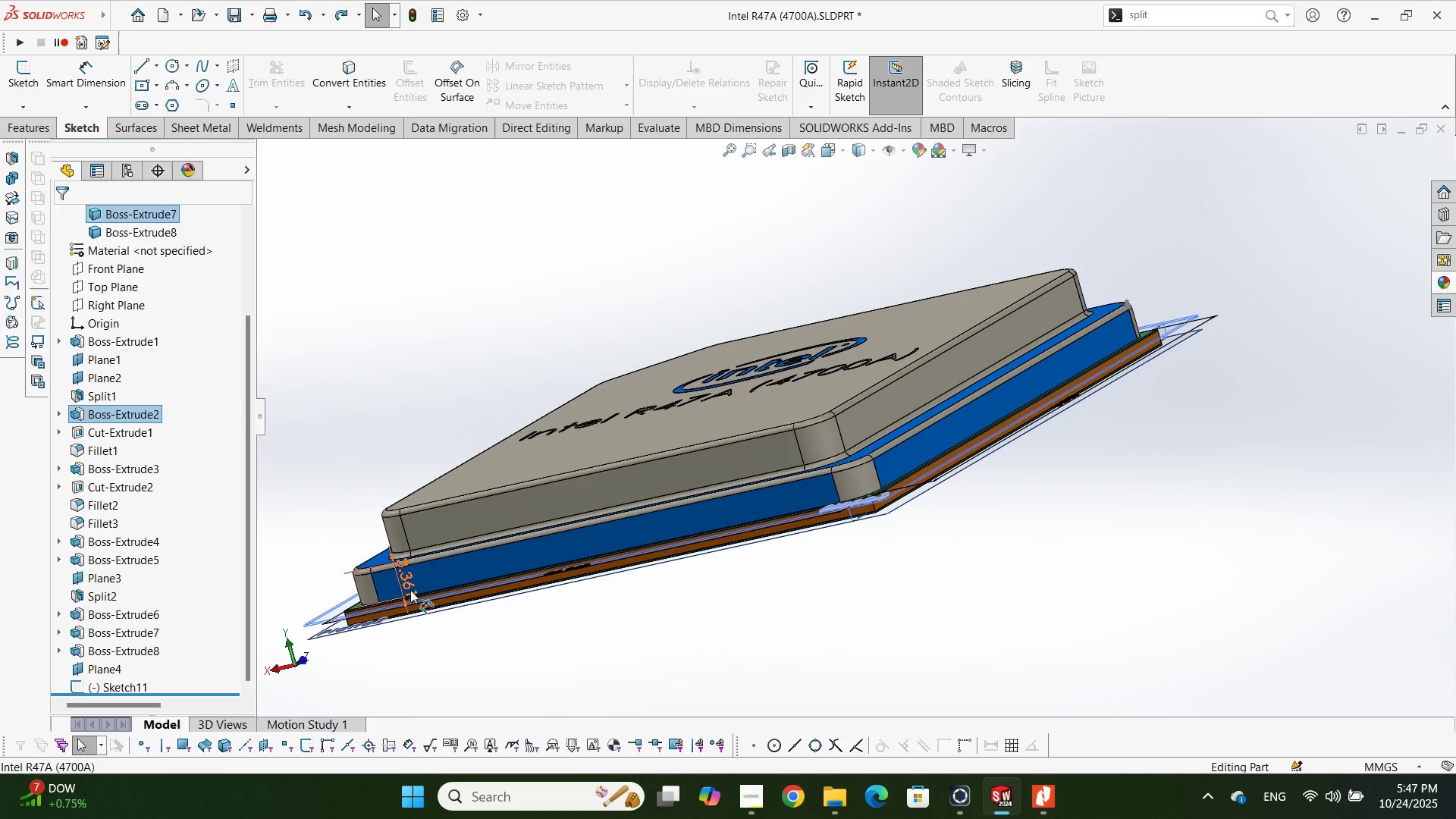 
left_click([410, 589])
 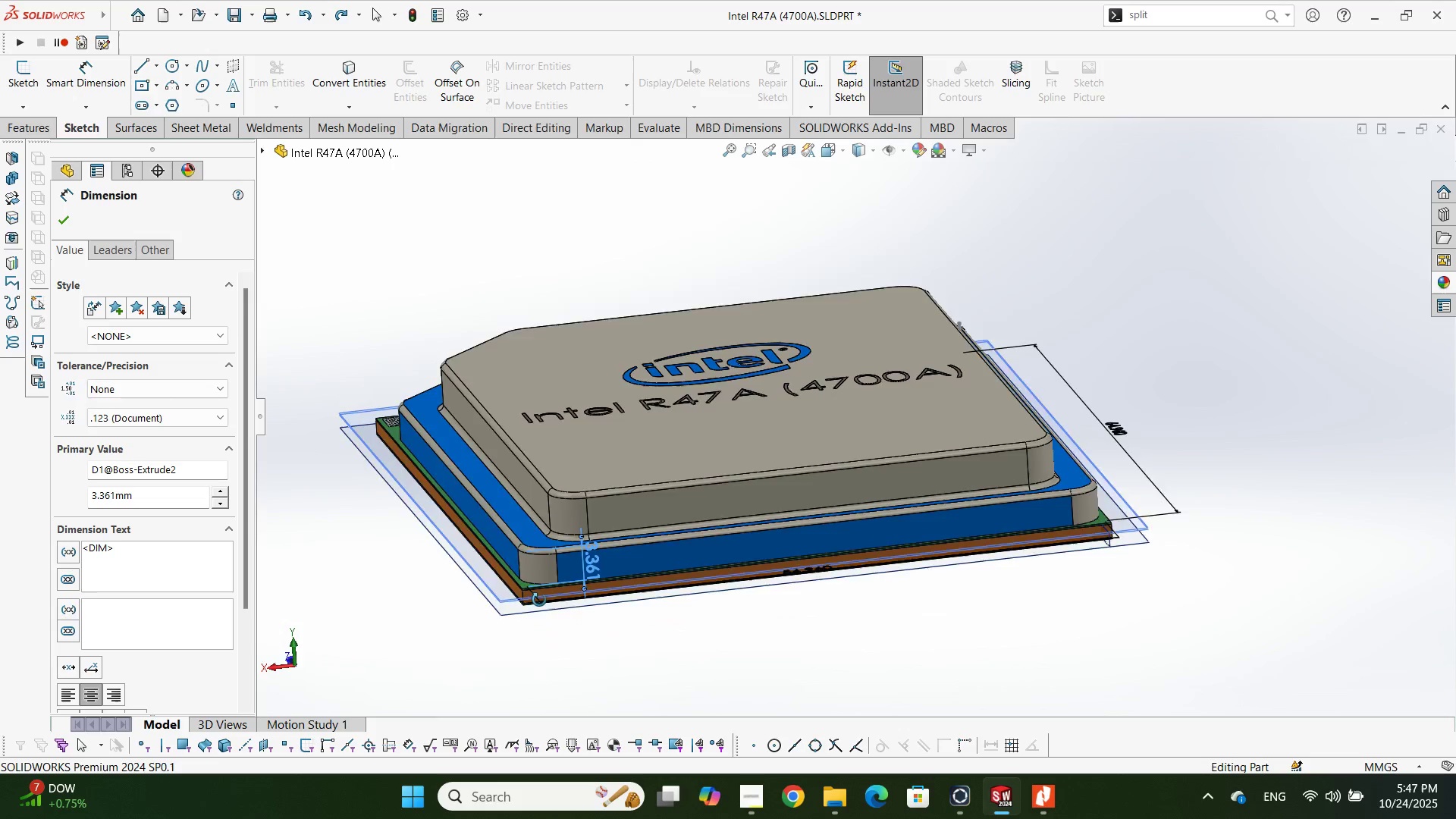 
key(Space)
 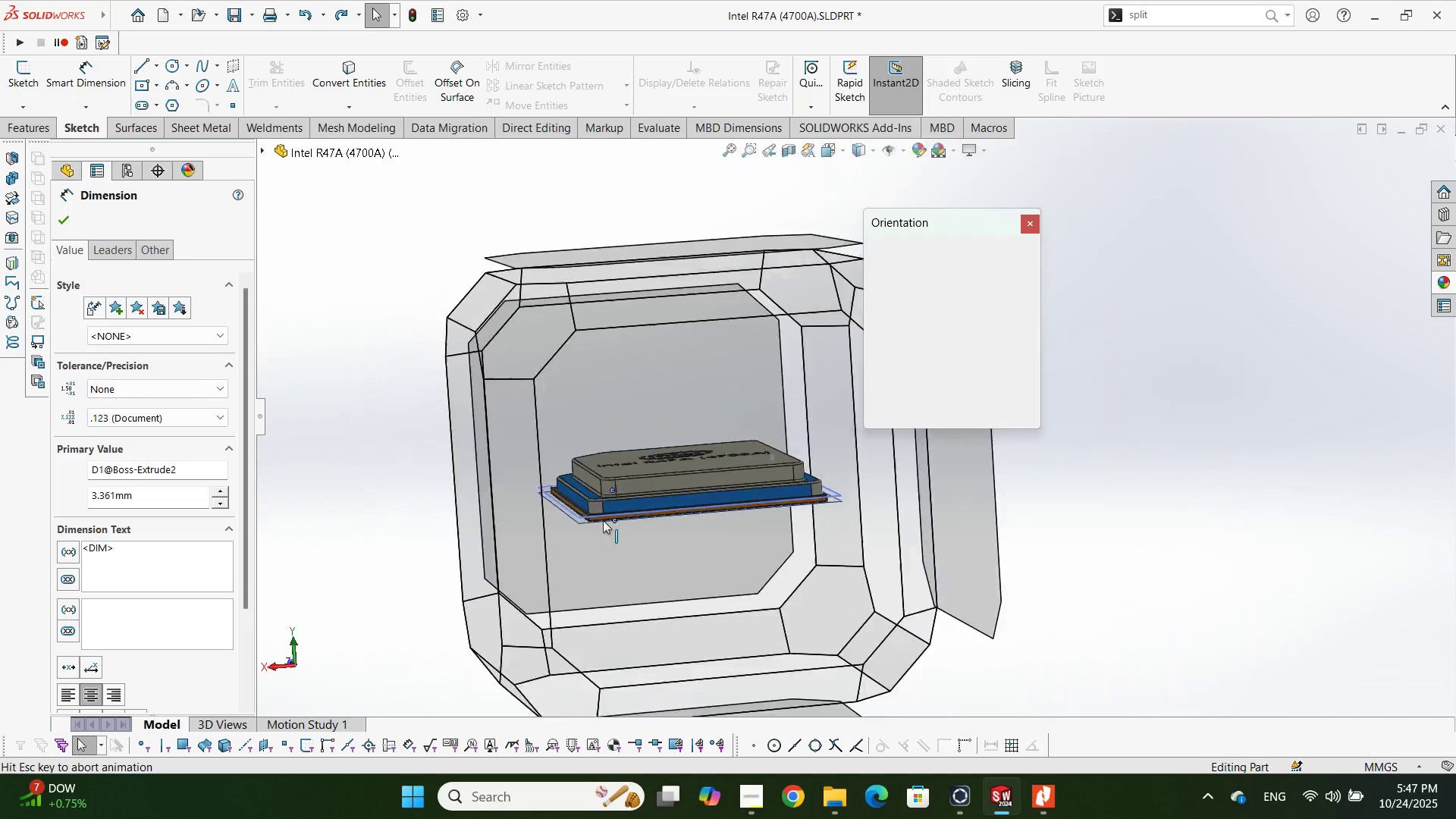 
left_click([609, 520])
 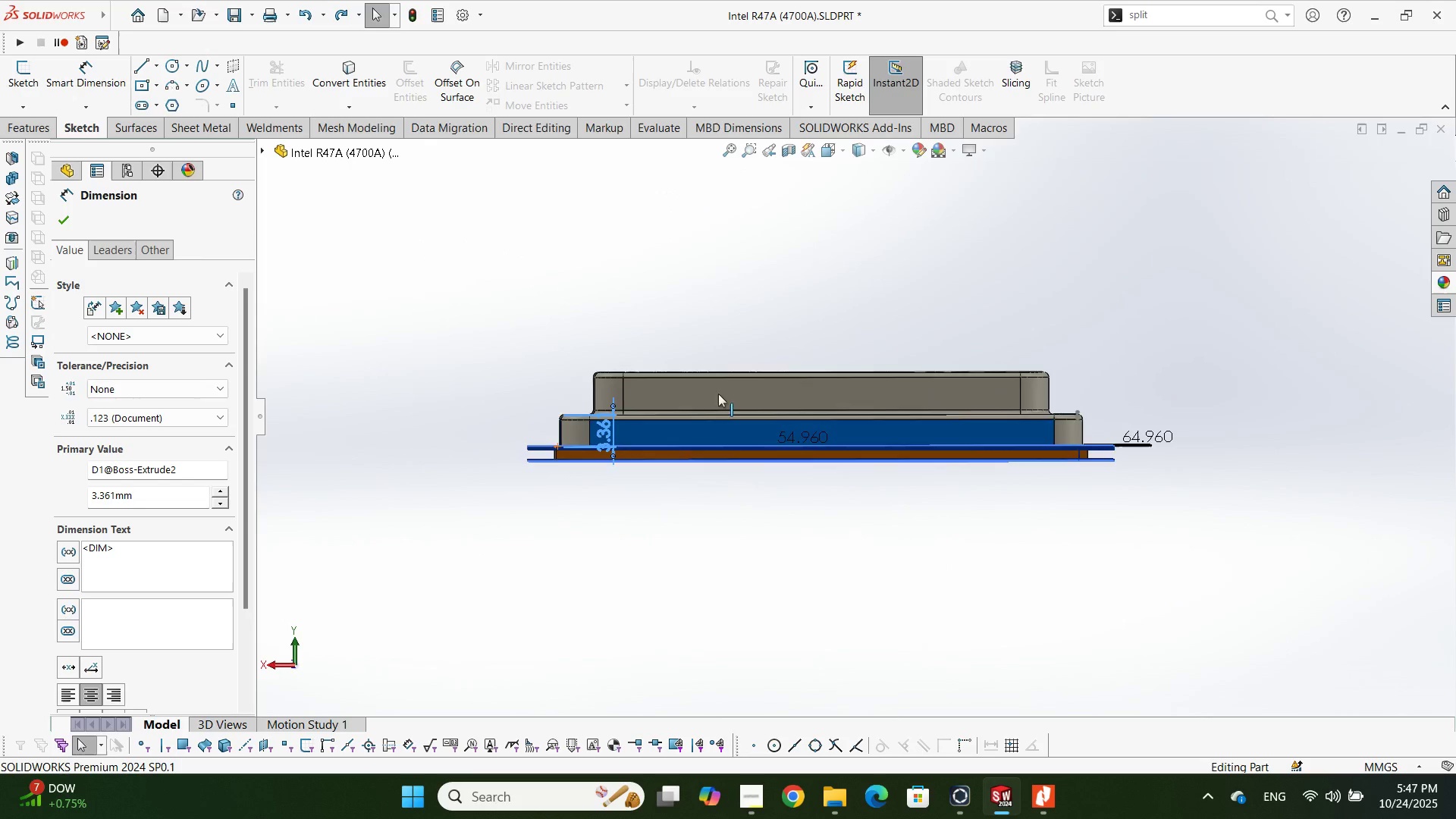 
scroll: coordinate [650, 419], scroll_direction: down, amount: 4.0
 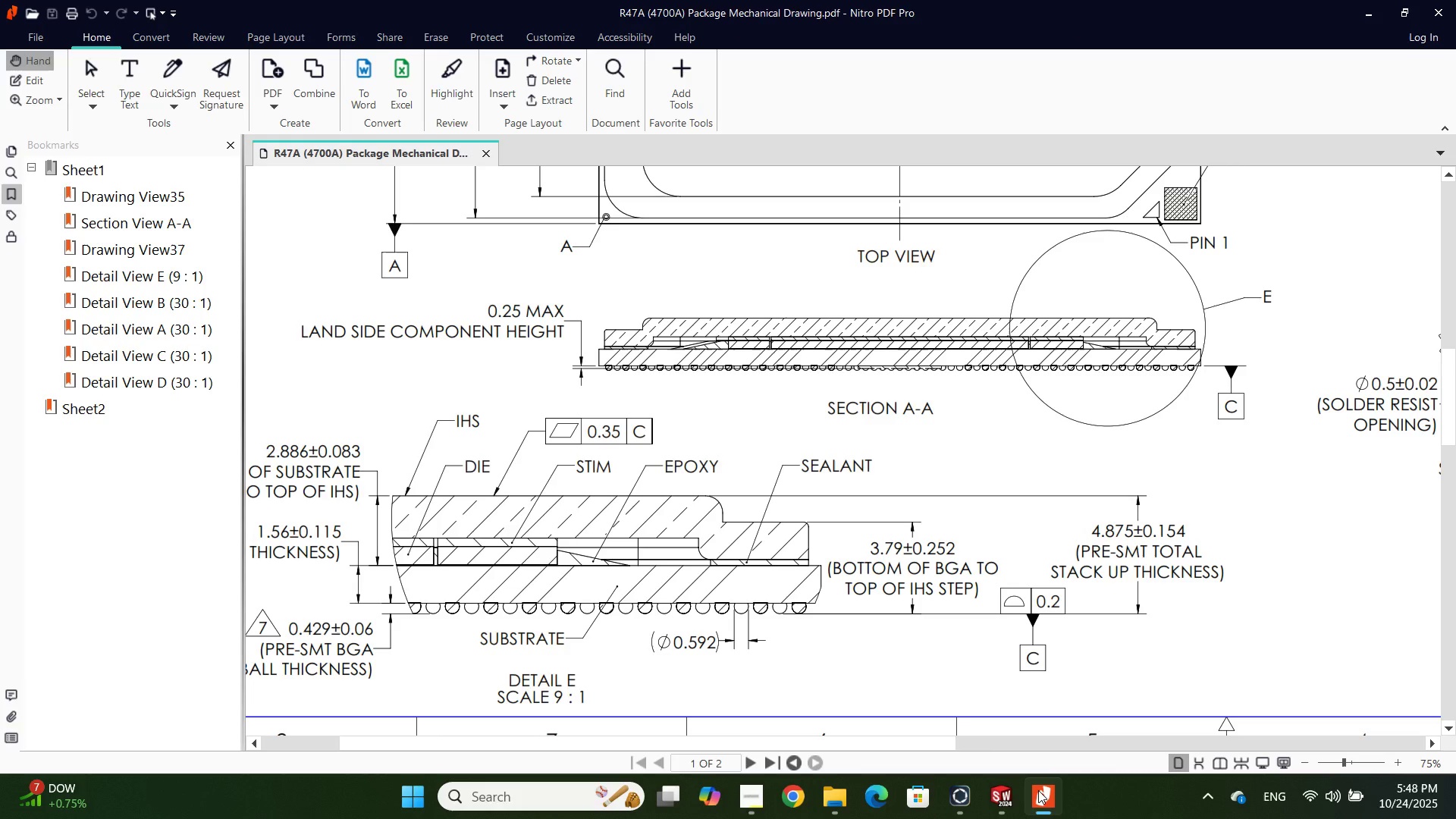 
wait(5.52)
 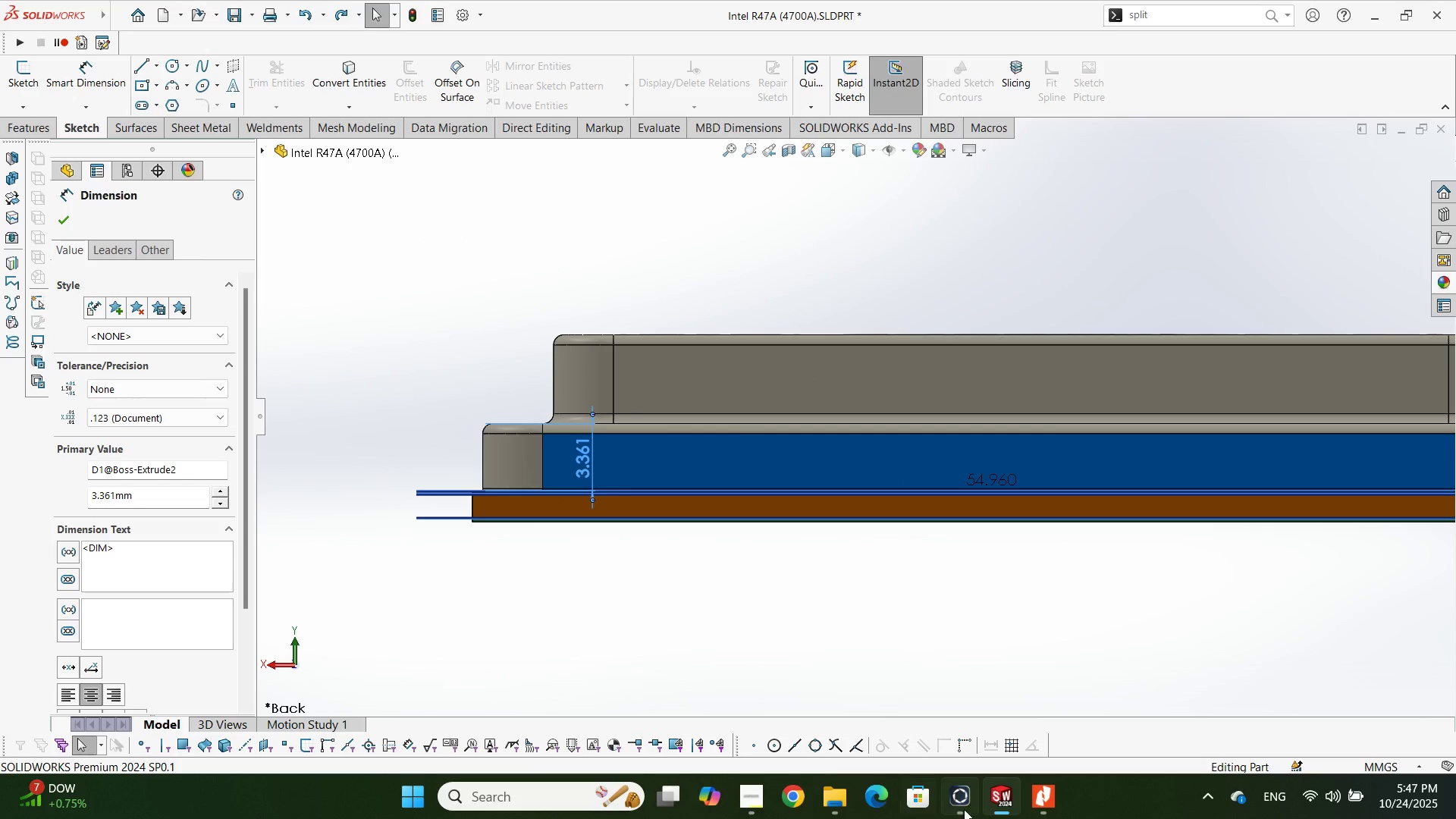 
left_click([1038, 790])
 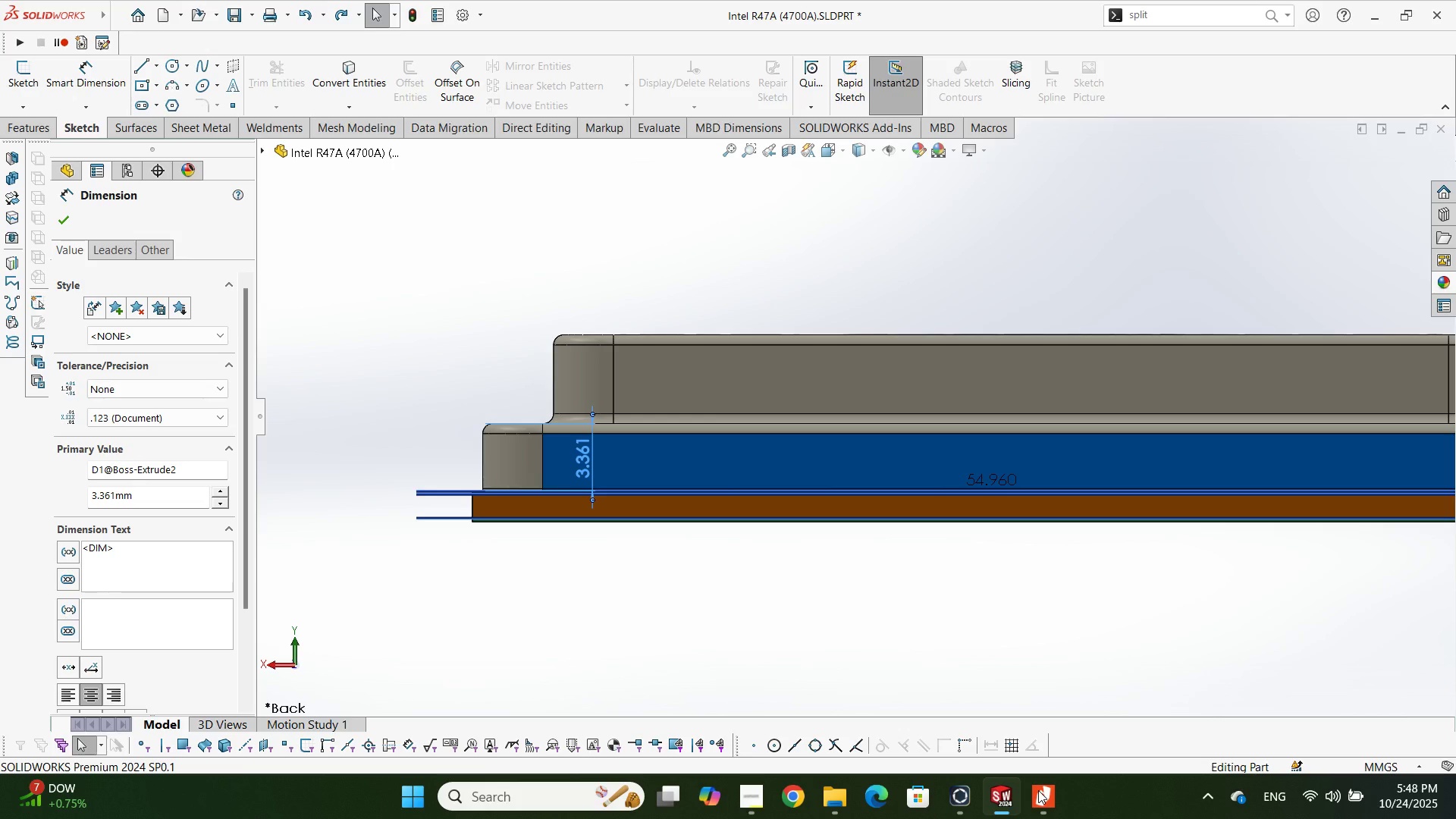 
left_click([1038, 790])
 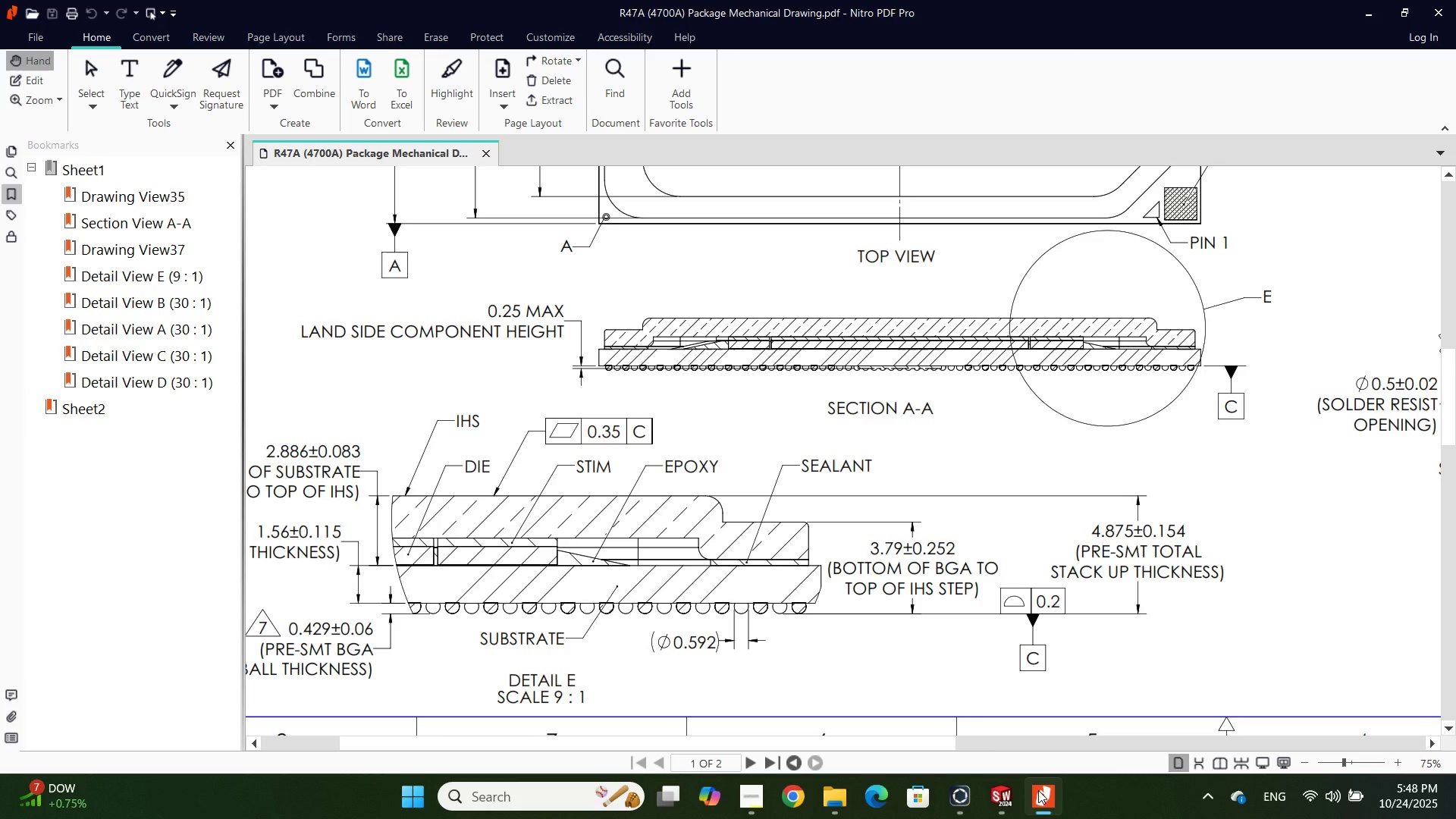 
left_click([1038, 790])
 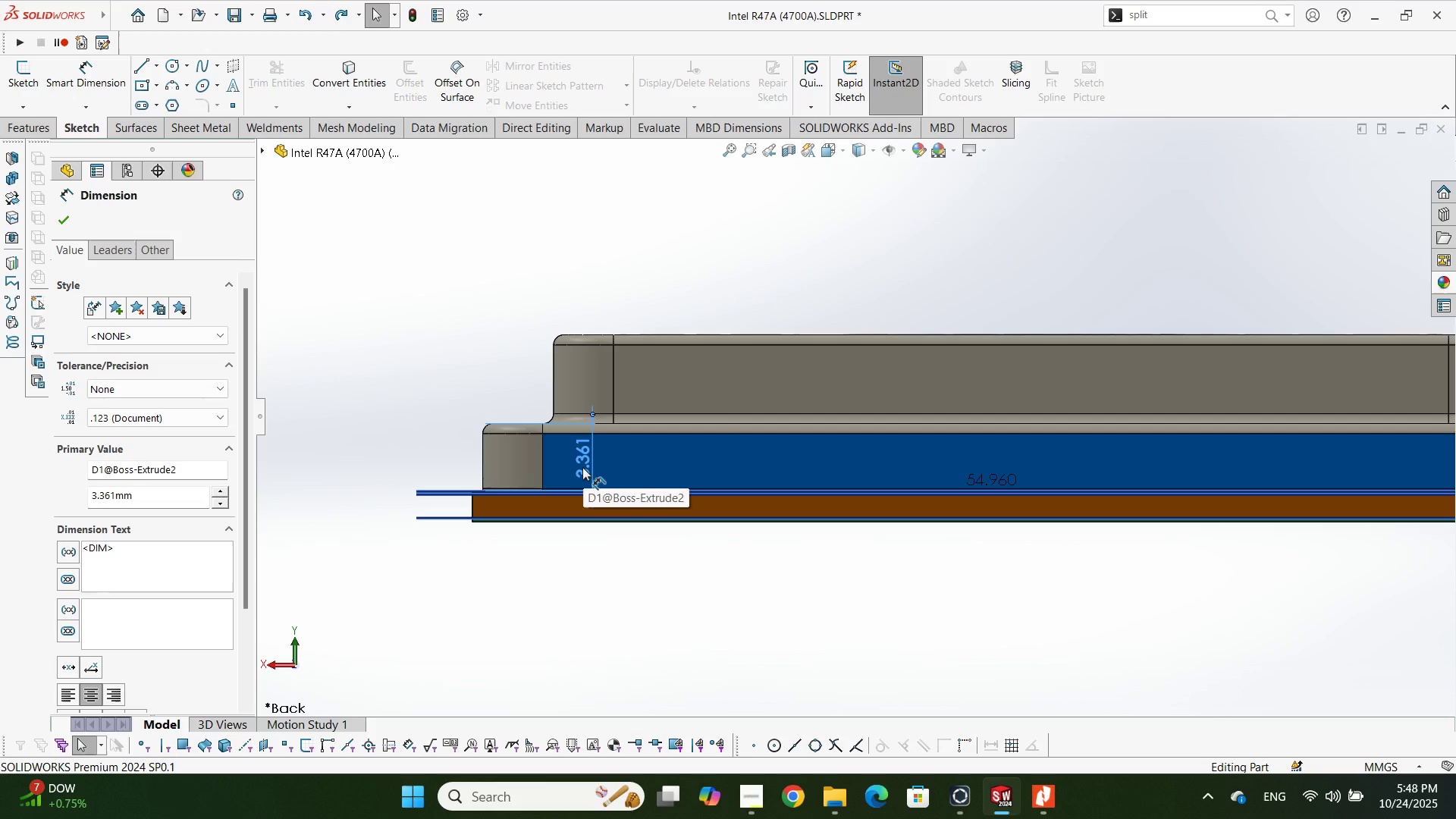 
double_click([582, 467])
 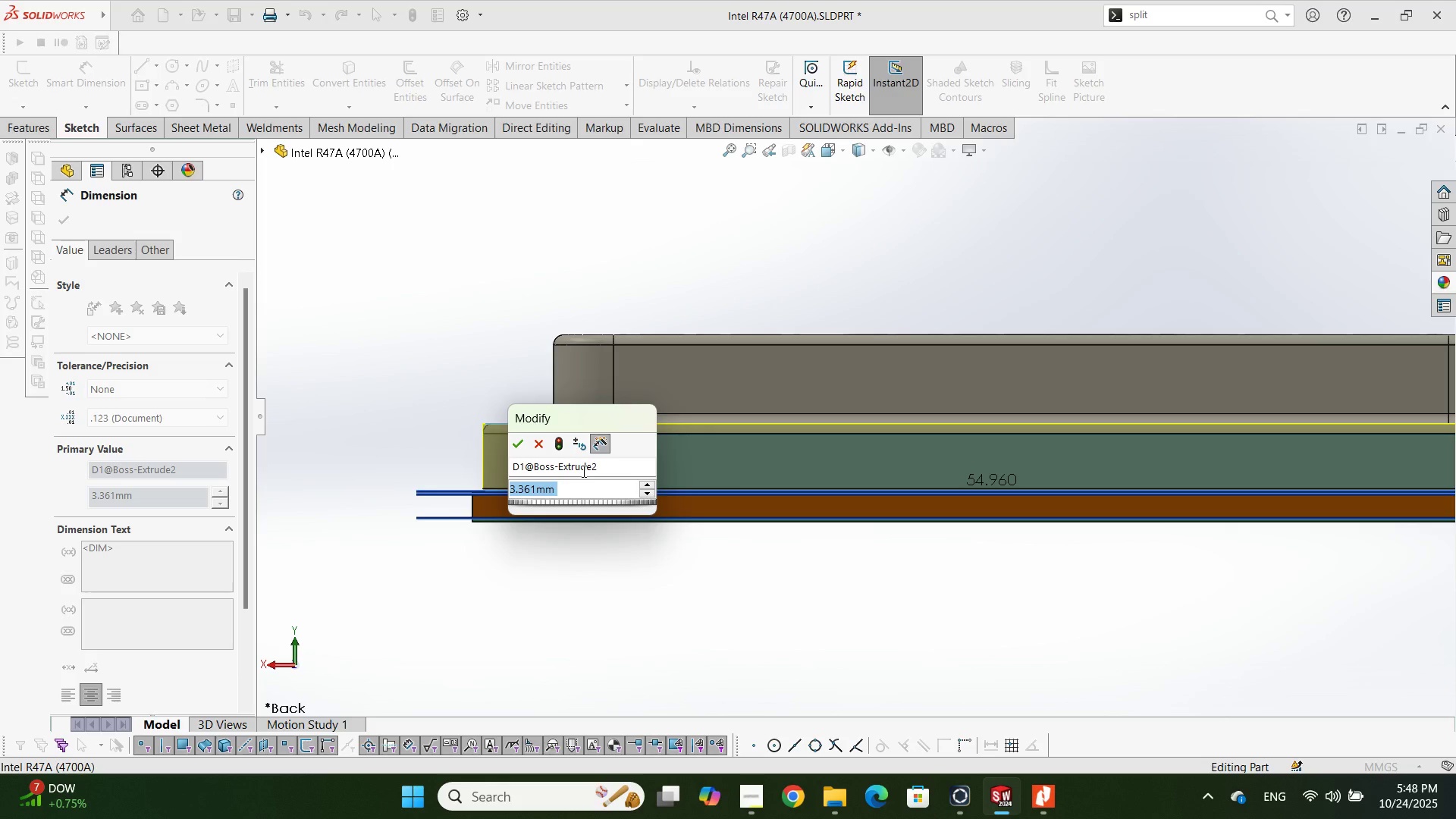 
key(Numpad3)
 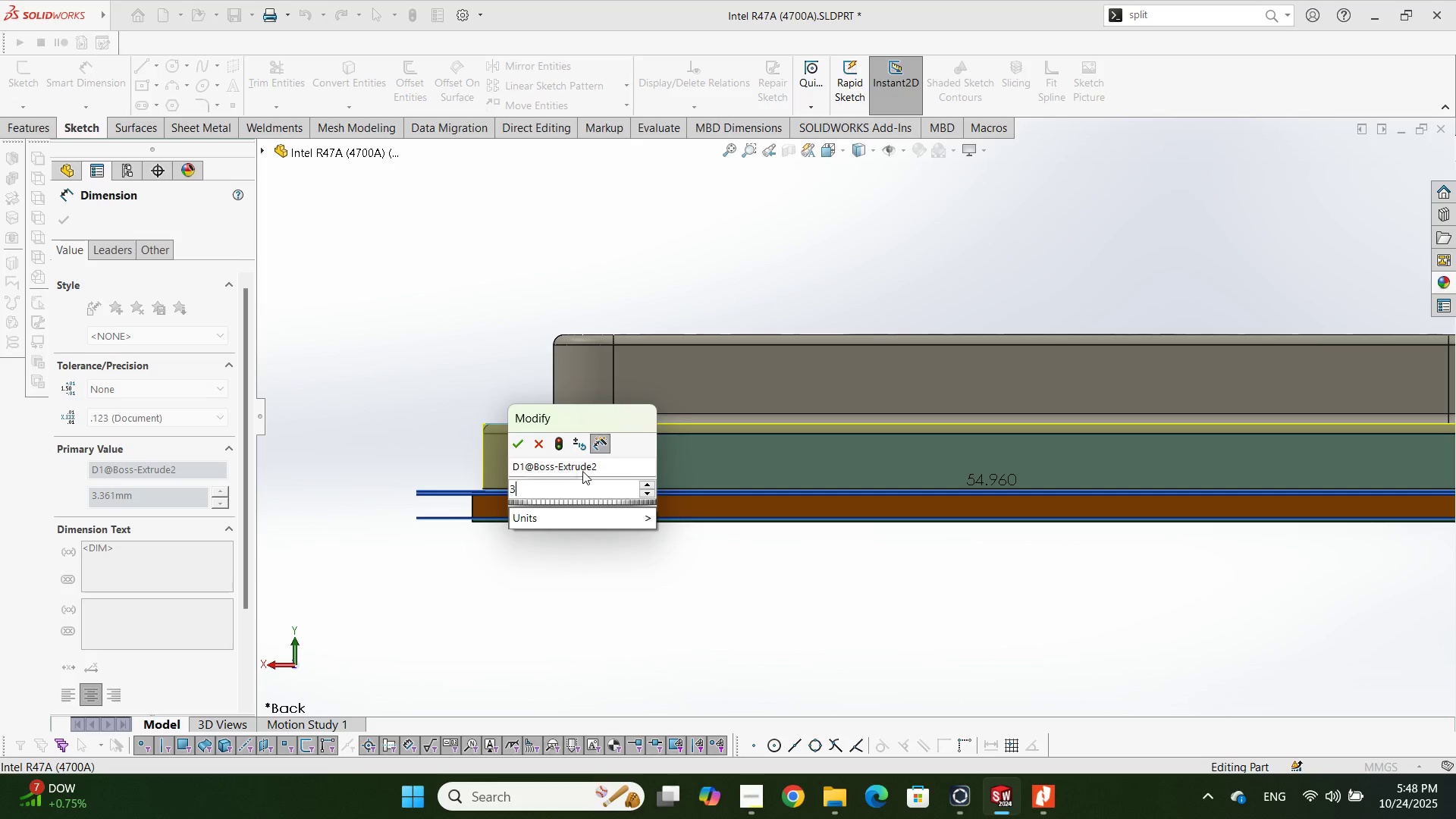 
key(NumpadDecimal)
 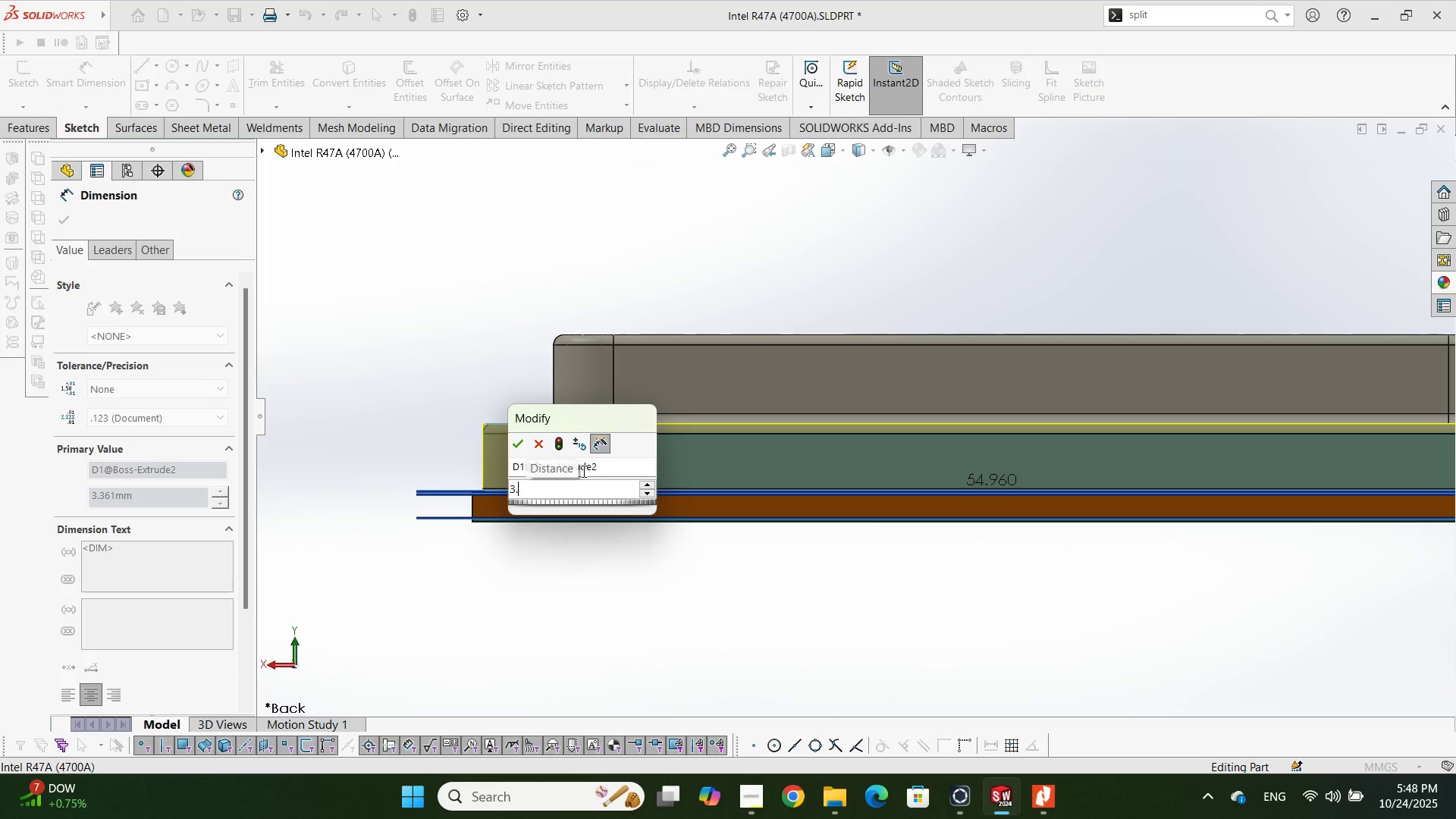 
key(Numpad7)
 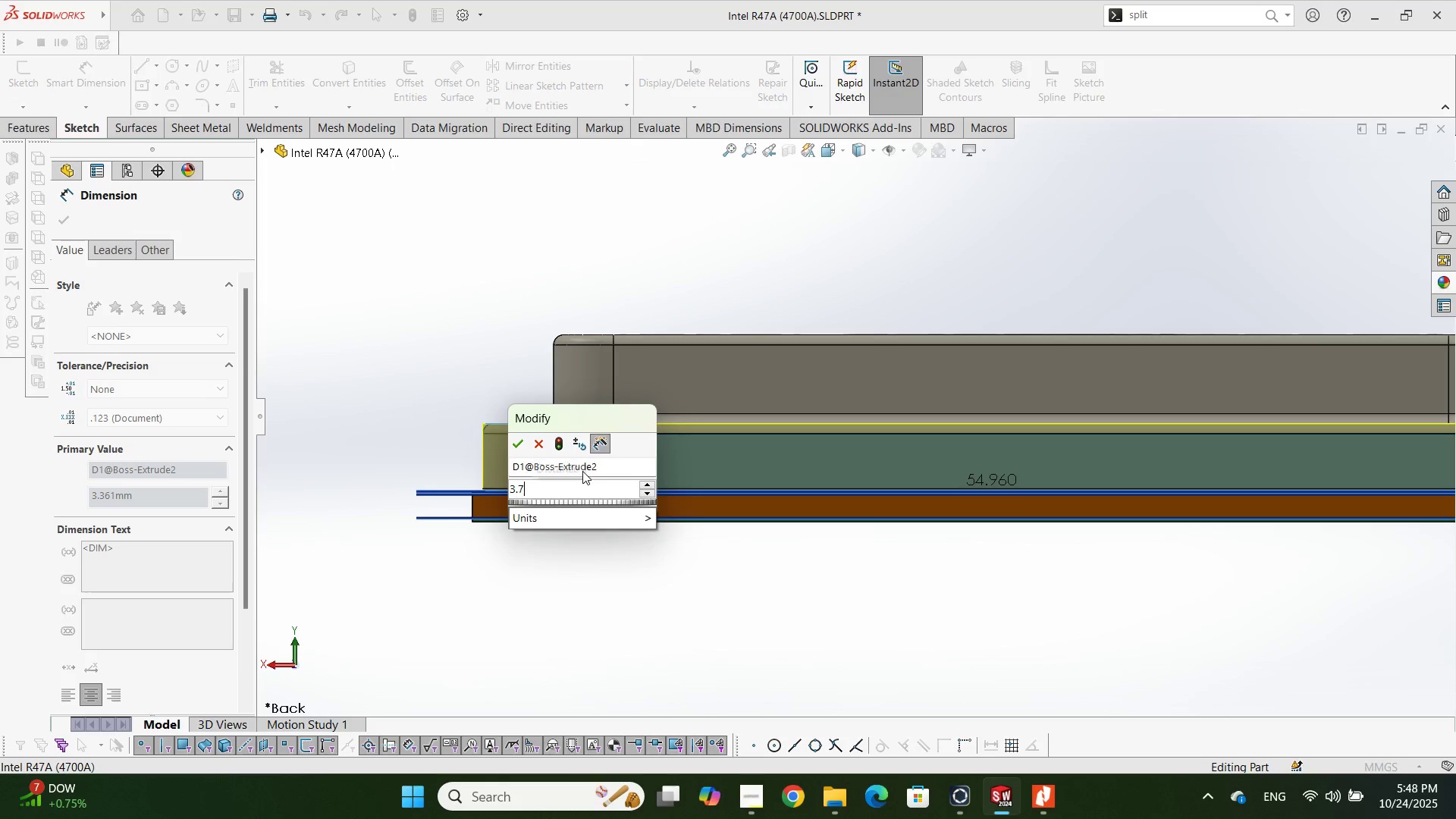 
key(Numpad9)
 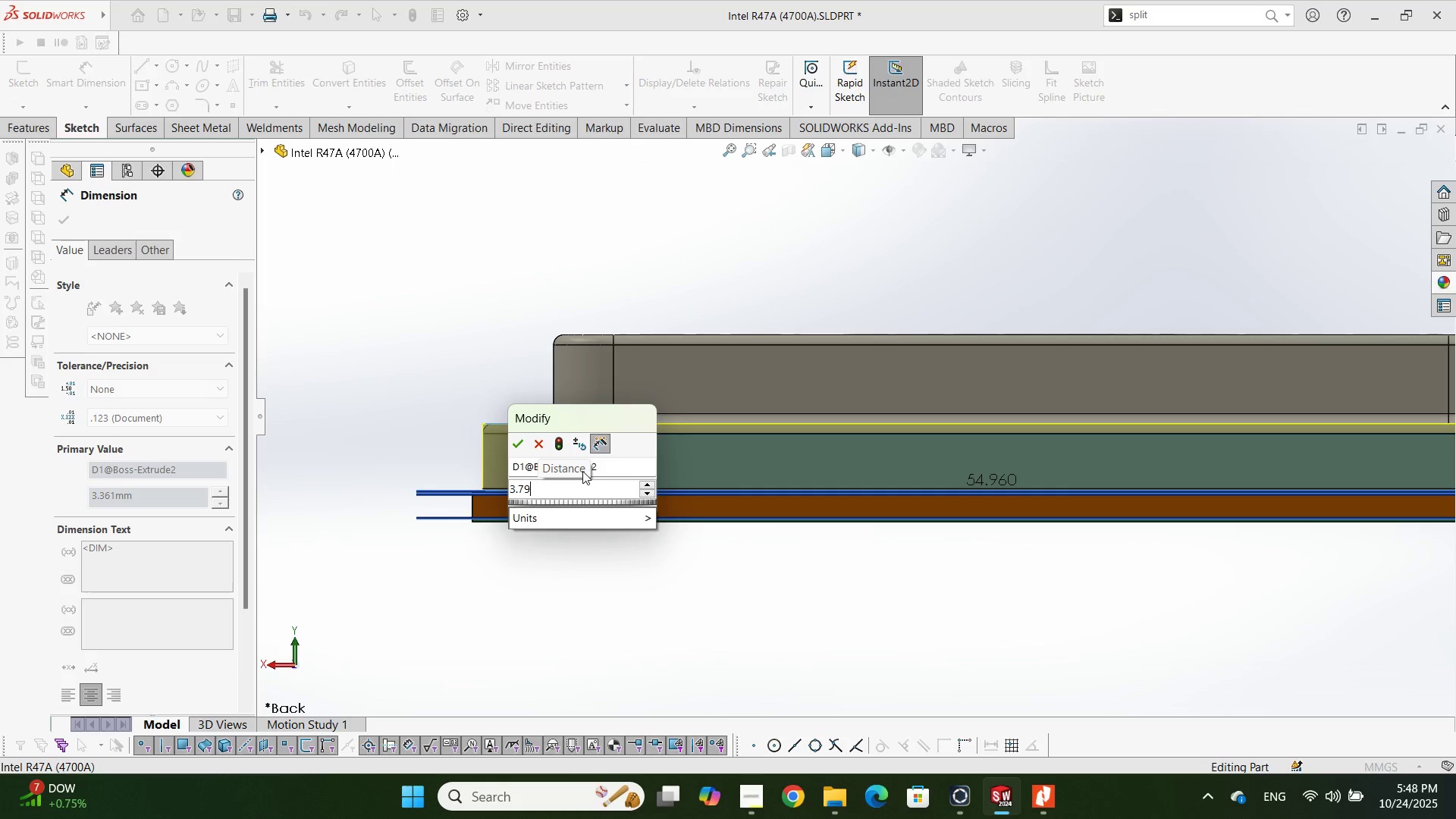 
key(Numpad1)
 